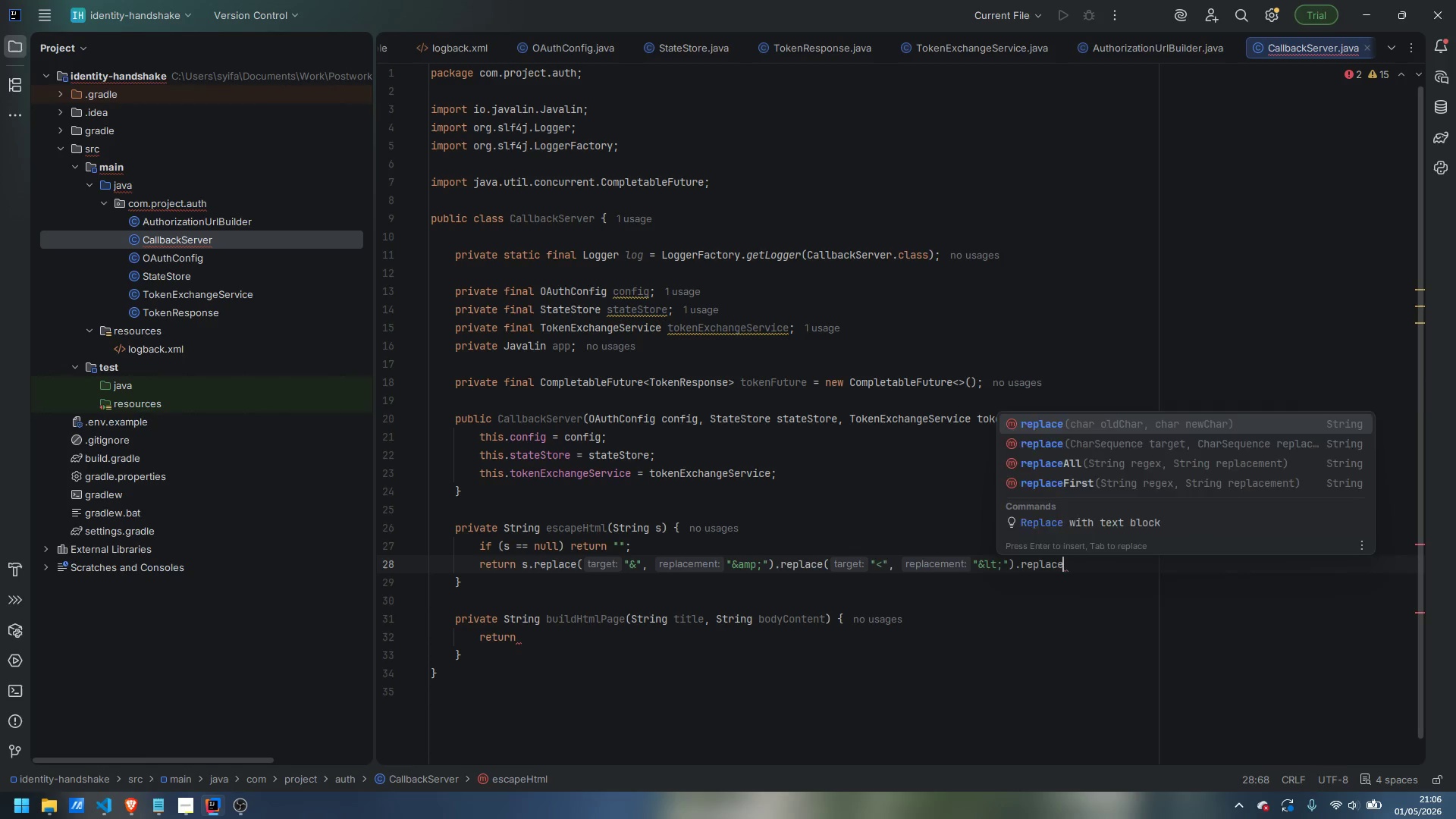 
key(Enter)
 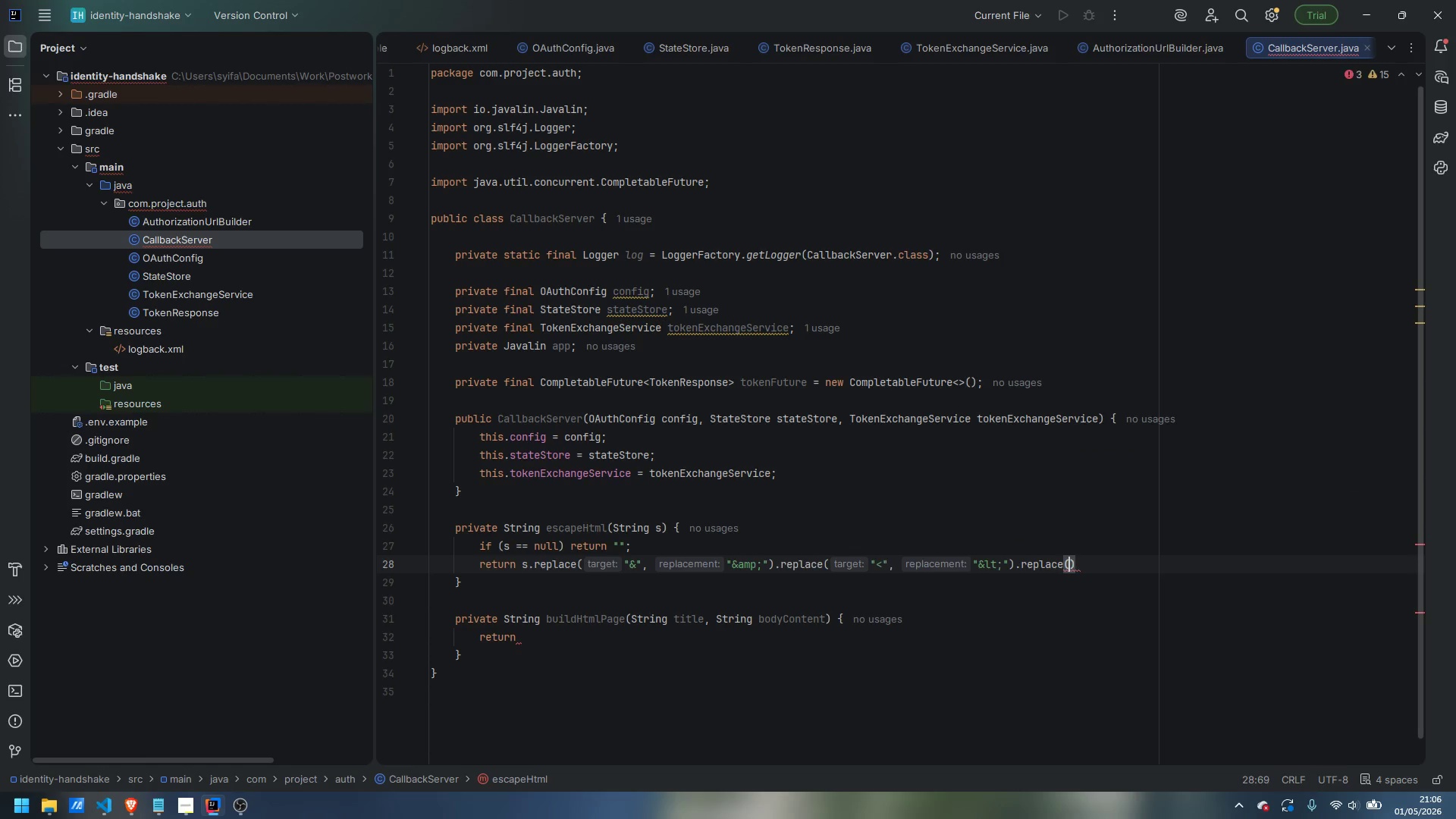 
key(Shift+Quote)
 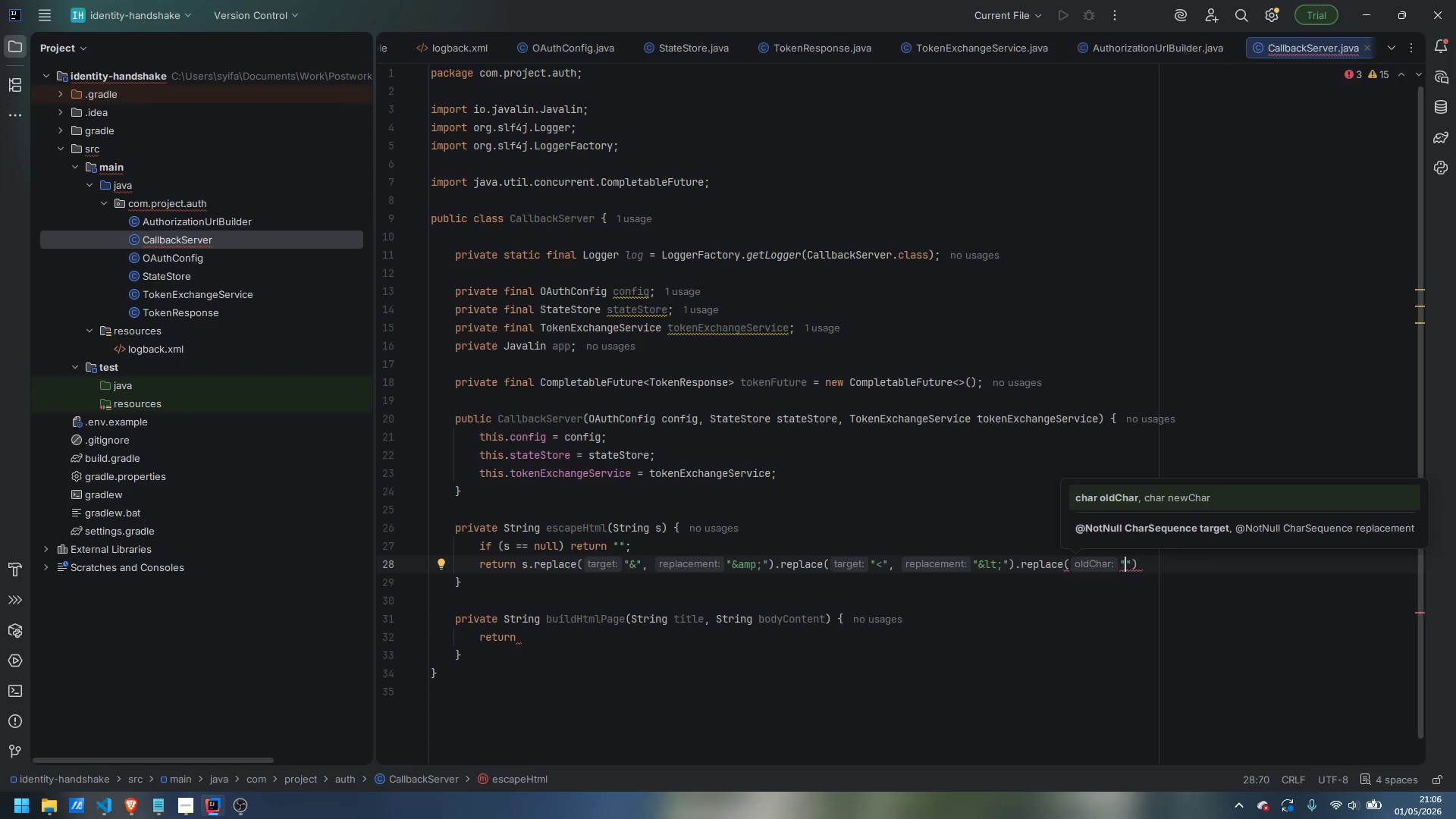 
key(Shift+Period)
 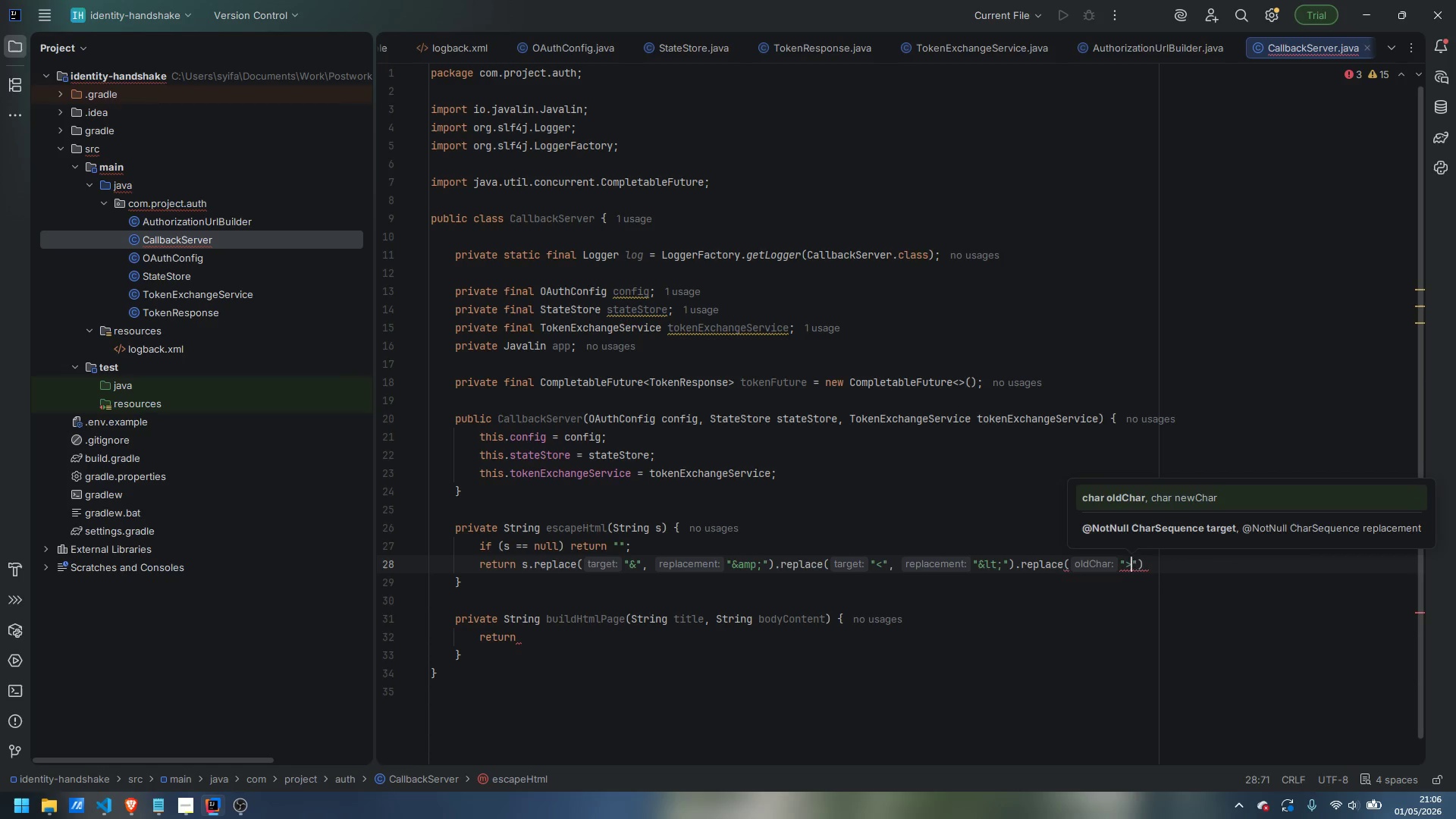 
key(ArrowRight)
 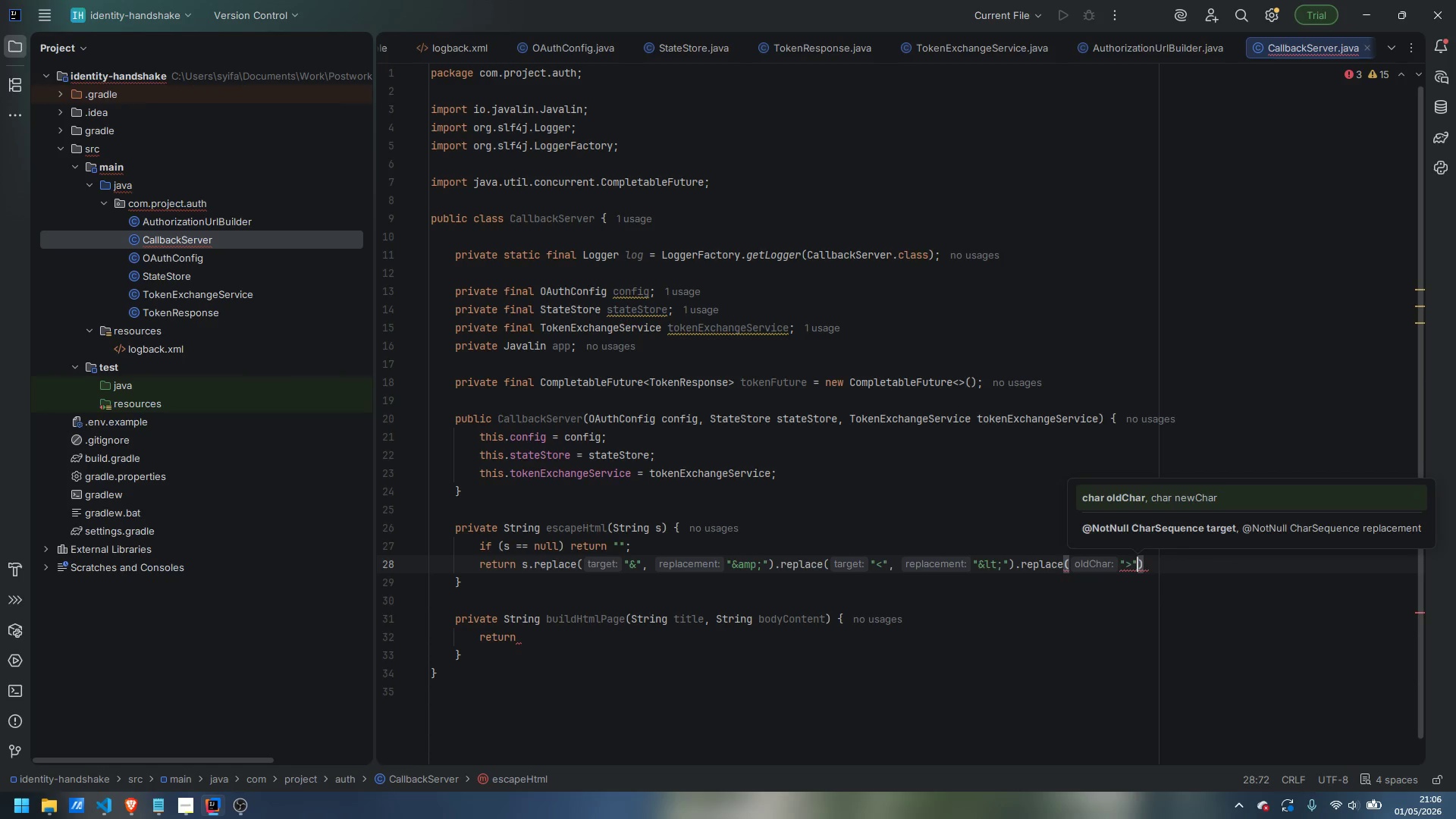 
type(, "&gt;)
 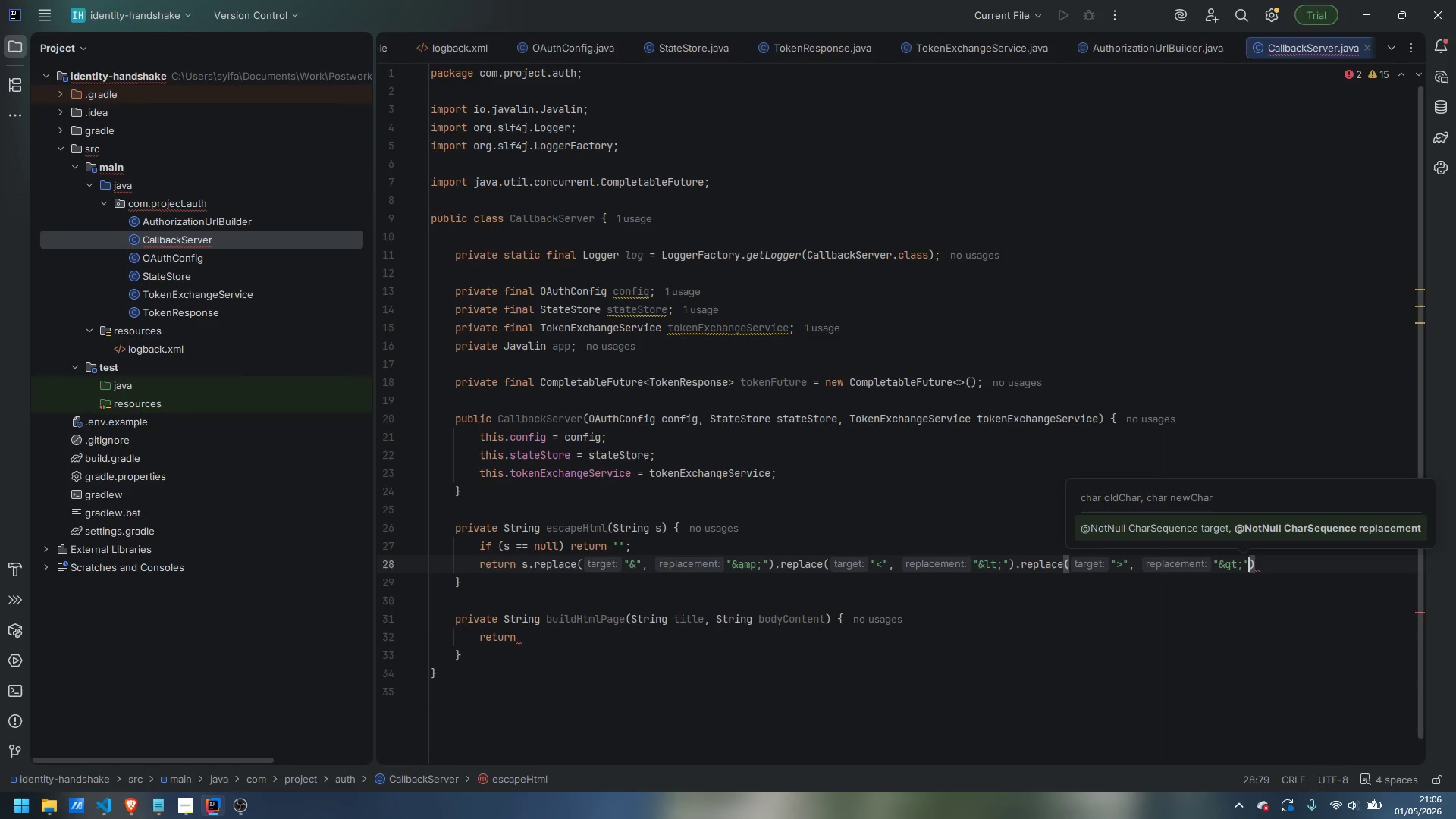 
key(ArrowRight)
 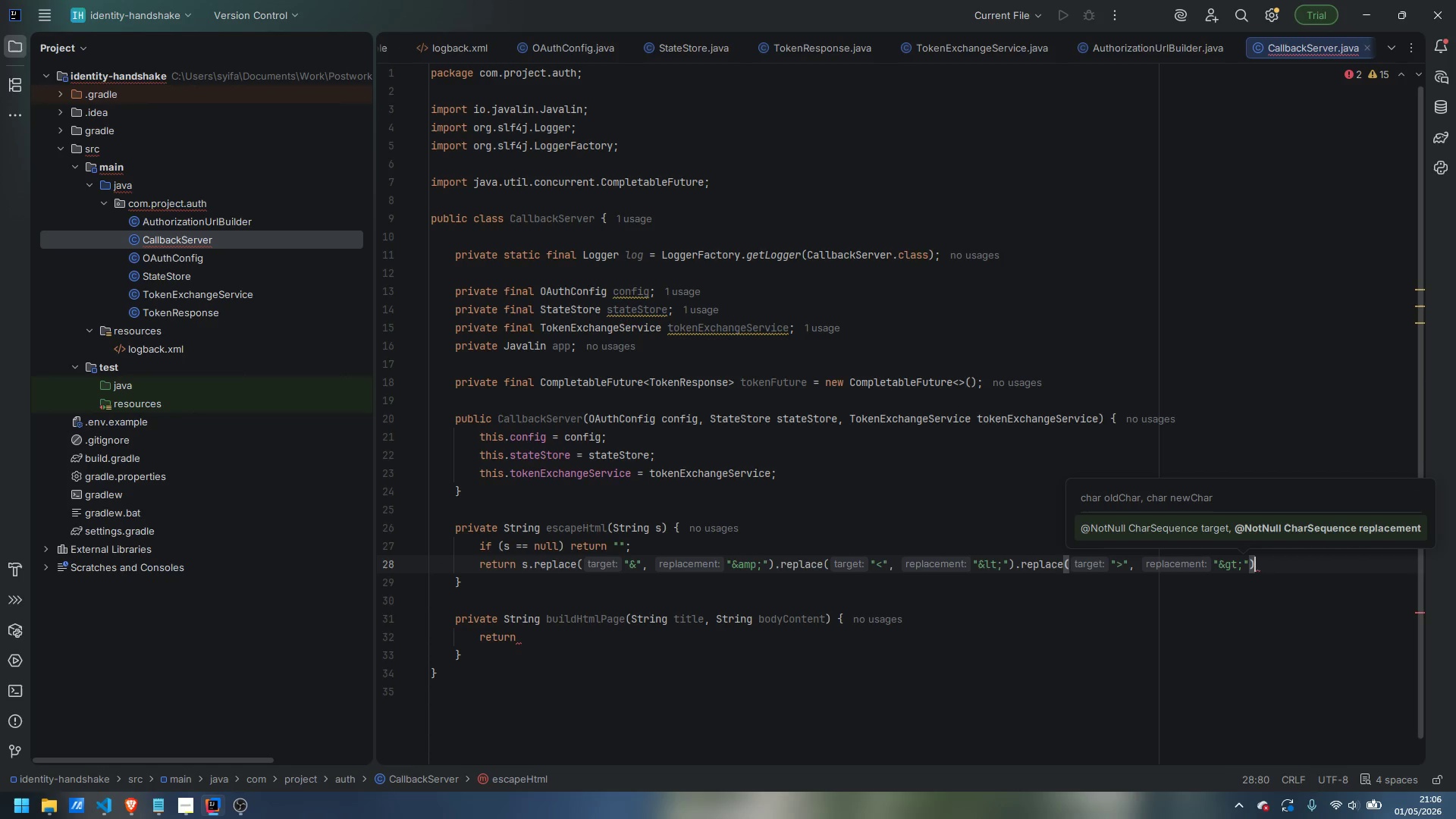 
key(ArrowRight)
 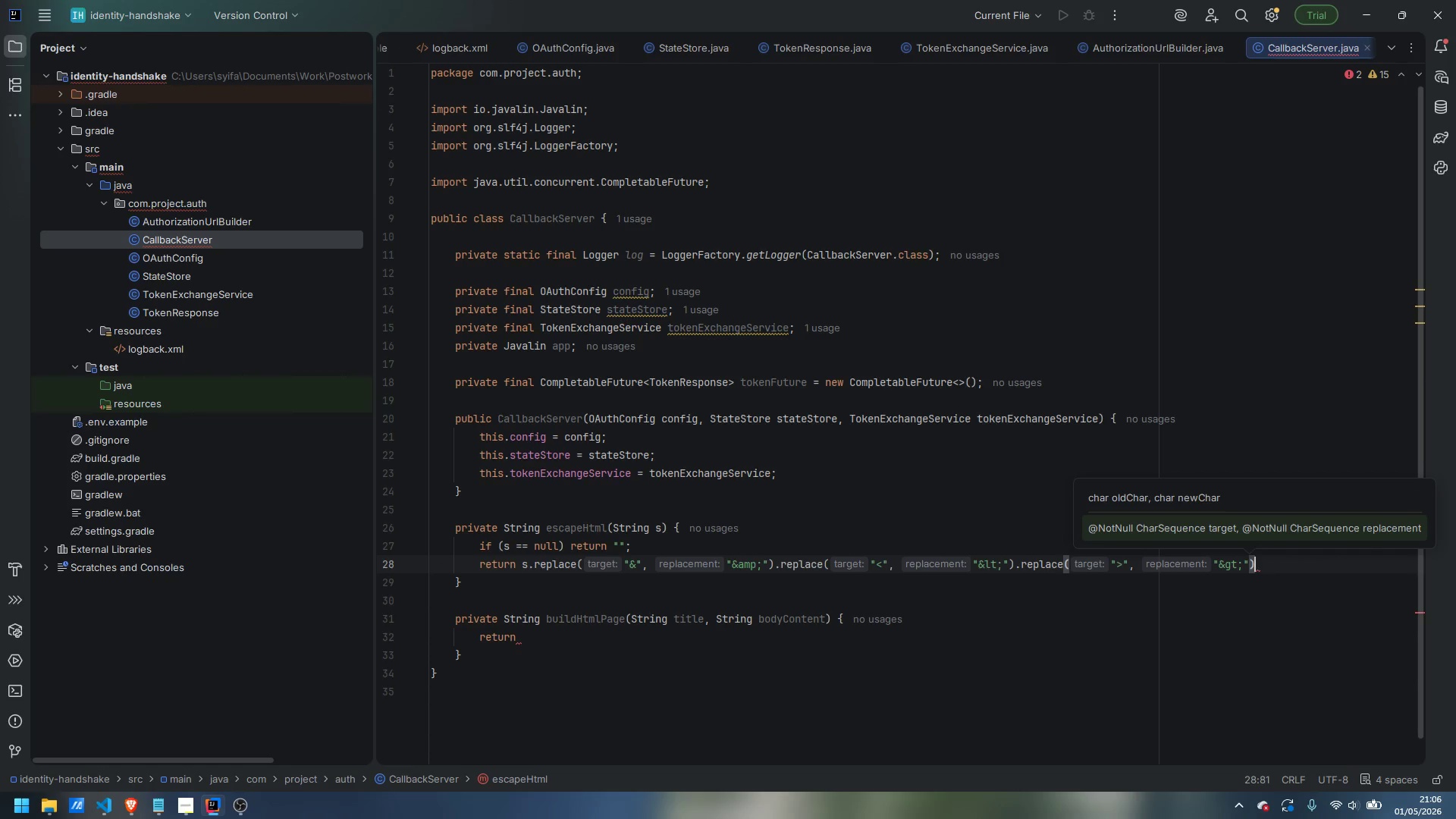 
key(Semicolon)
 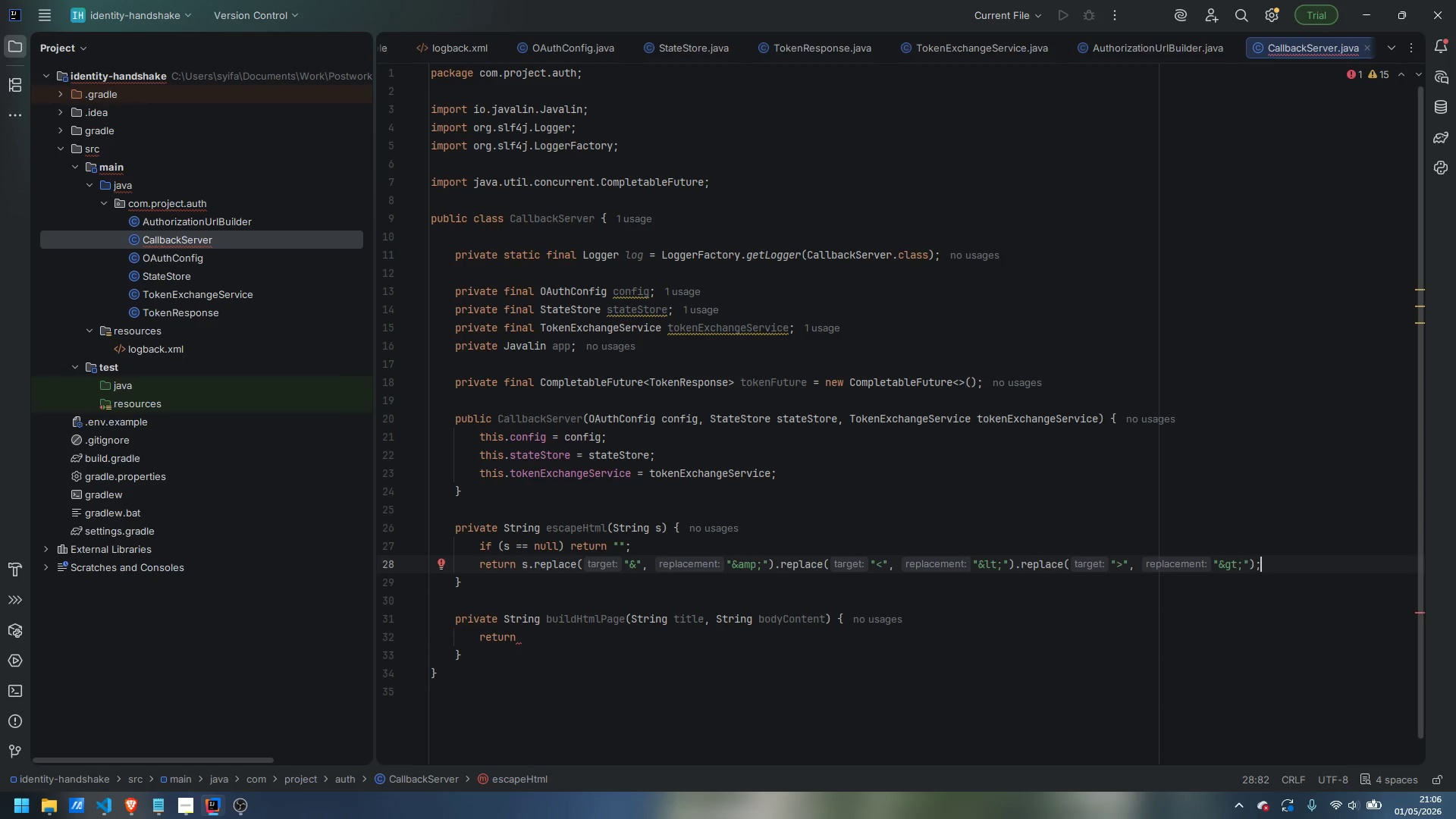 
left_click([499, 492])
 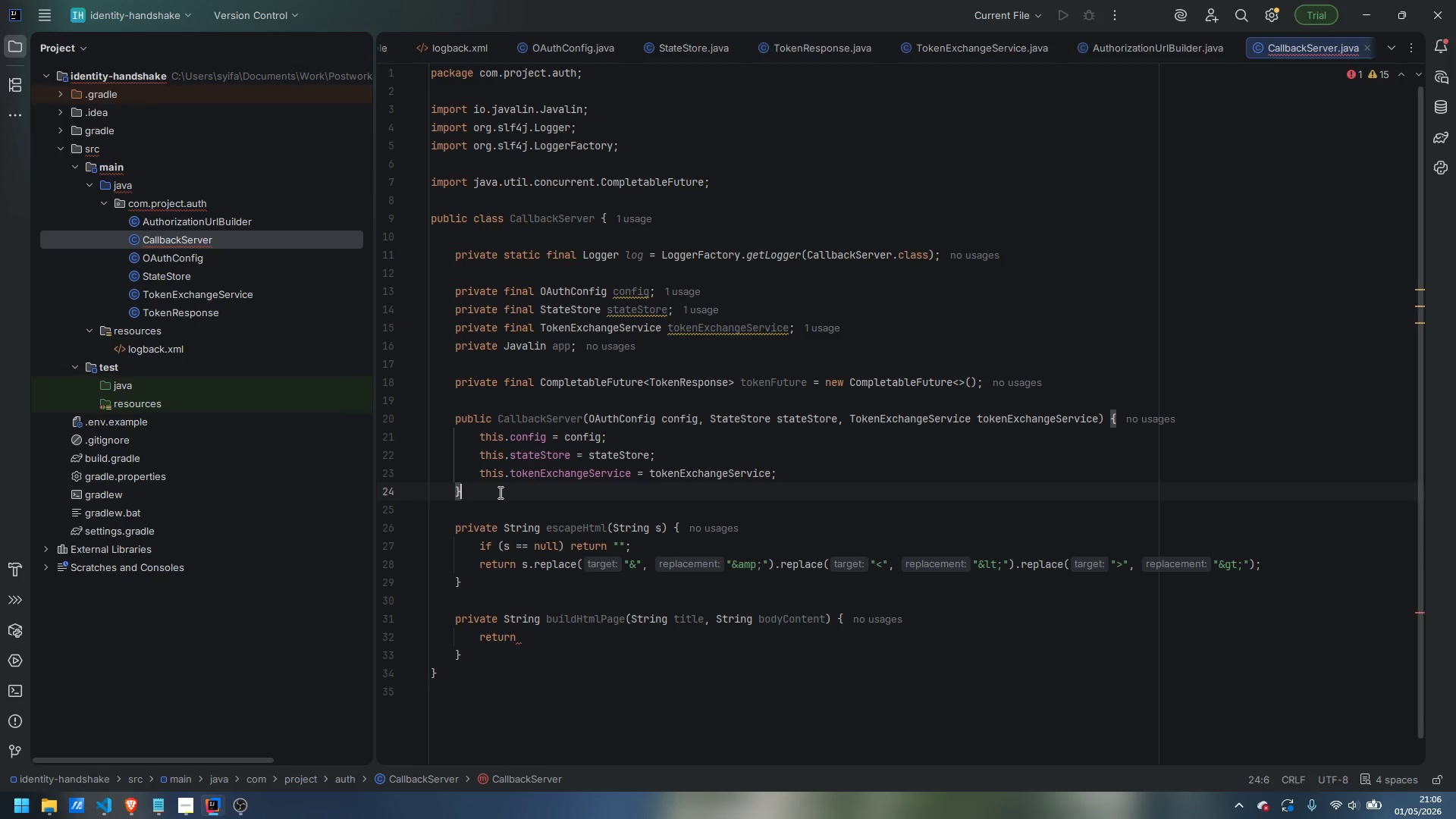 
key(Enter)
 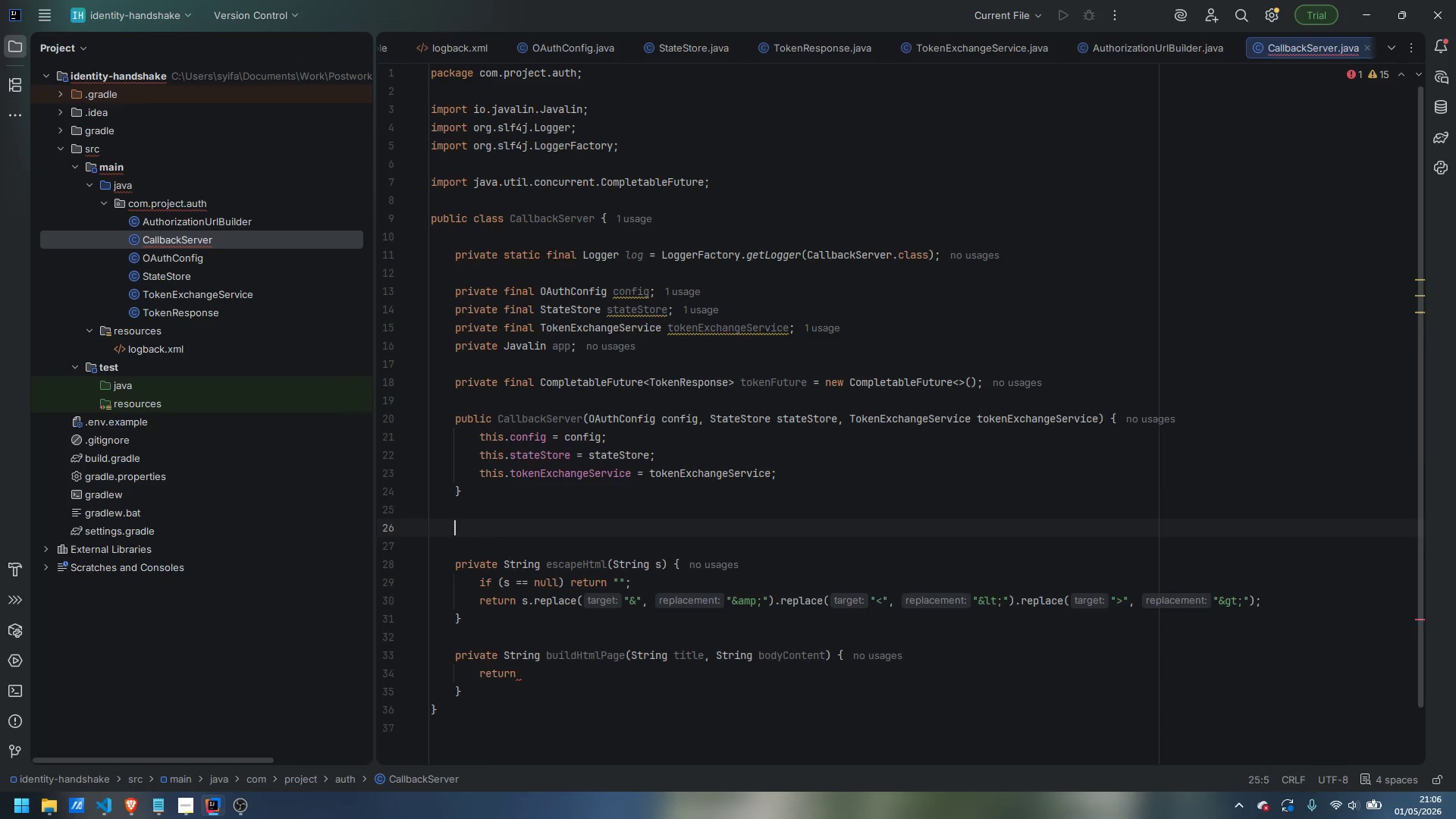 
key(Enter)
 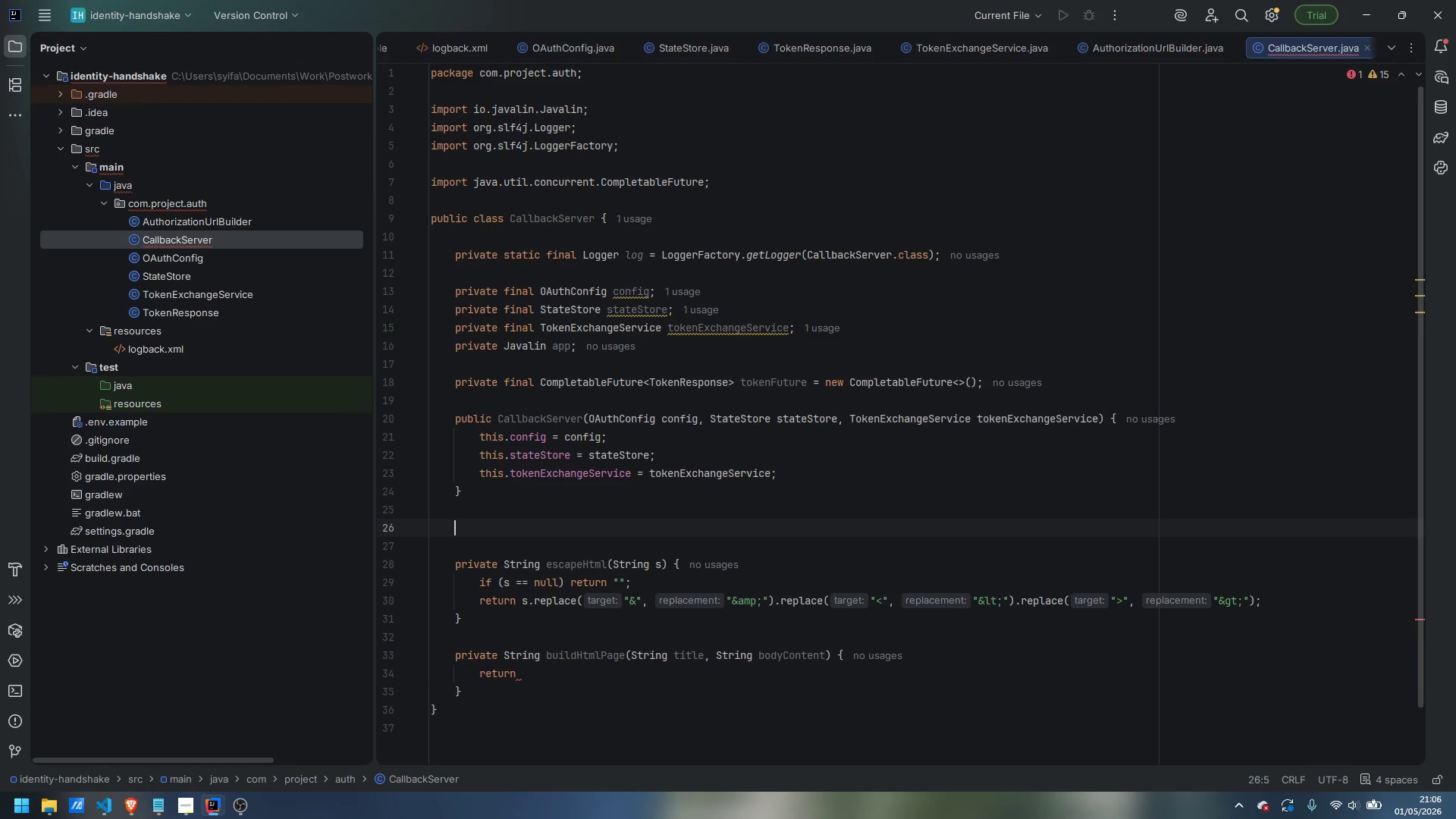 
type(private String padOrTruncate(String value, int width)
 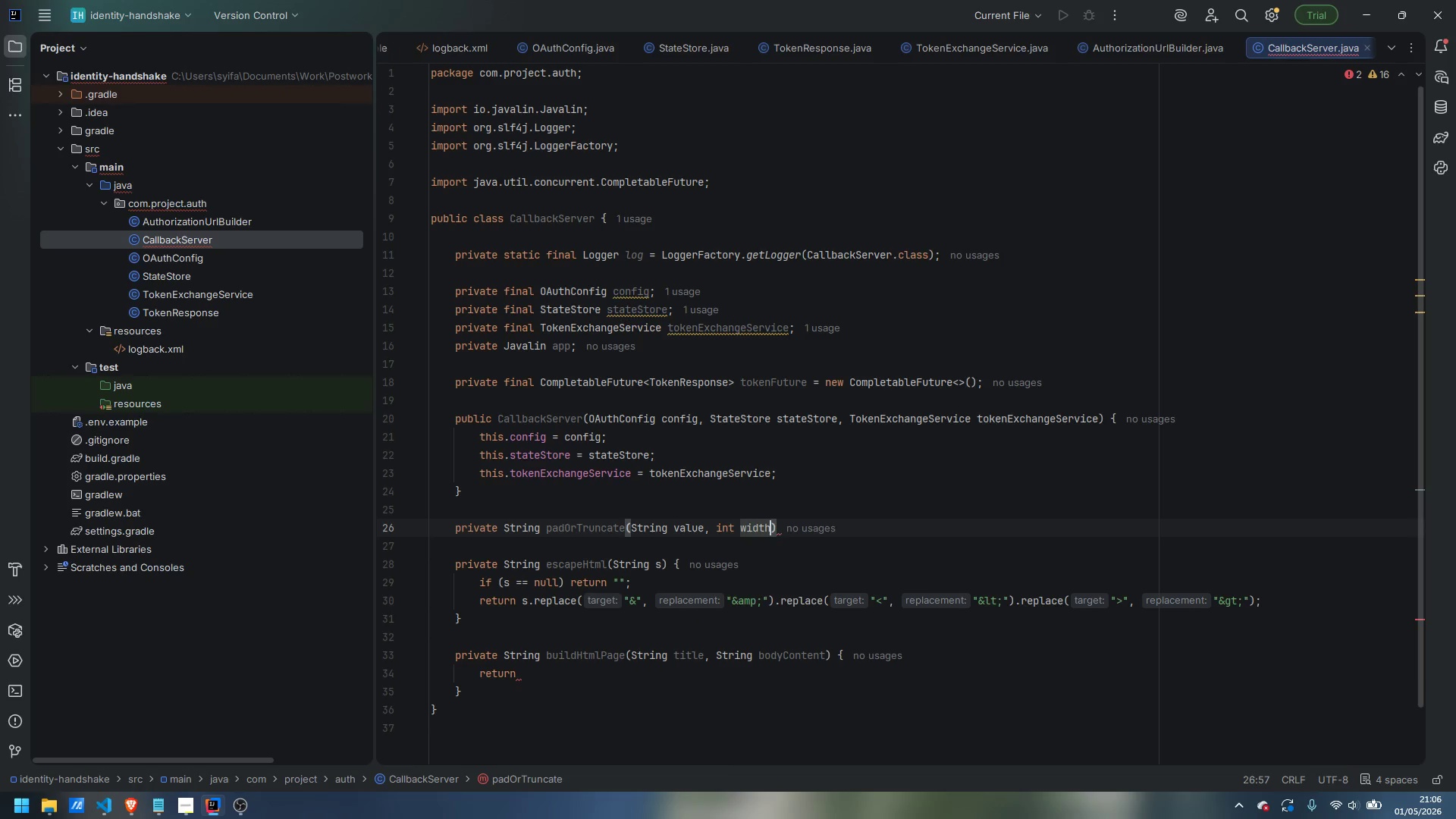 
key(ArrowRight)
 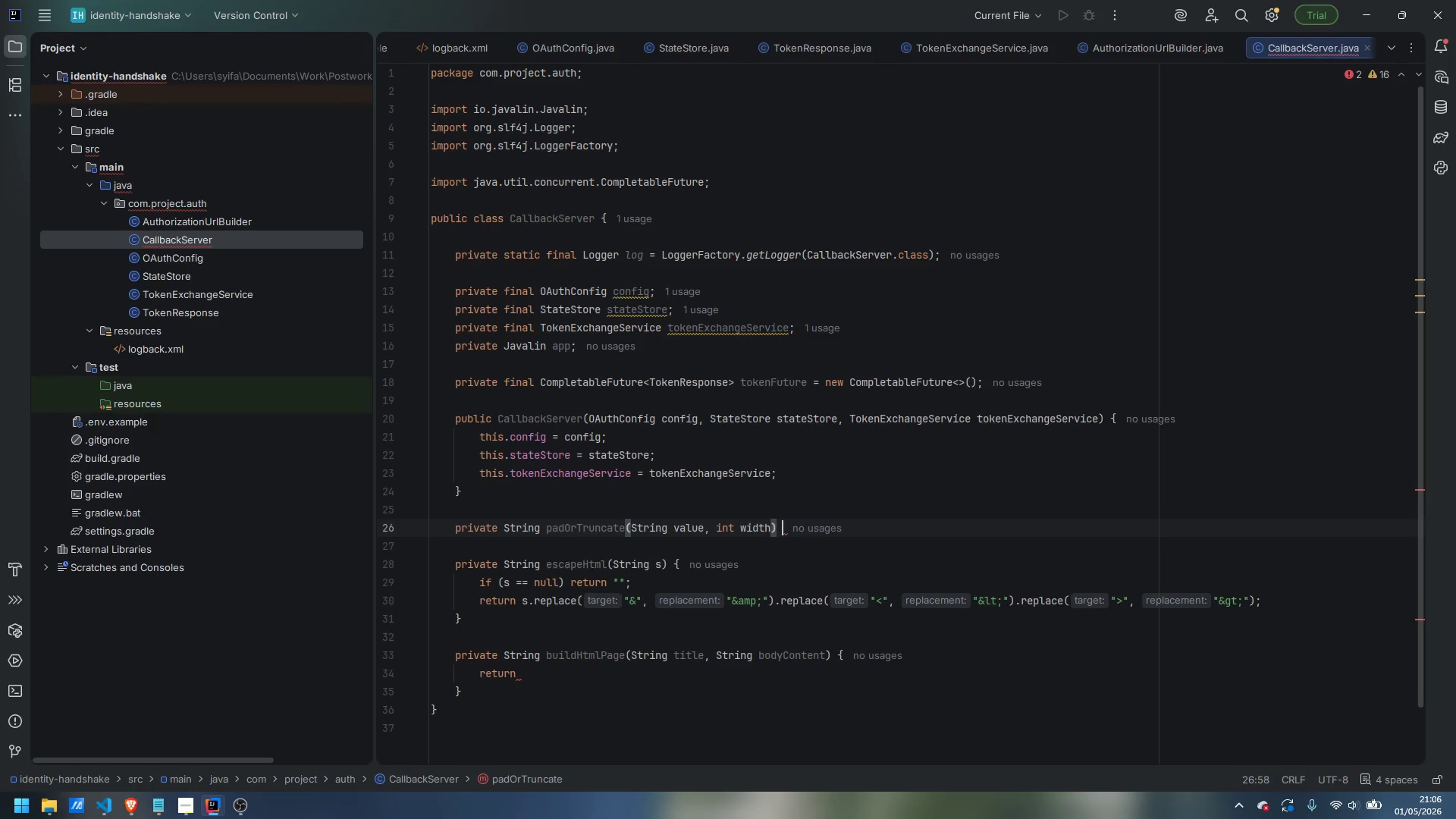 
key(Space)
 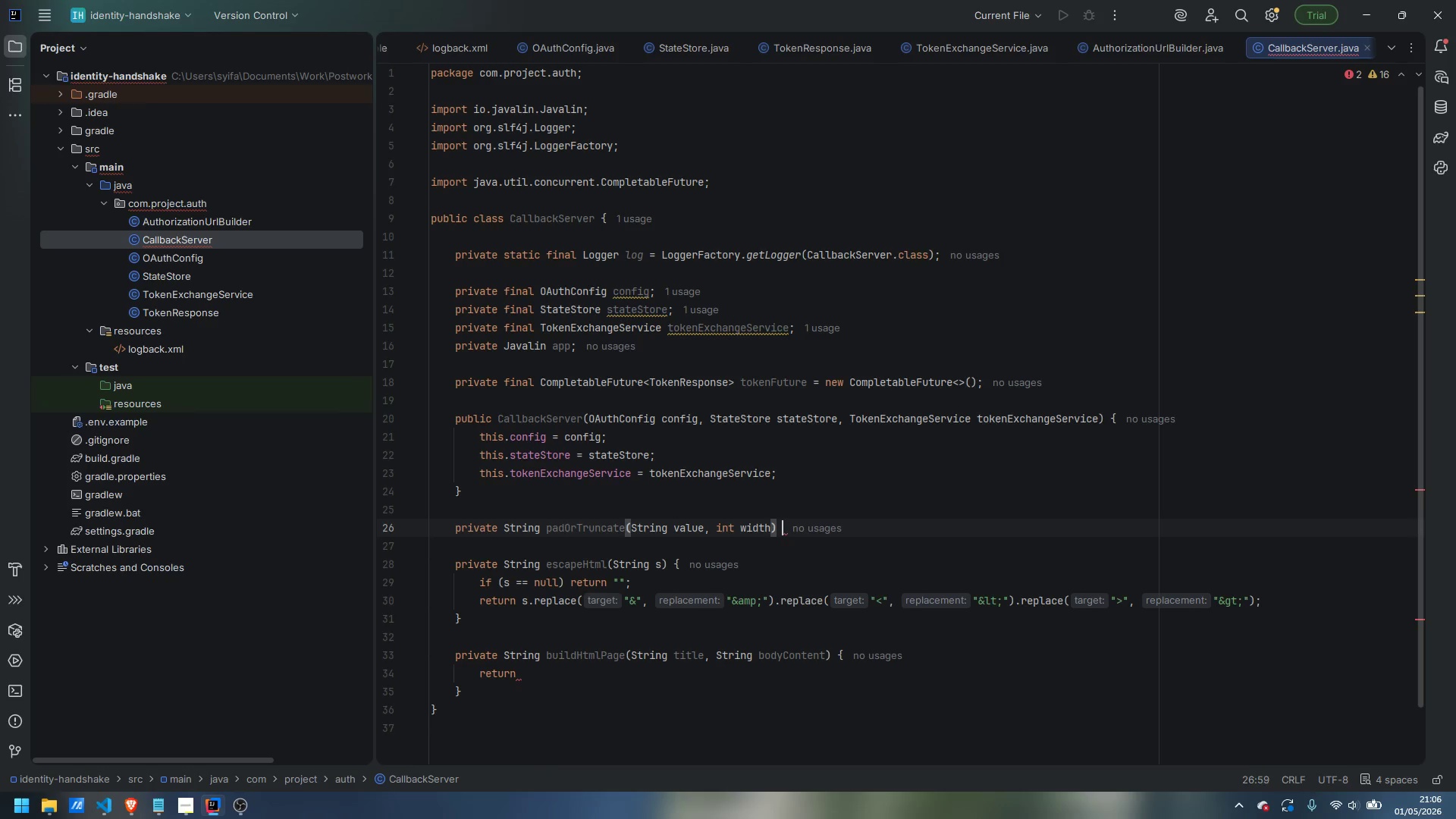 
key(Shift+BracketLeft)
 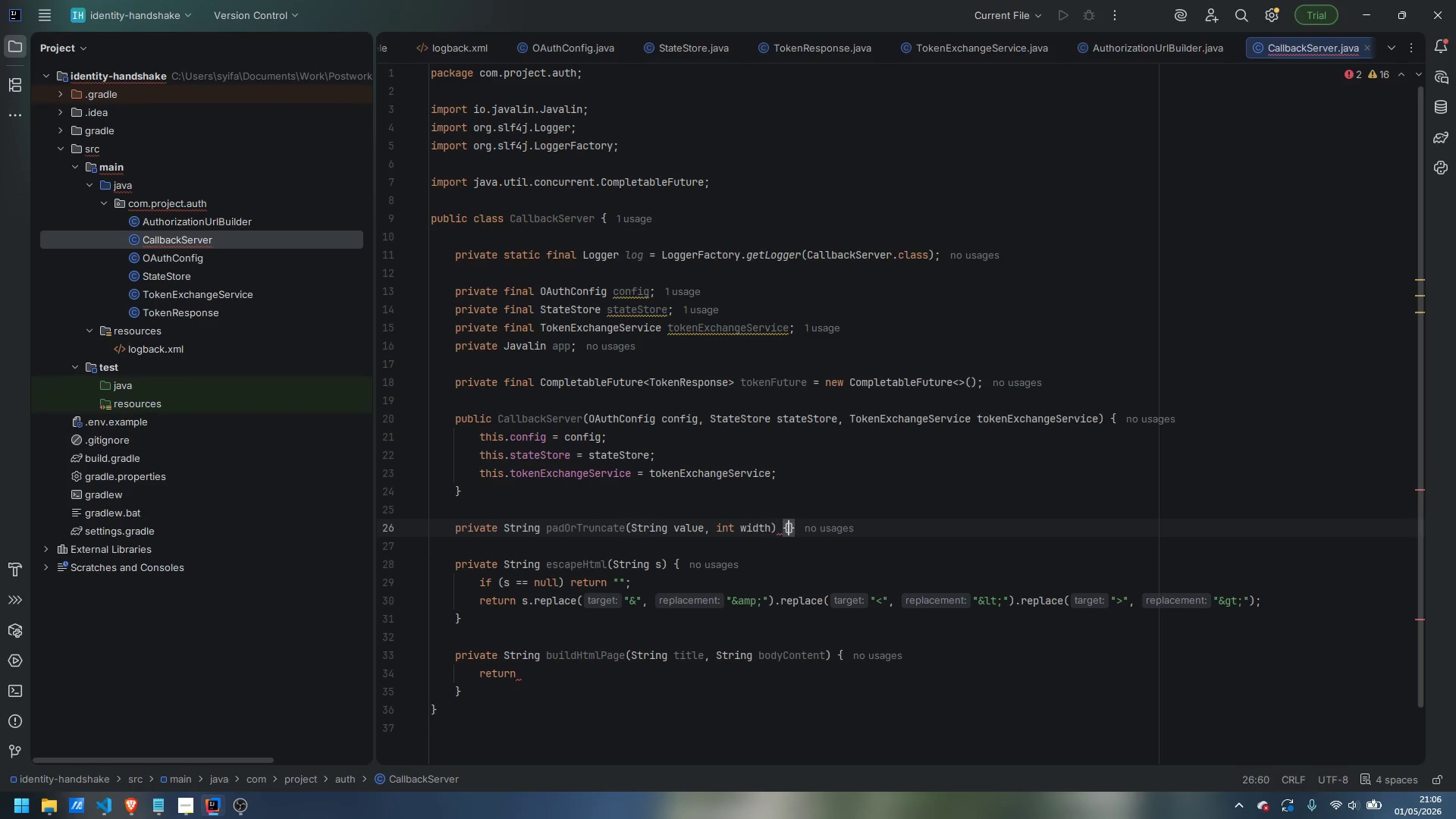 
key(Enter)
 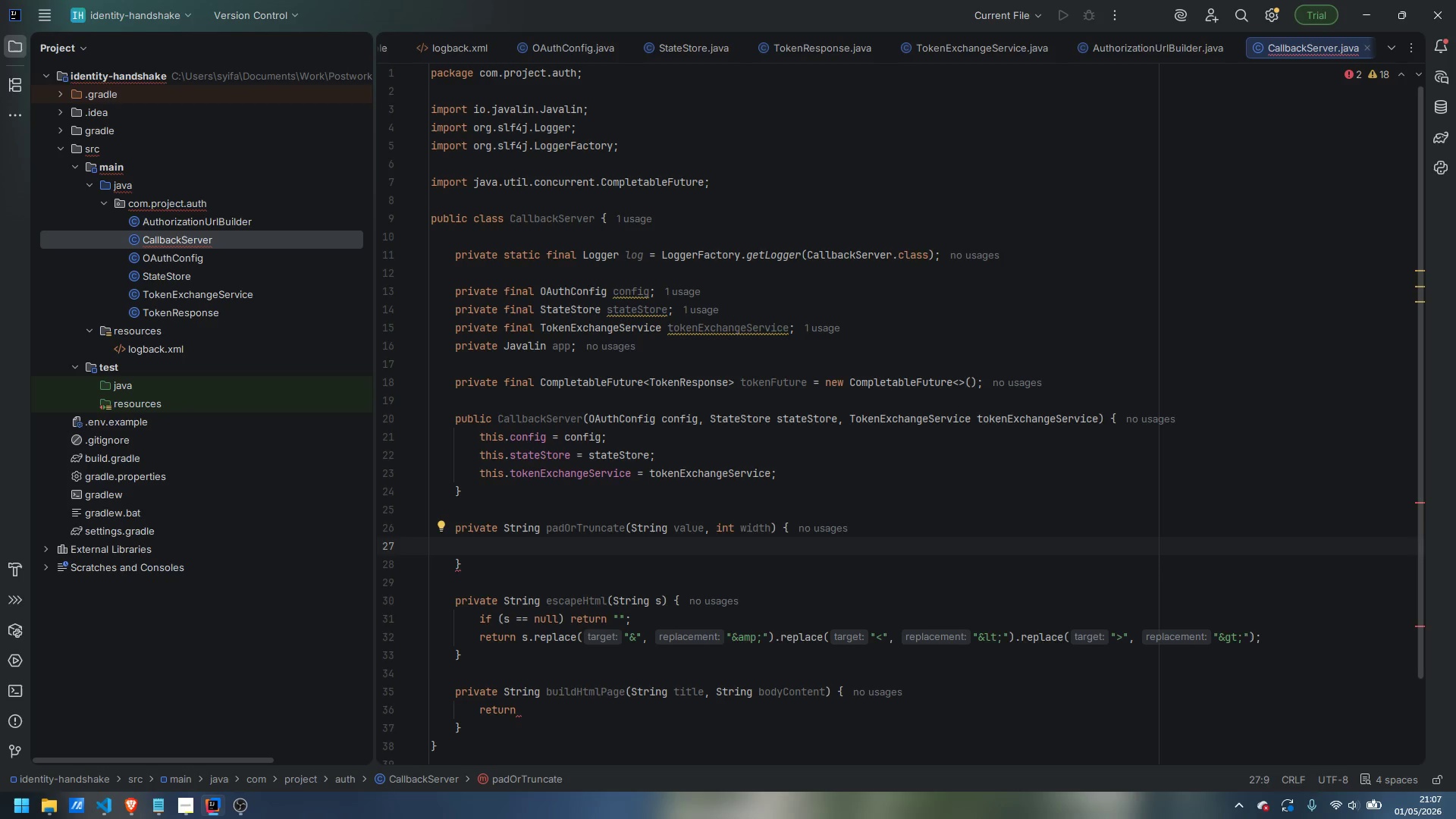 
wait(25.39)
 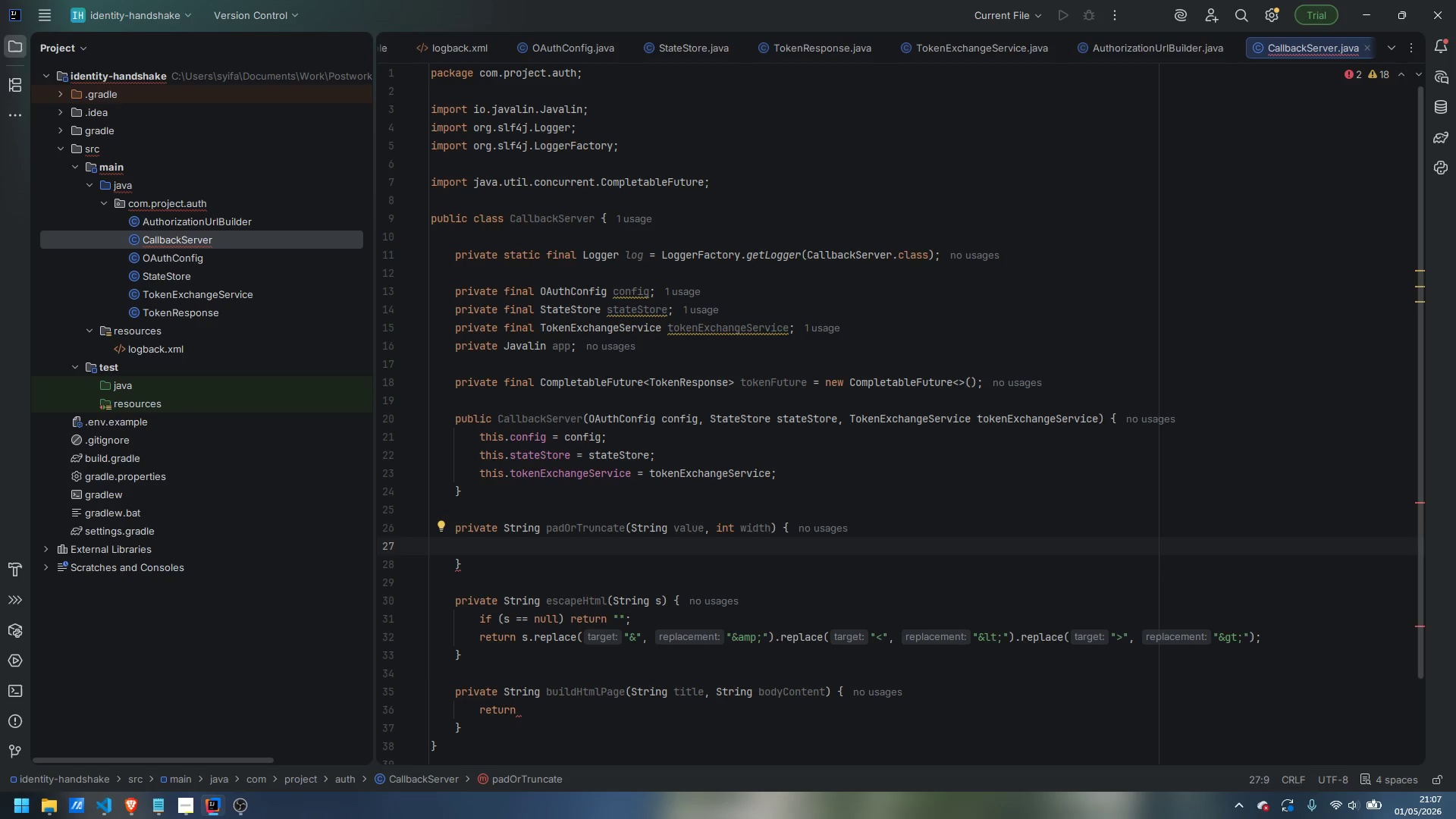 
type(if (value == null)
 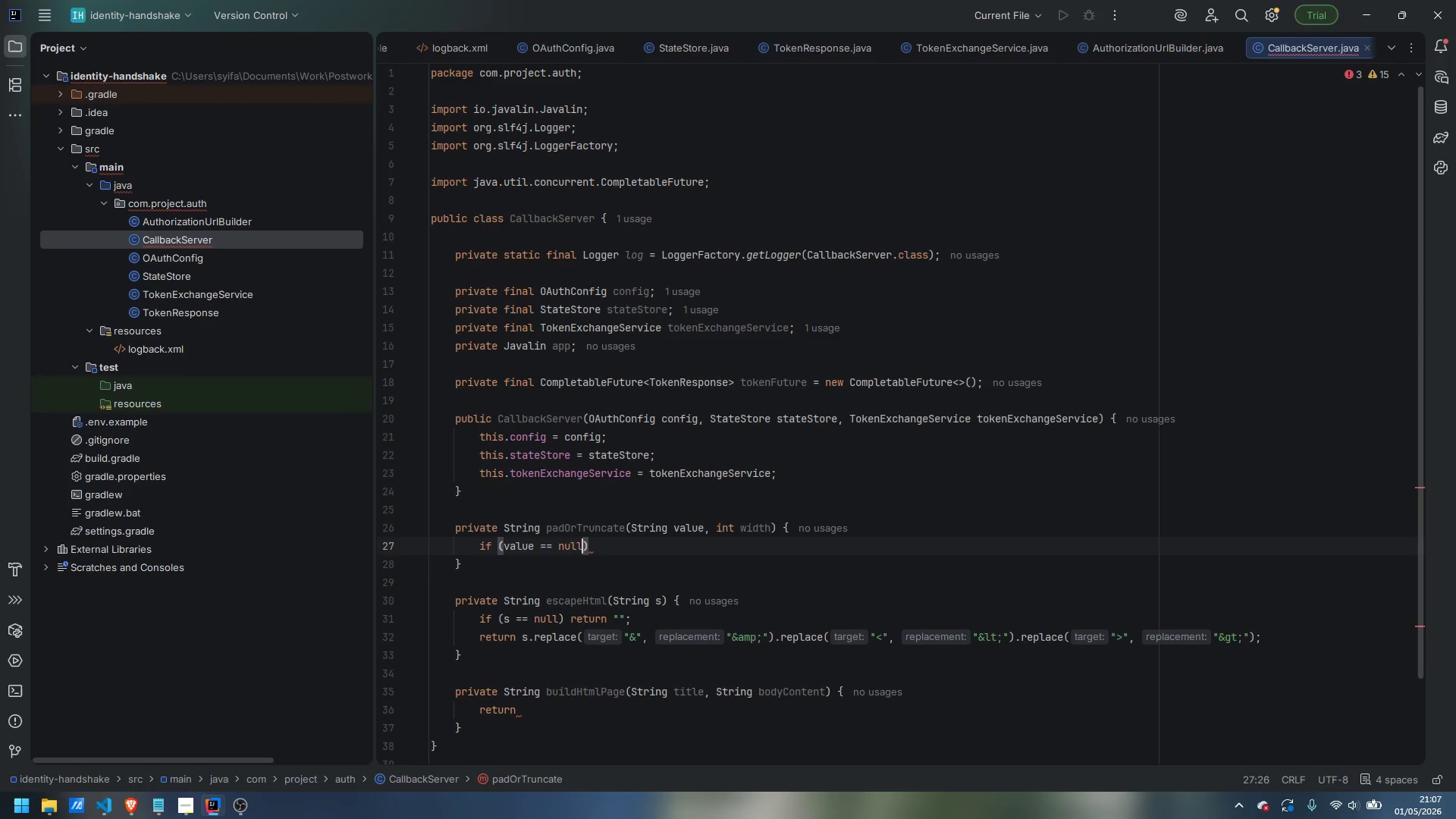 
key(ArrowRight)
 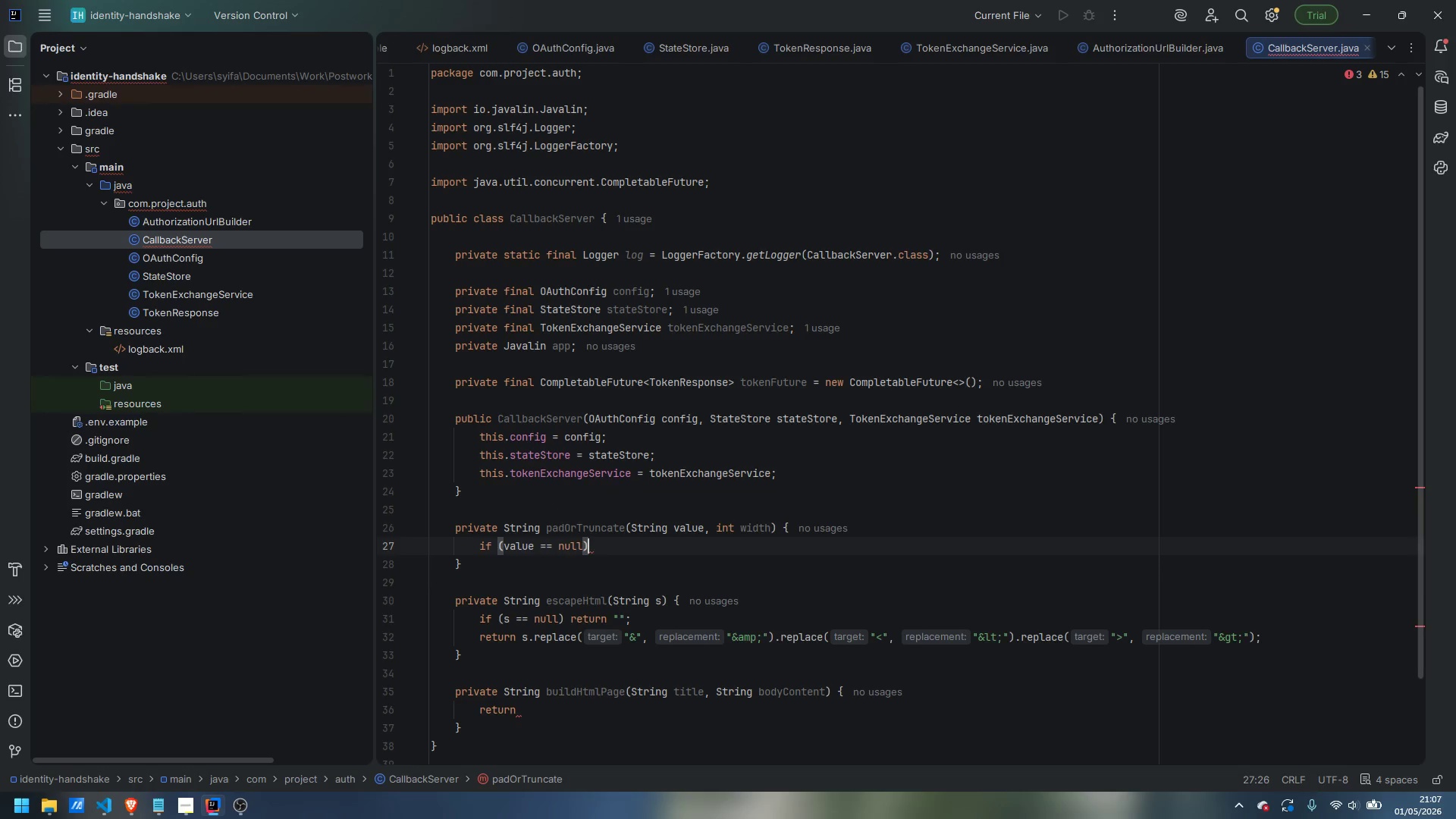 
type( value ==)
key(Backspace)
type( ")
 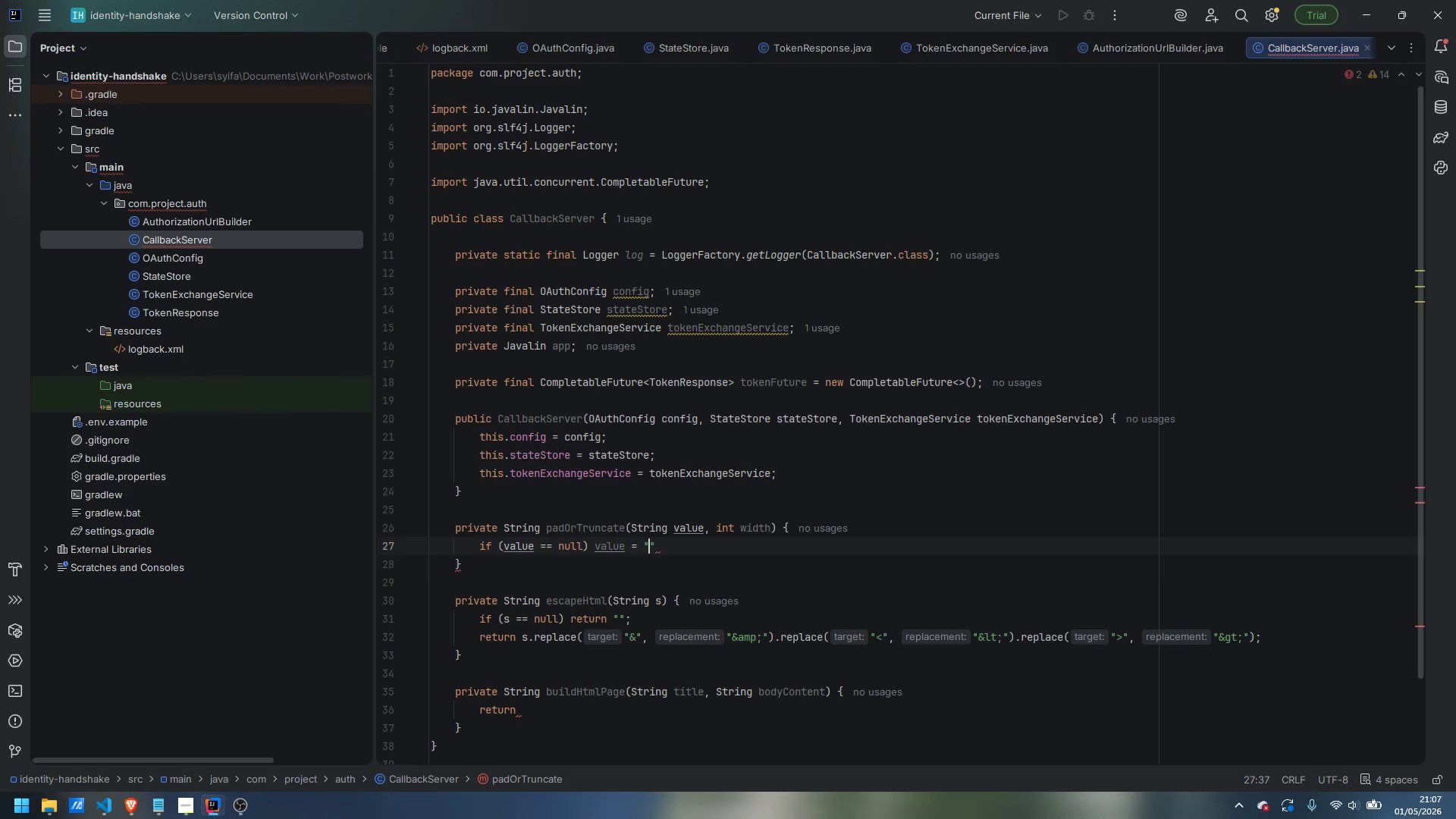 
key(ArrowRight)
 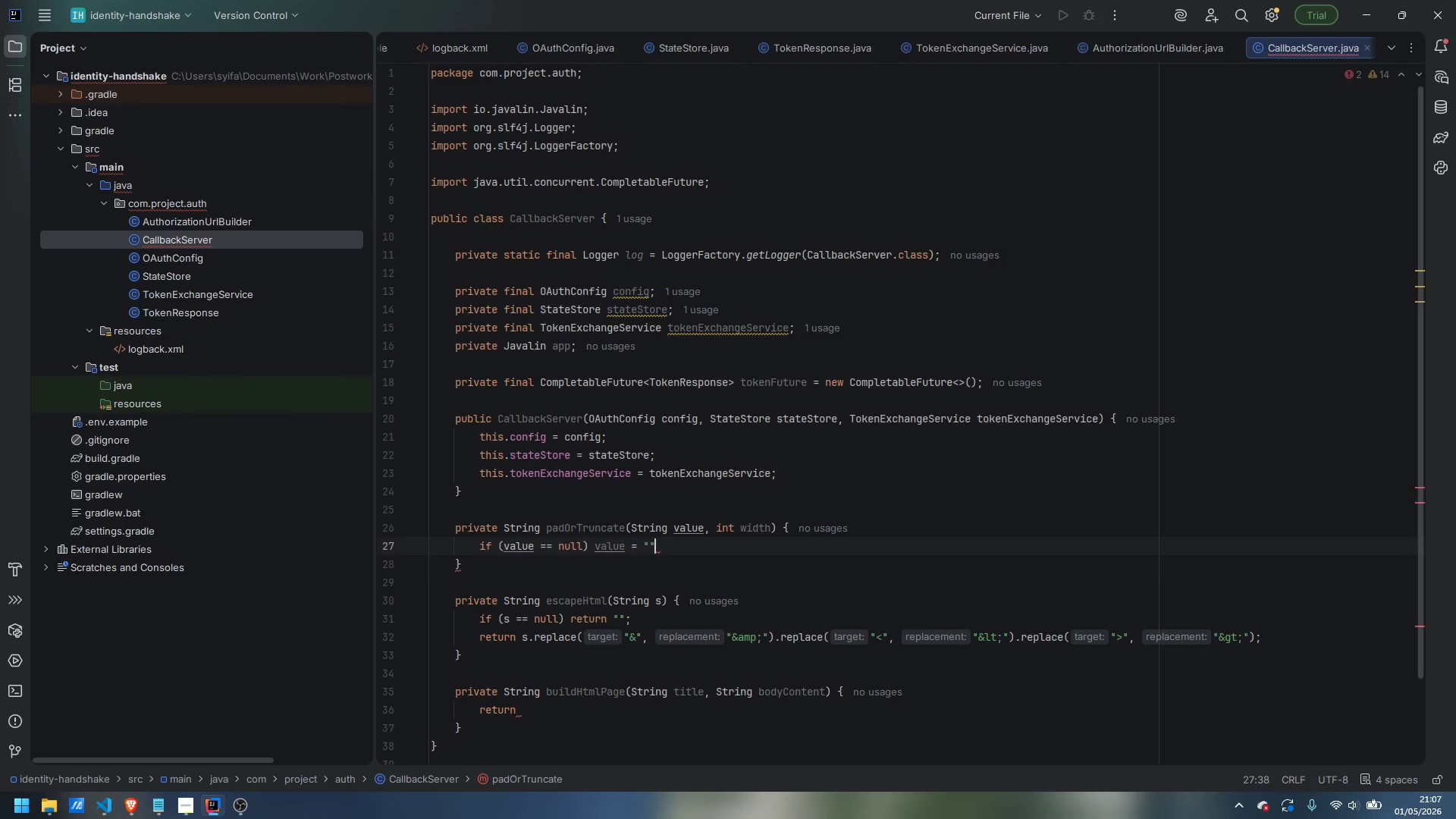 
key(Semicolon)
 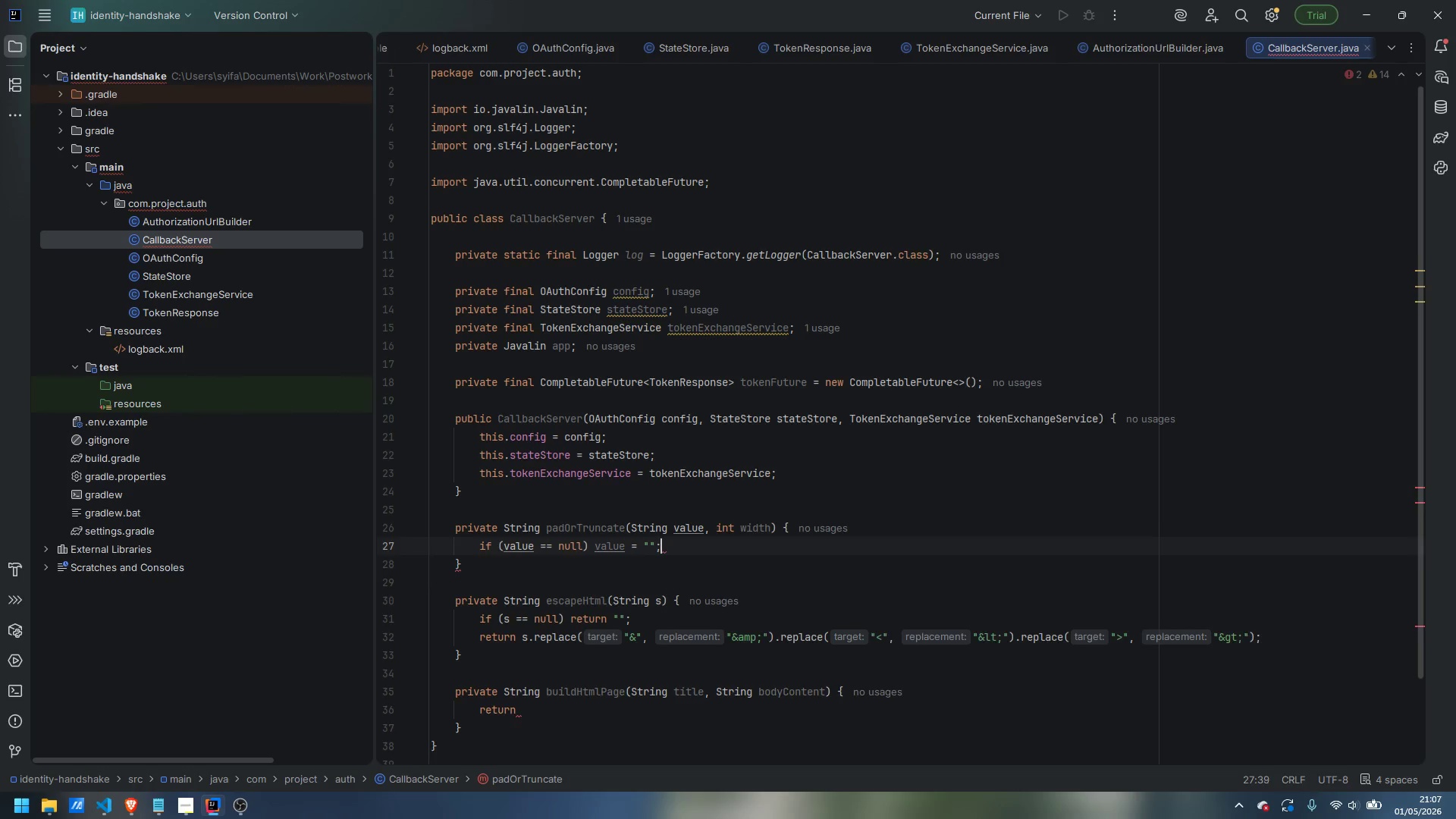 
key(Enter)
 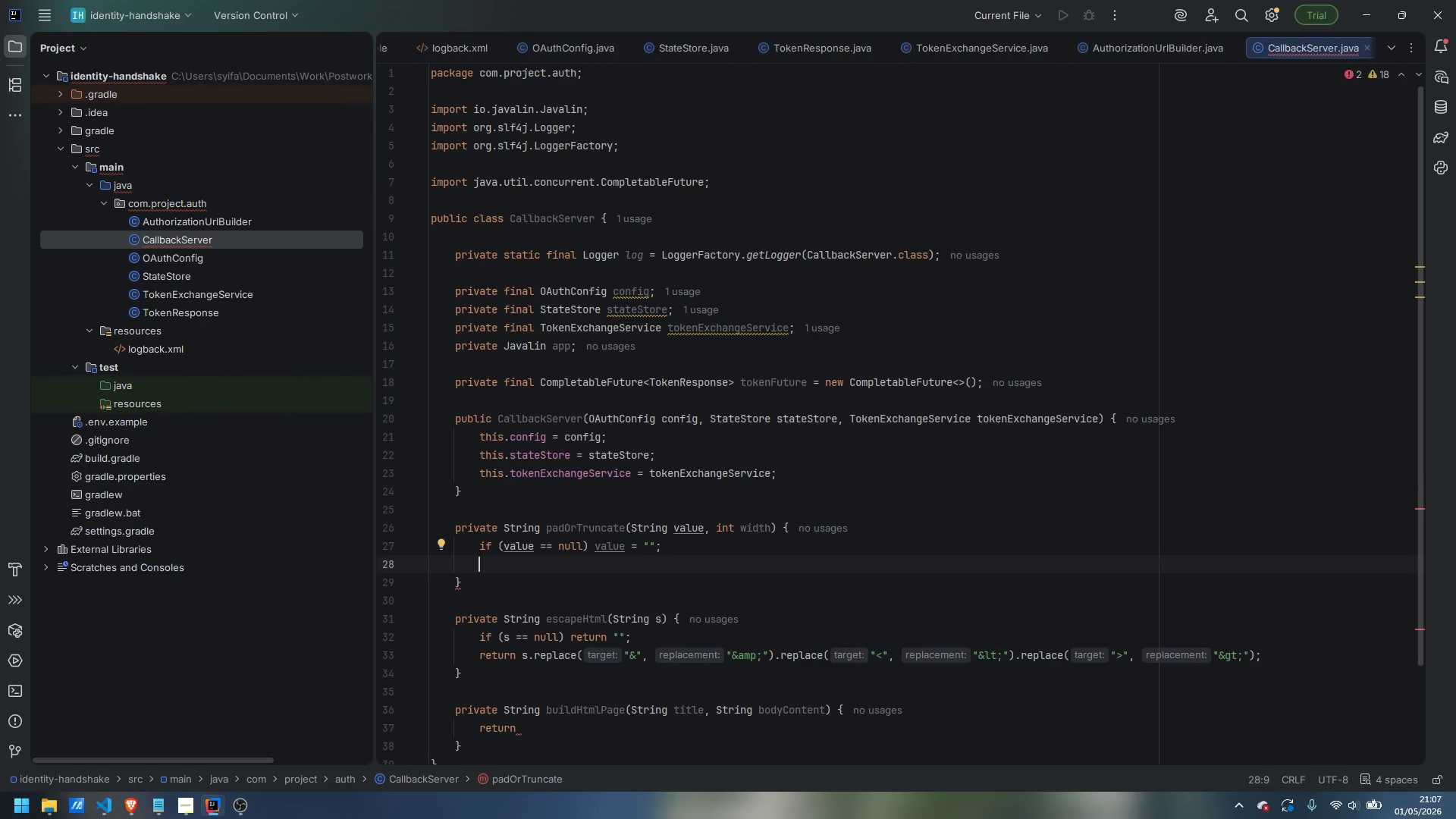 
type(if (value.length() > width)
 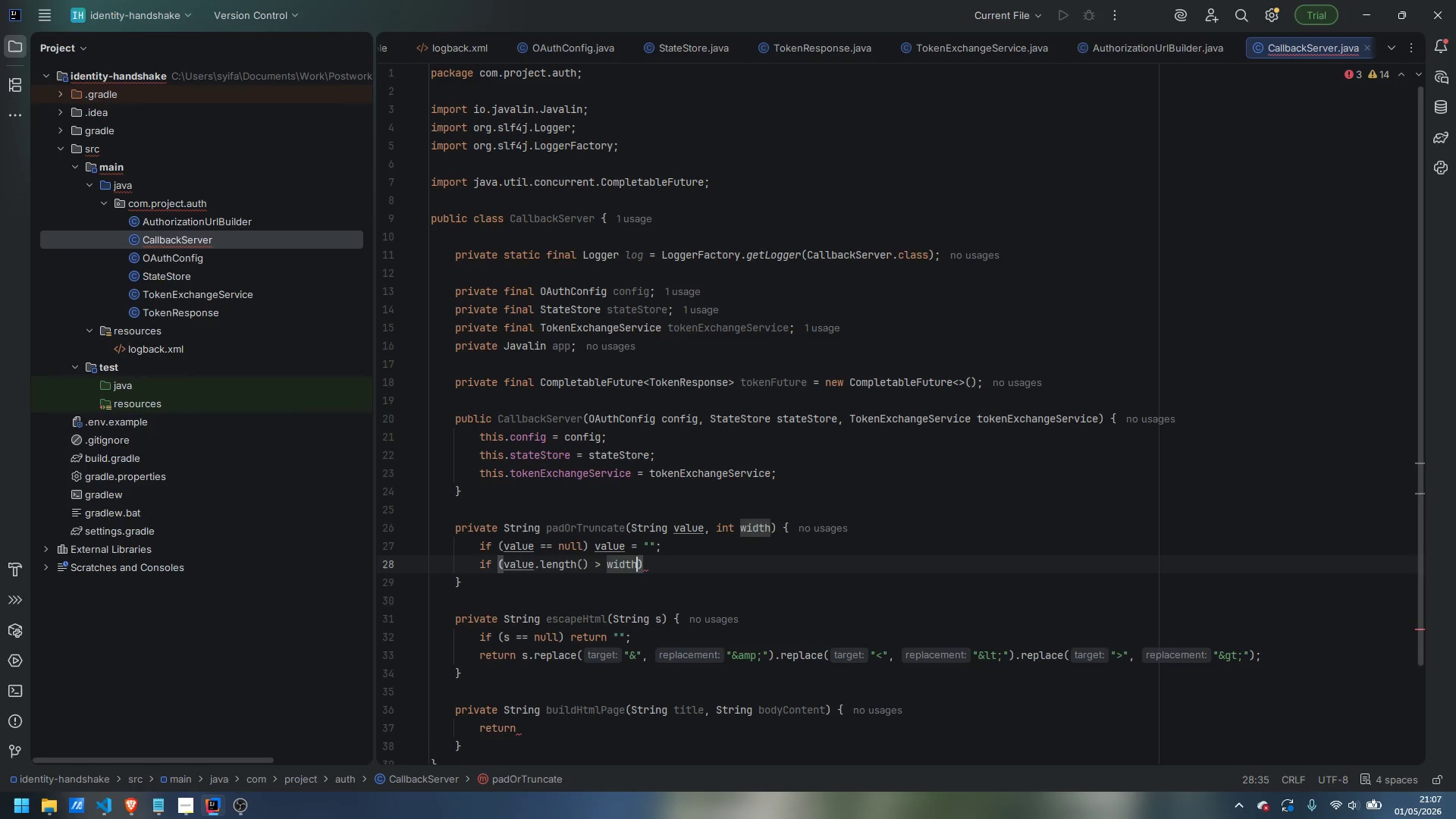 
key(ArrowRight)
 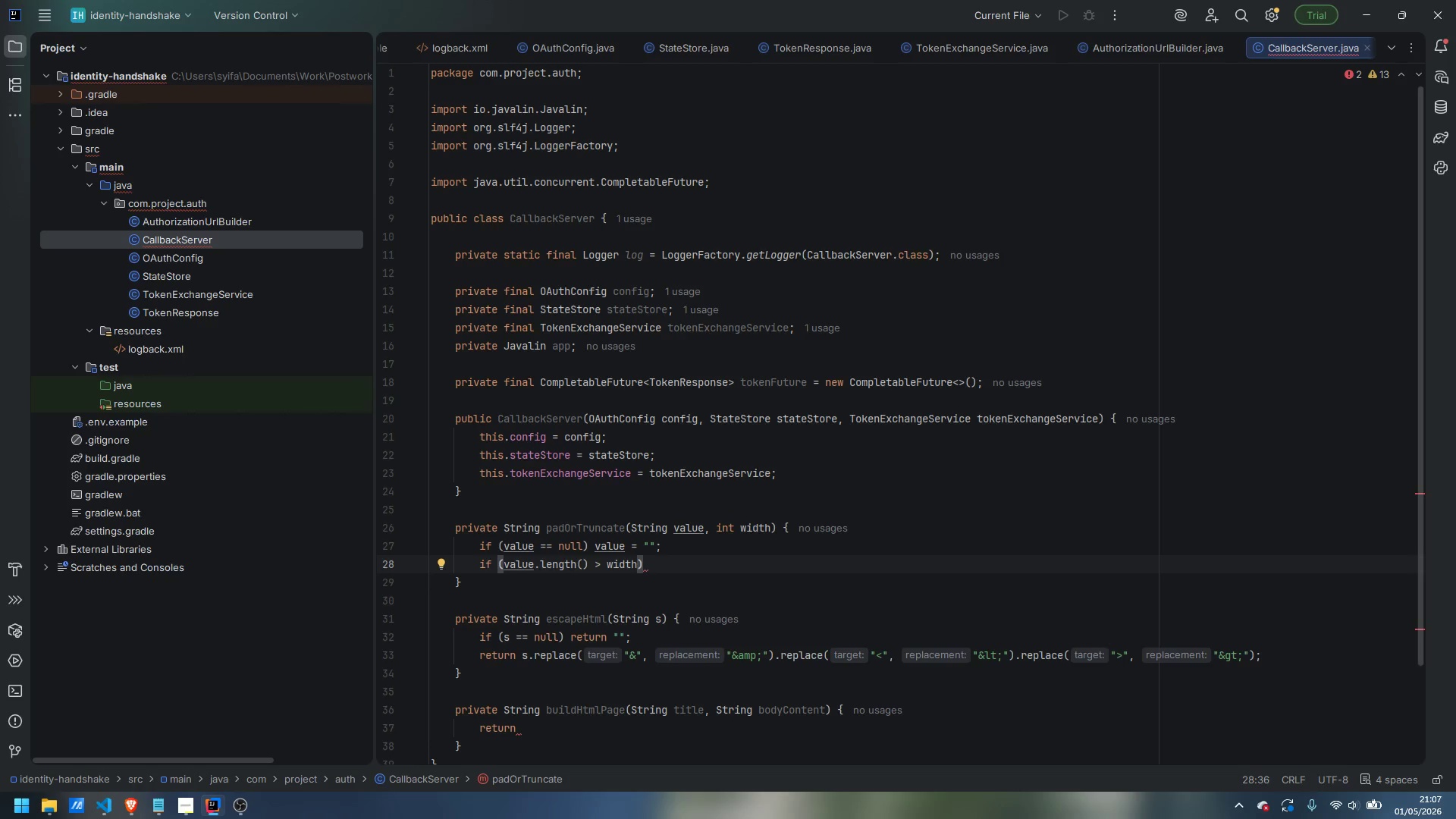 
type( value = value.substring(0, width - 3)
 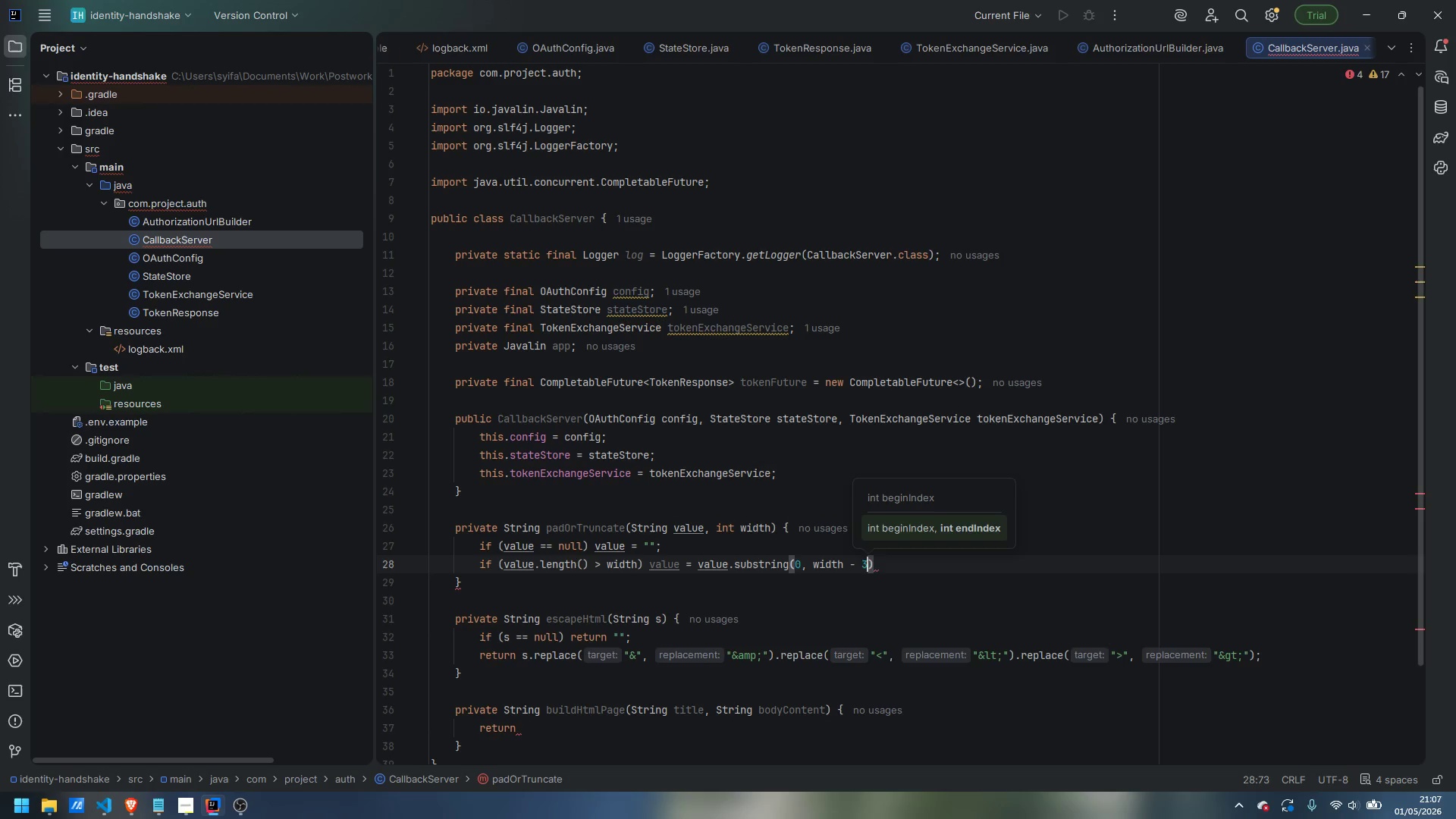 
key(ArrowRight)
 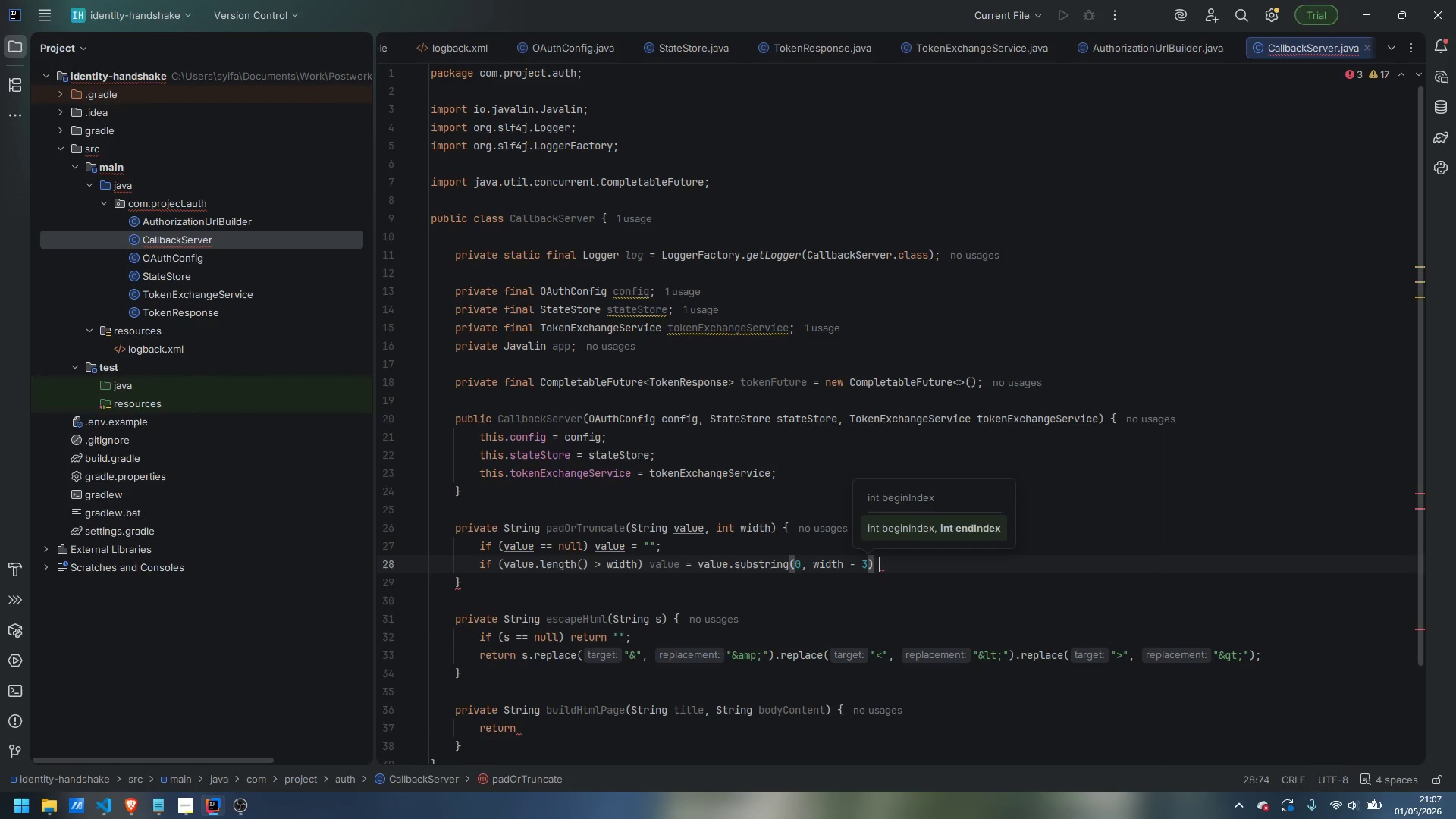 
key(Space)
 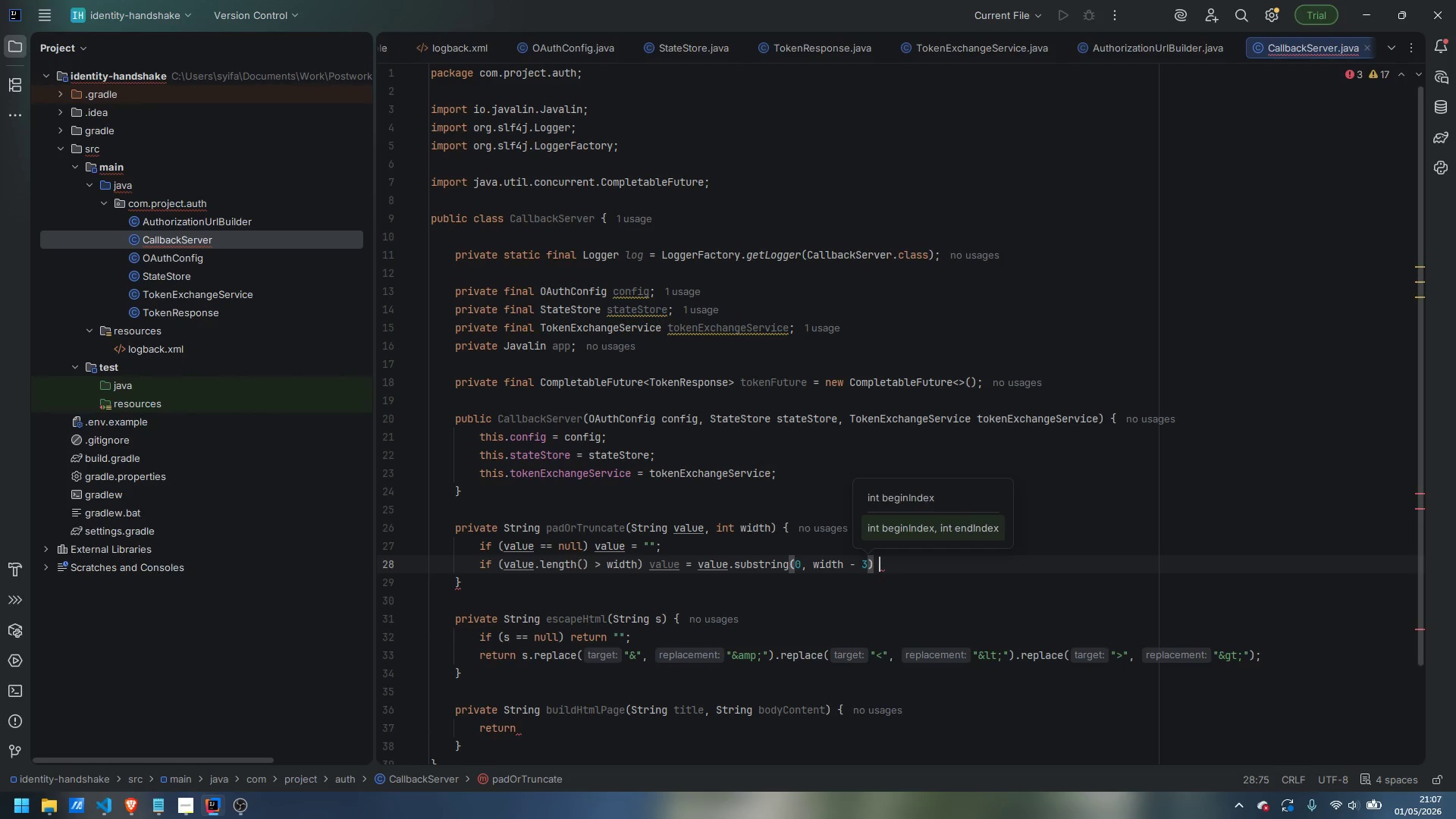 
key(Shift+Equal)
 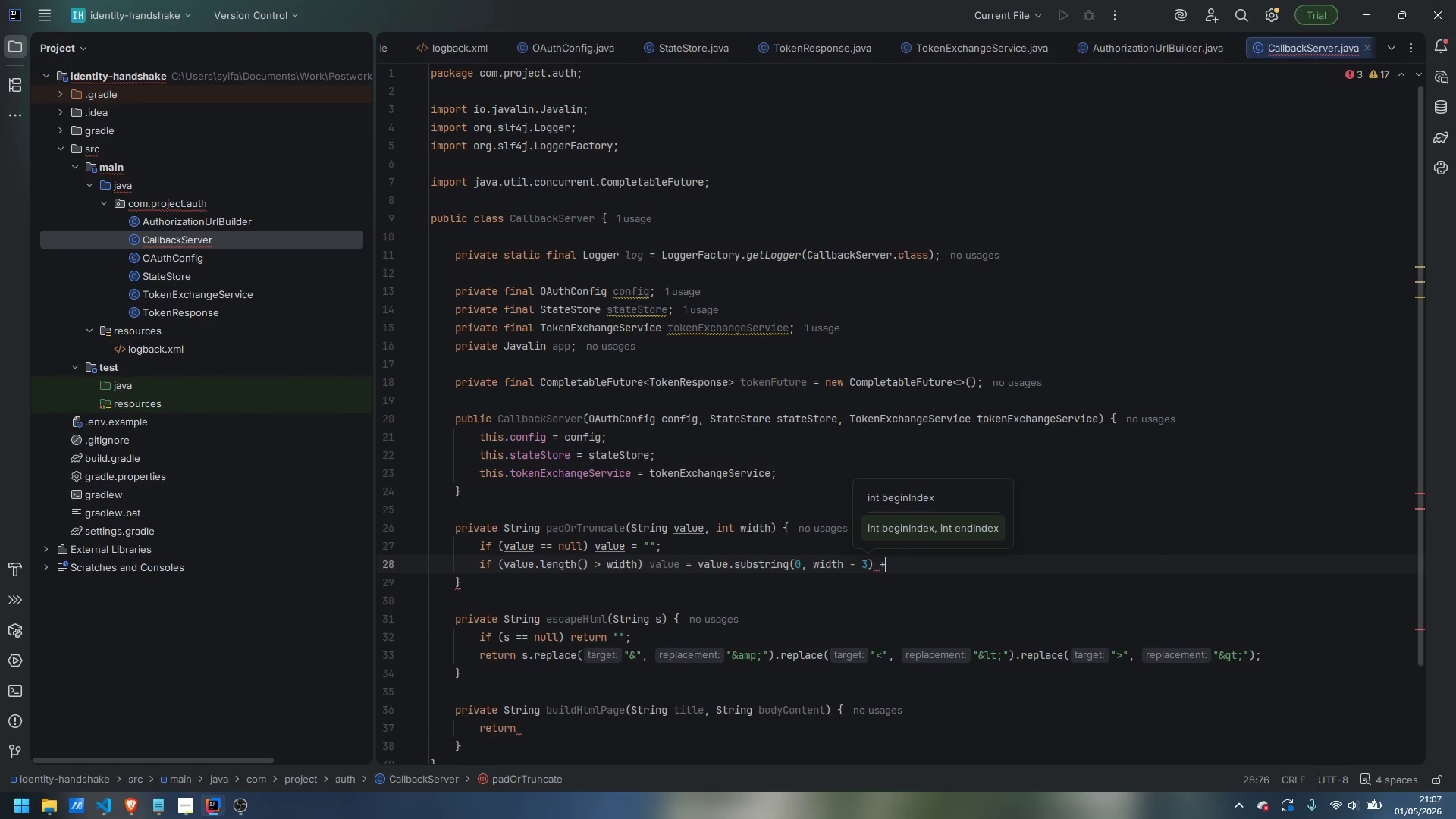 
key(Shift+Space)
 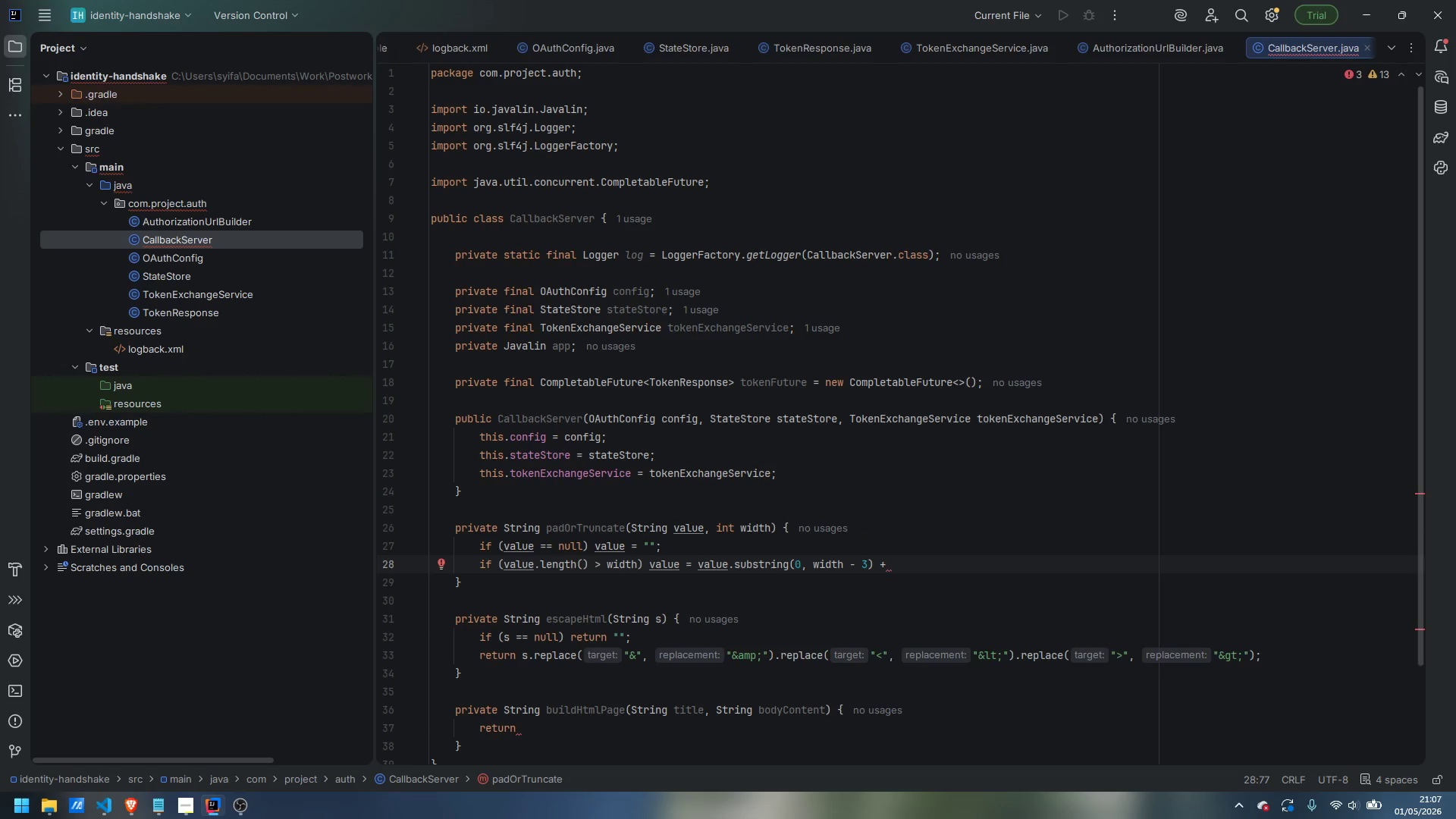 
key(Shift+Quote)
 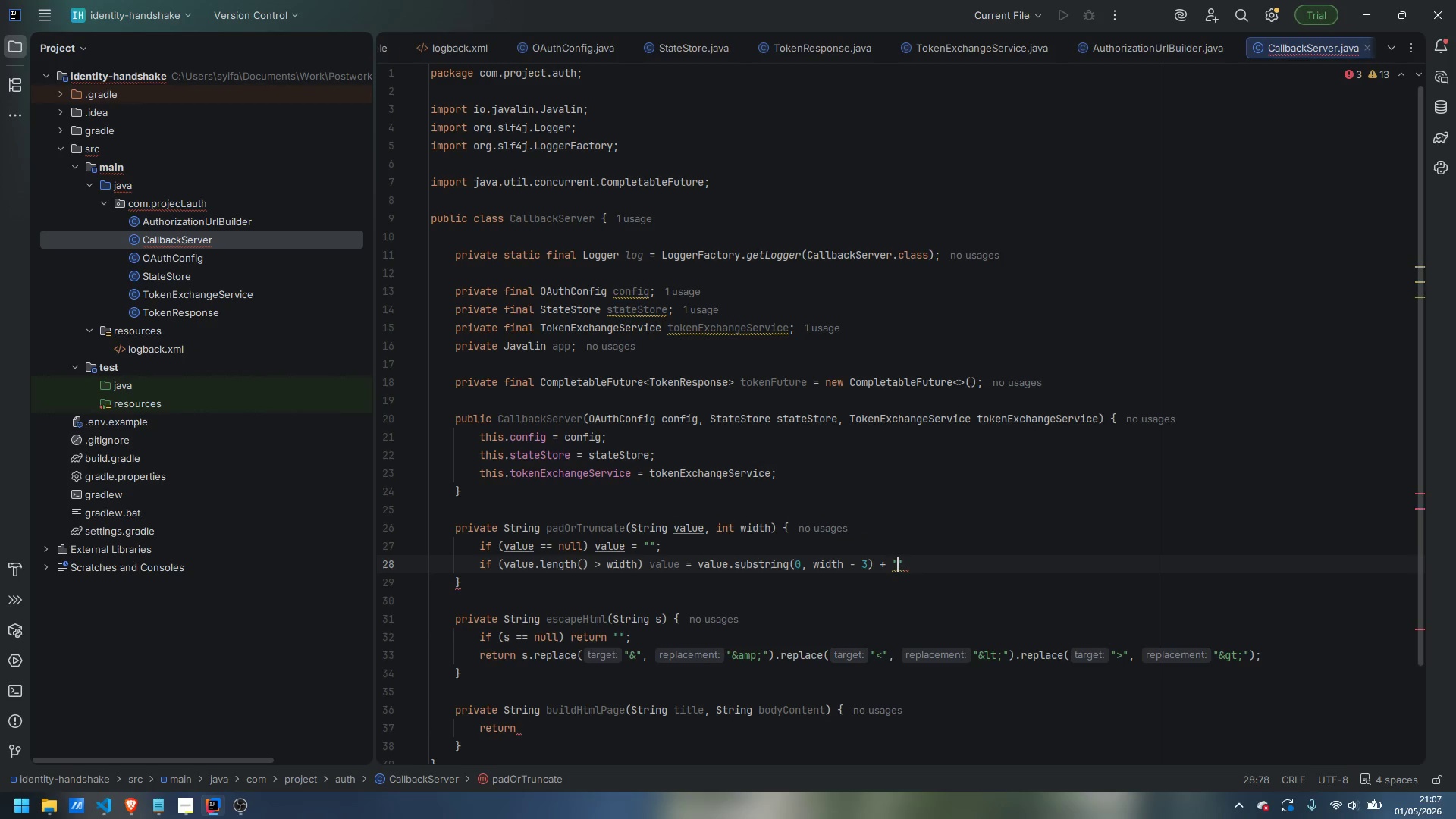 
key(Period)
 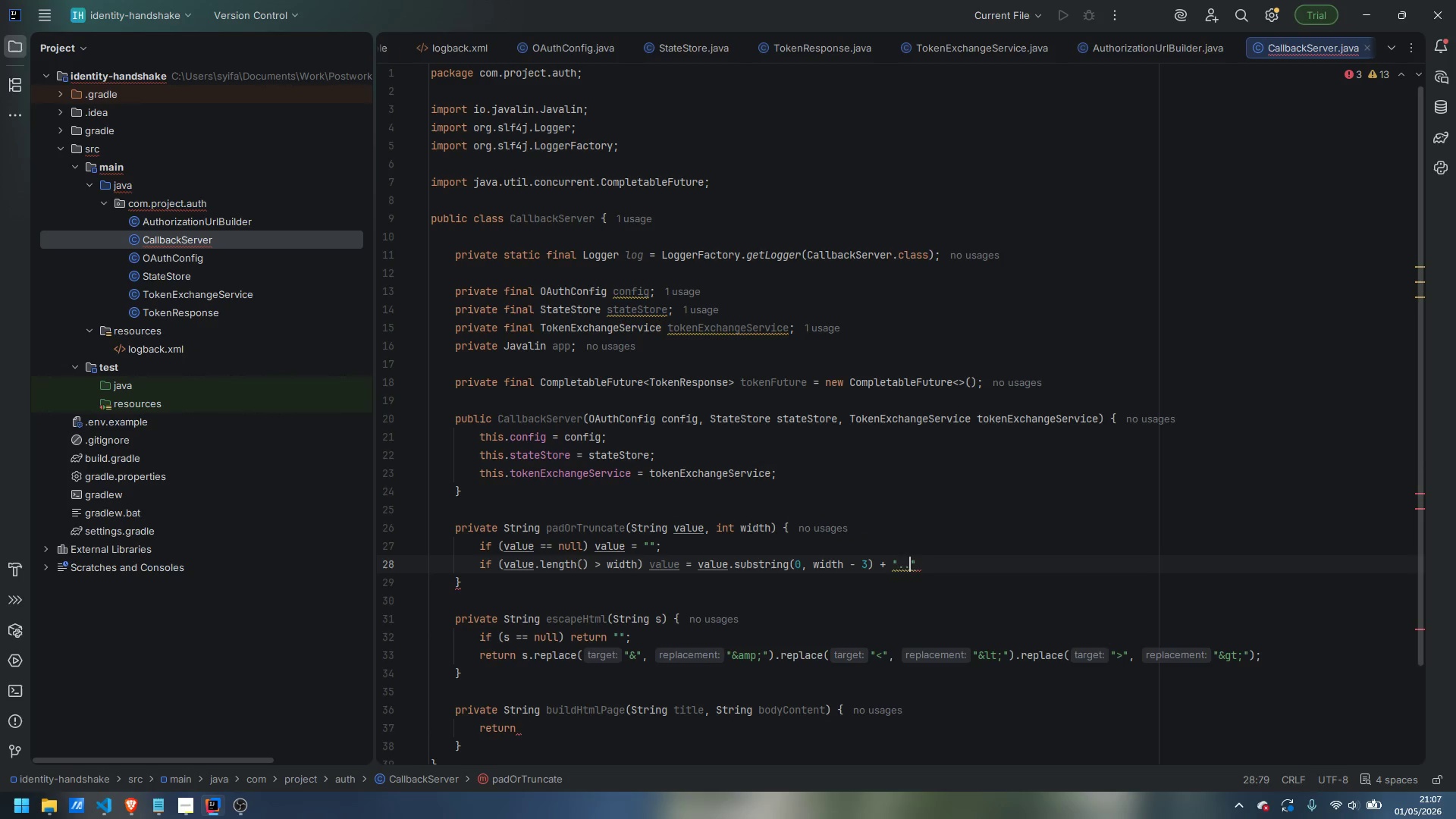 
key(Period)
 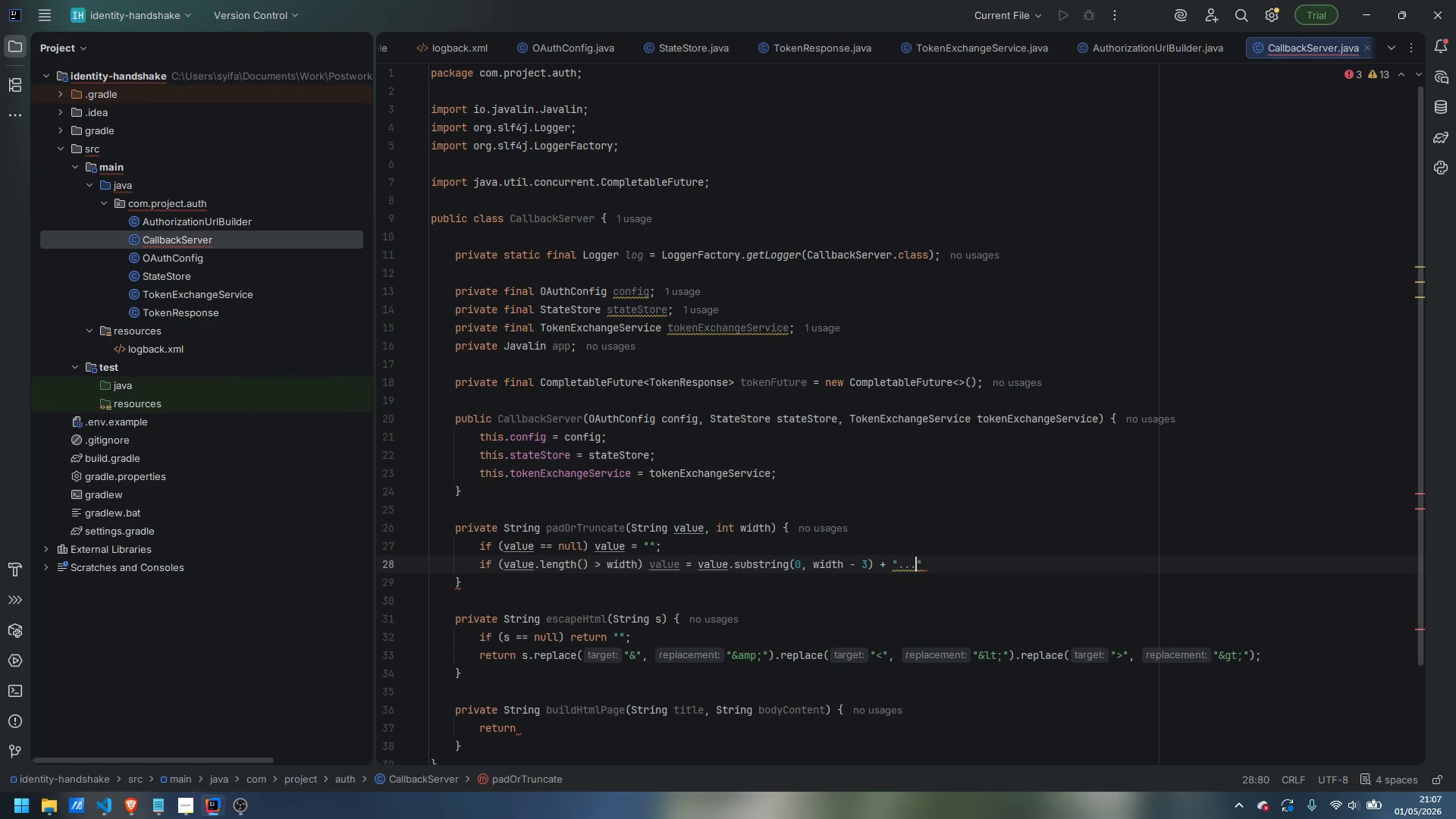 
key(Period)
 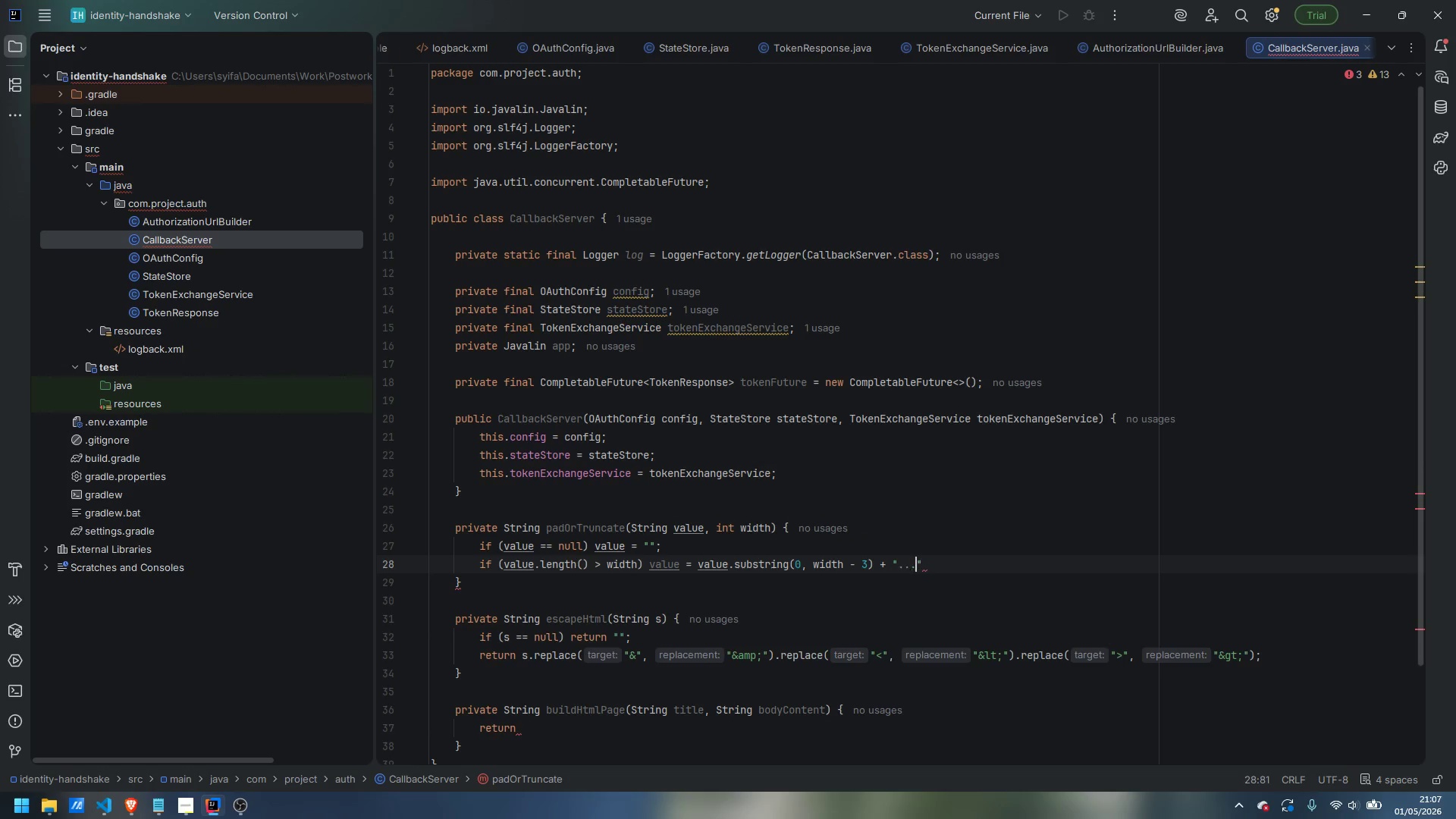 
key(ArrowRight)
 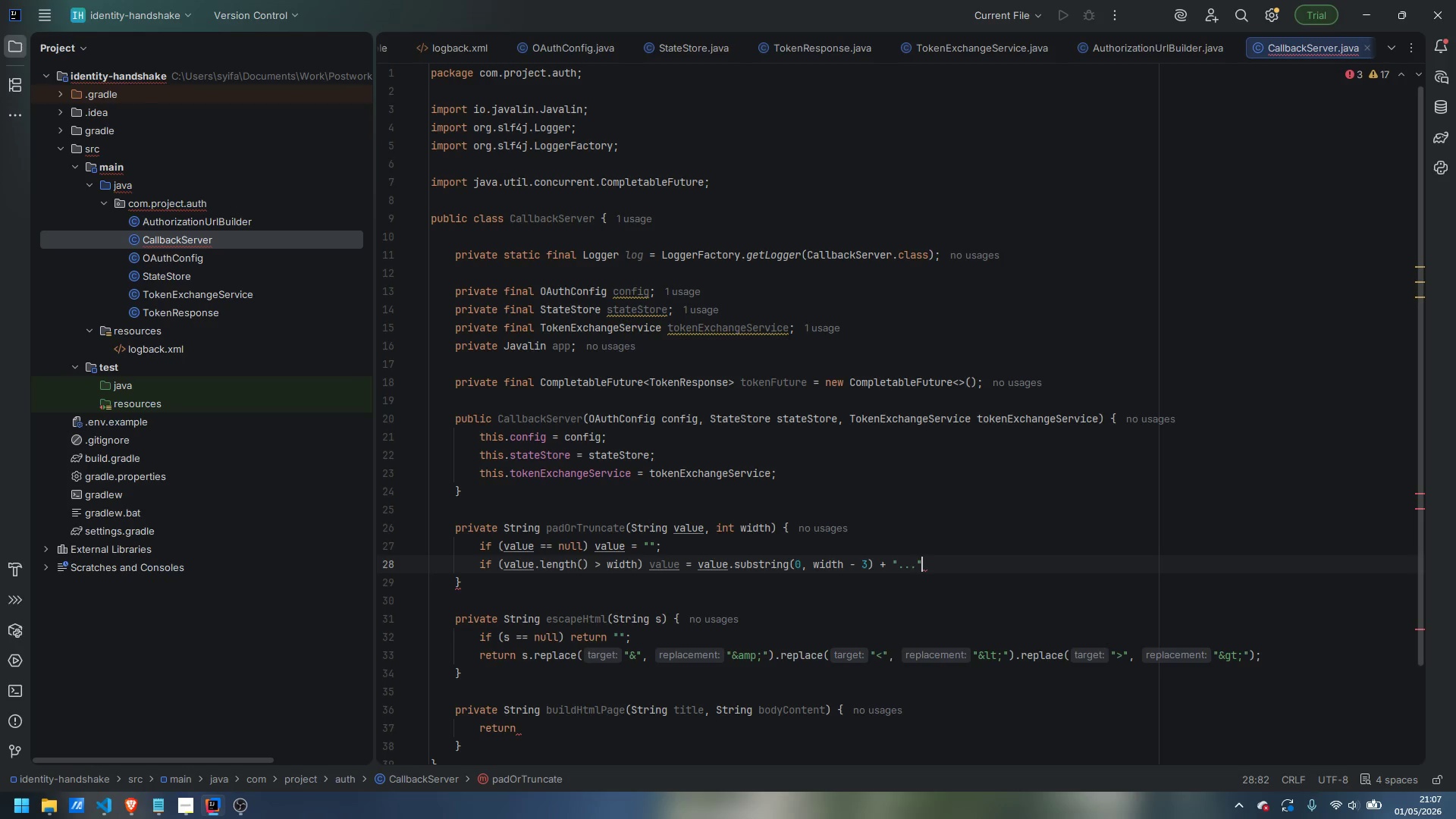 
key(Semicolon)
 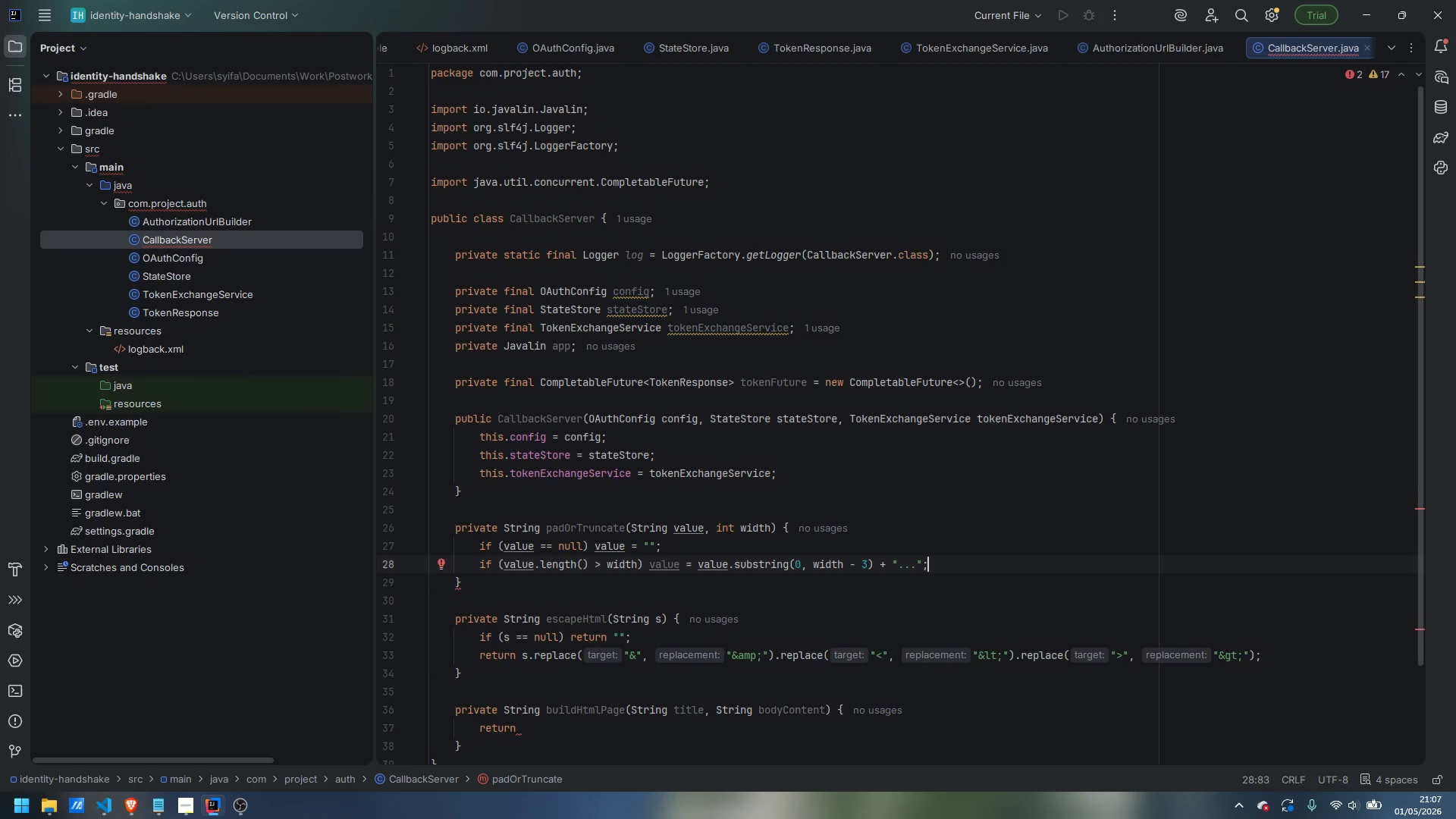 
key(Enter)
 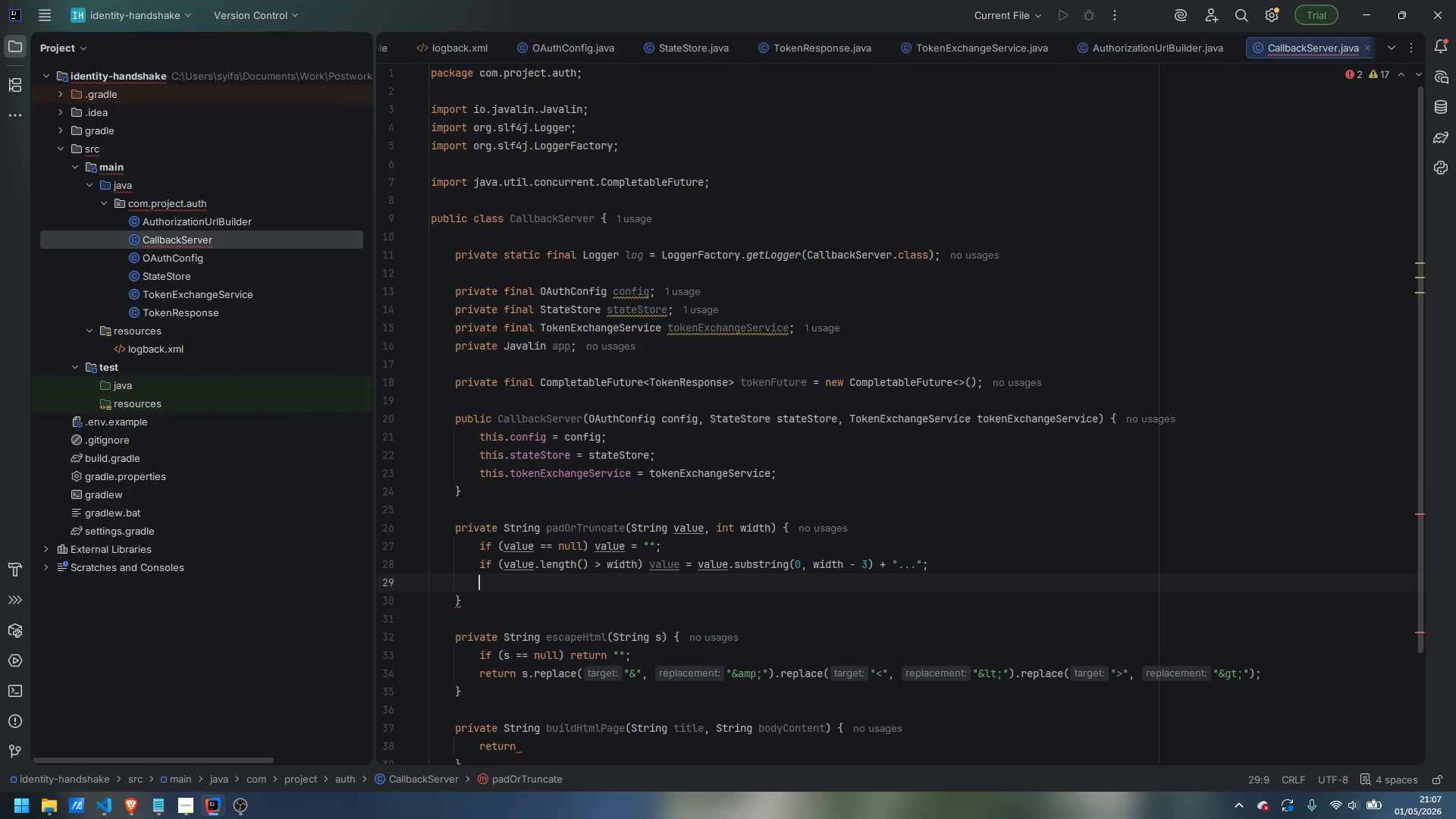 
type(return String.format("%-)
 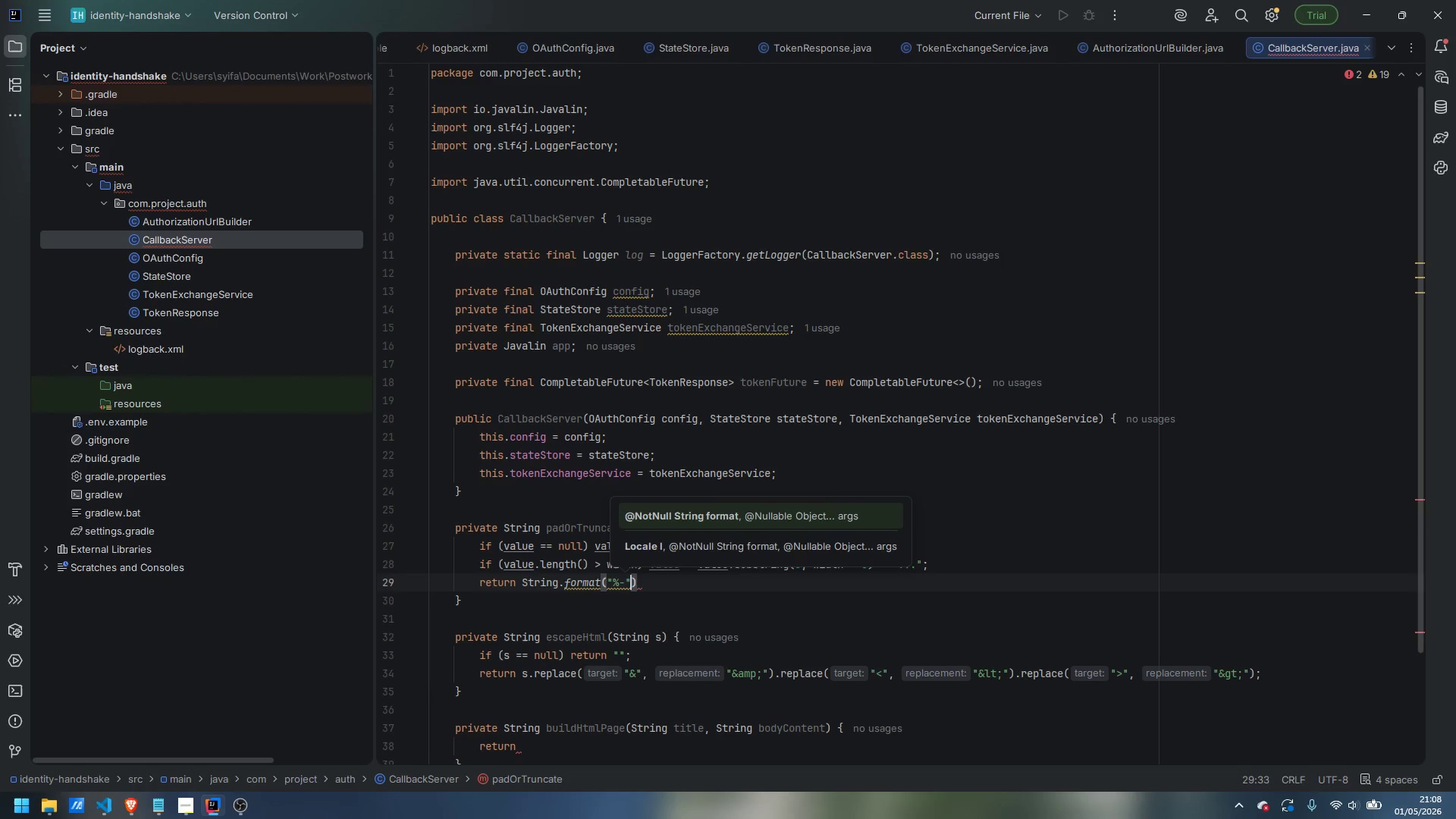 
 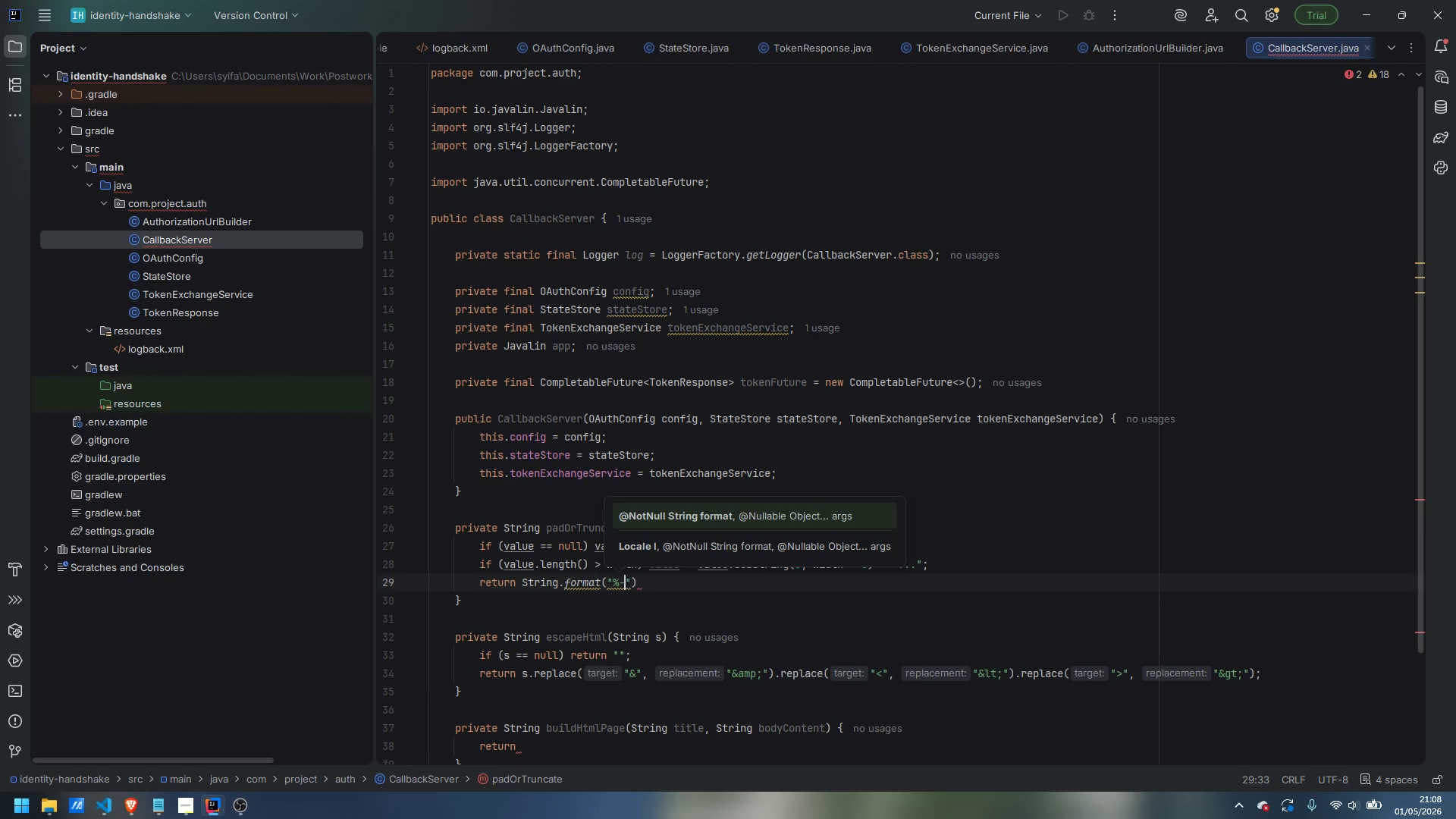 
key(ArrowRight)
 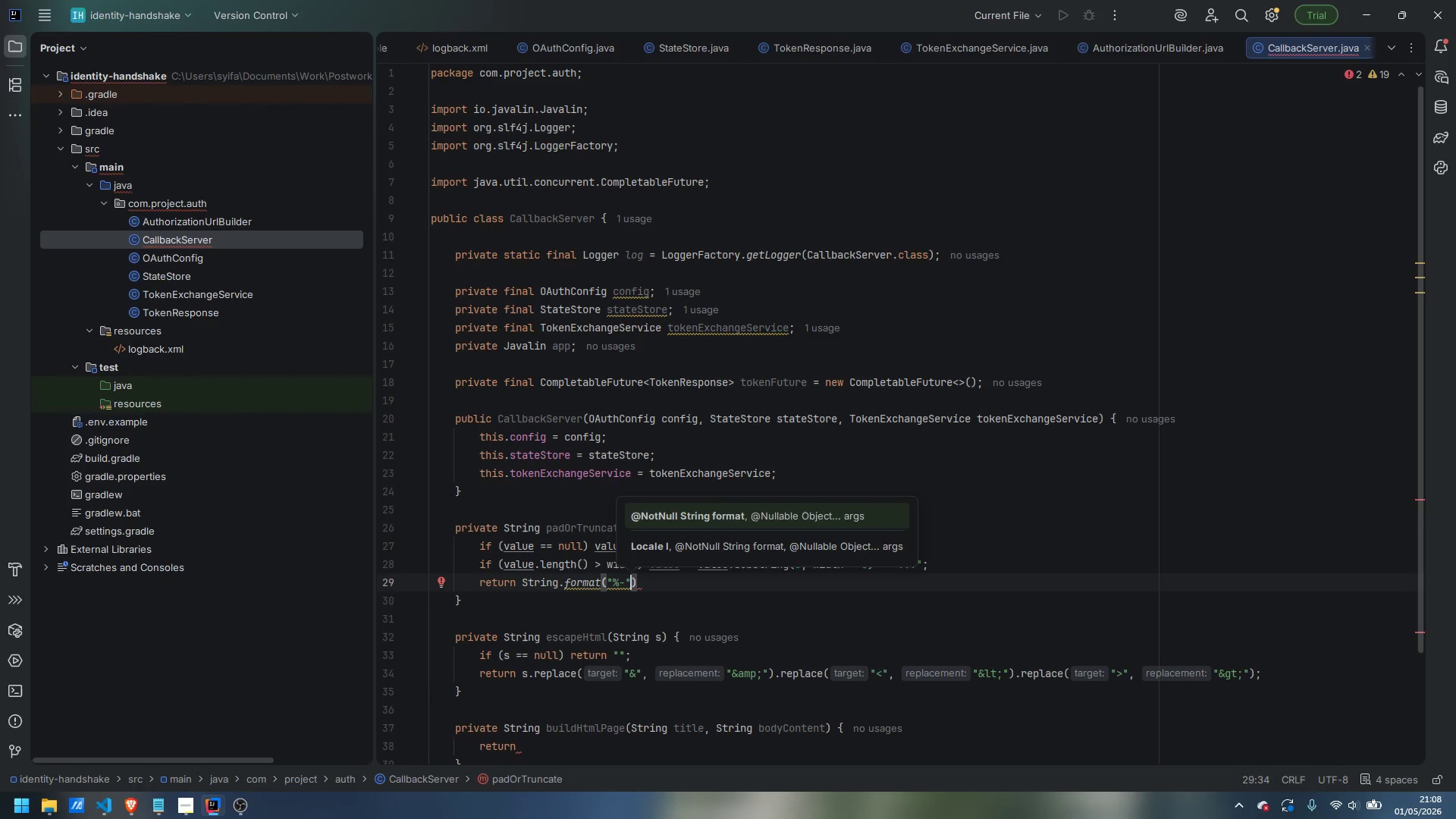 
type( + width + "s)
 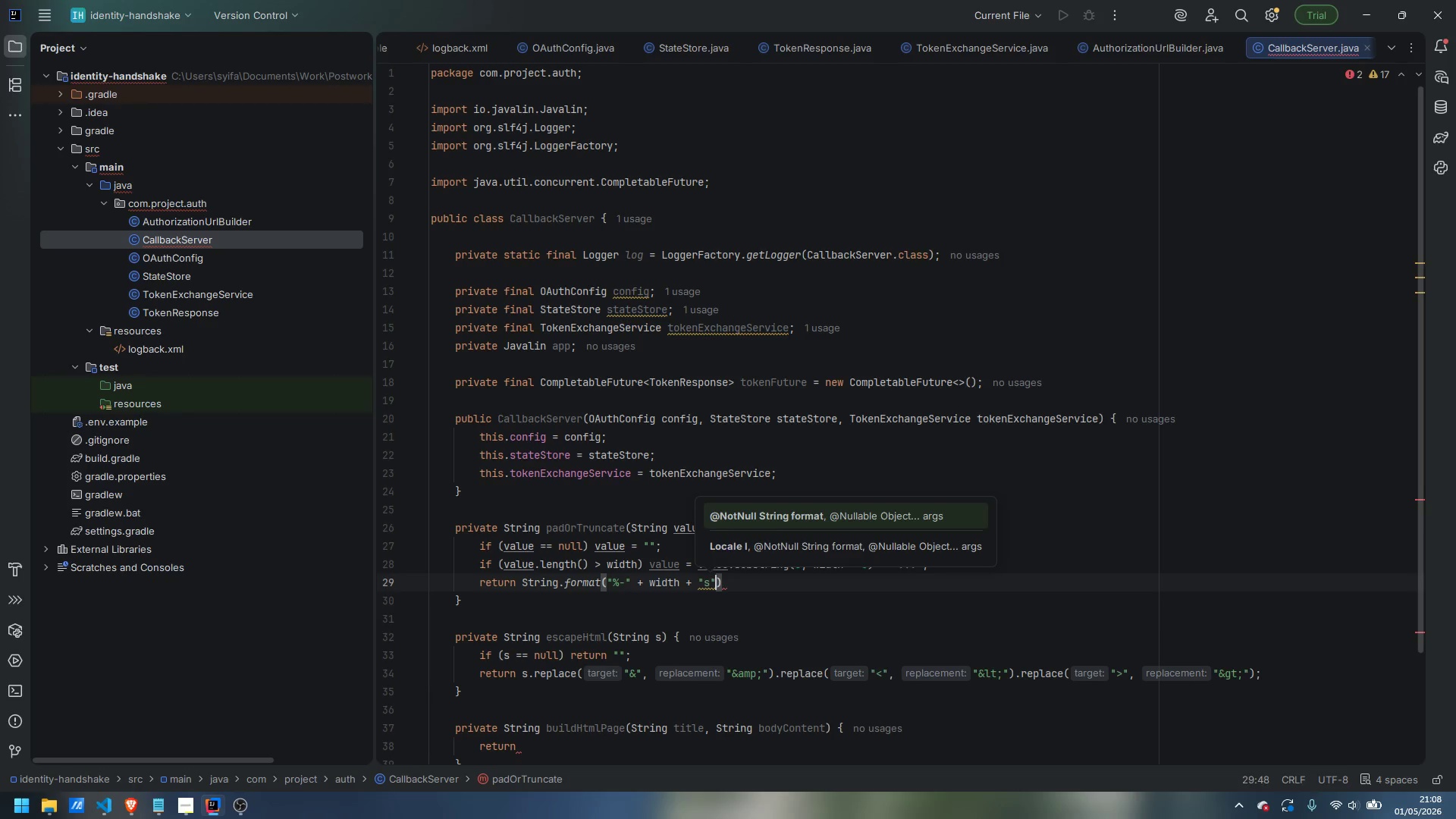 
 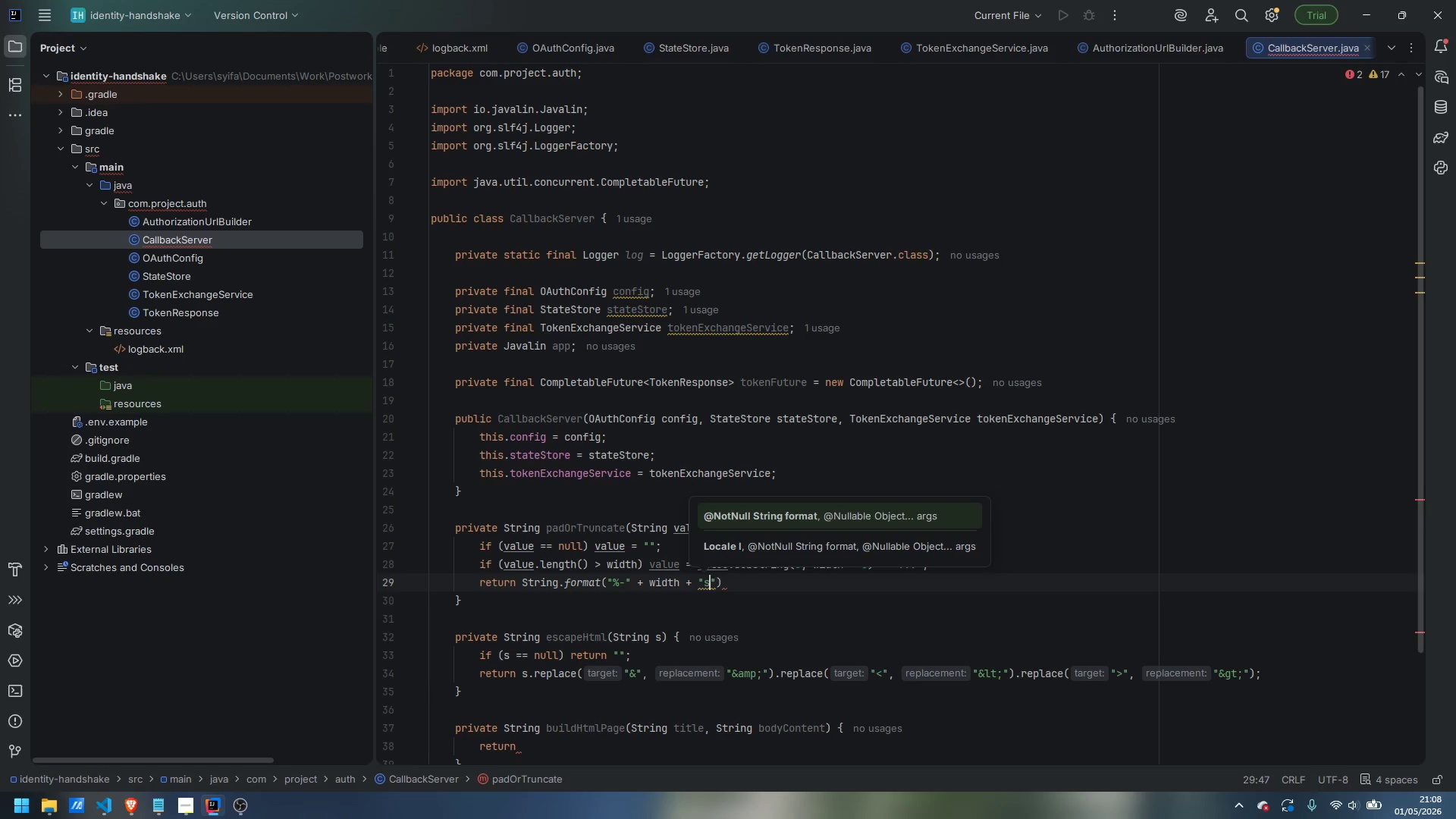 
key(ArrowRight)
 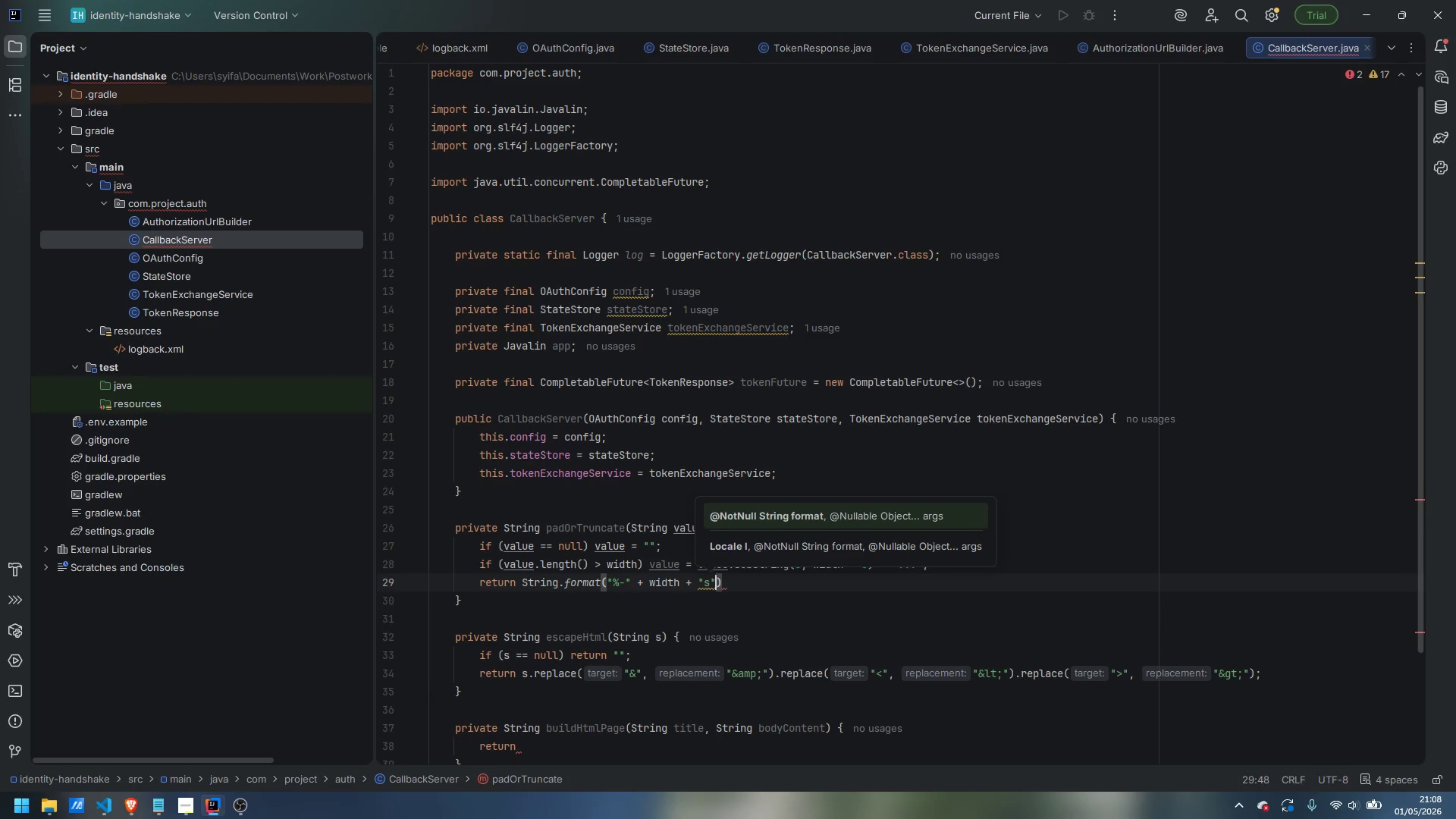 
type( )
key(Backspace)
type(, value)
 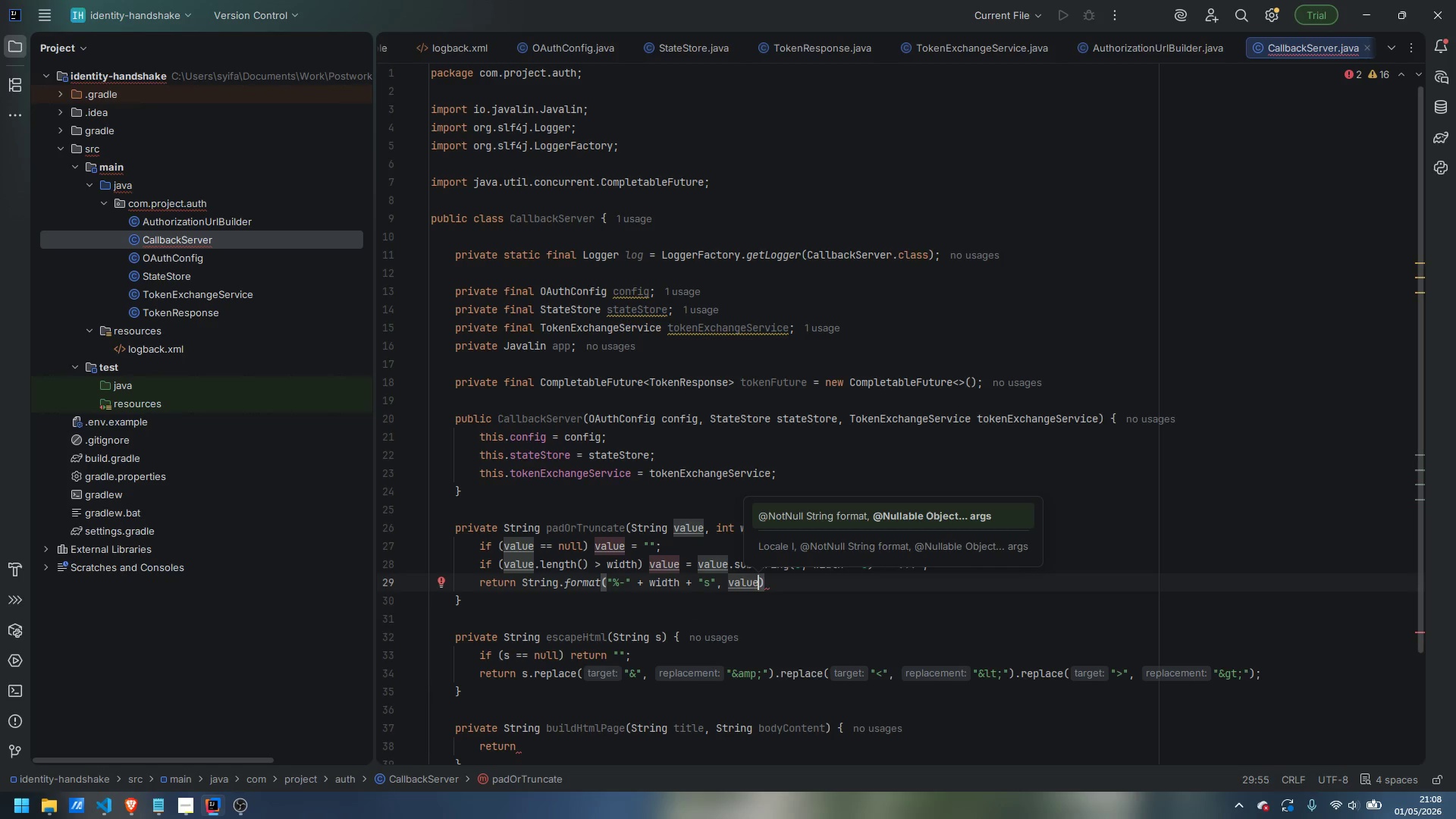 
key(ArrowRight)
 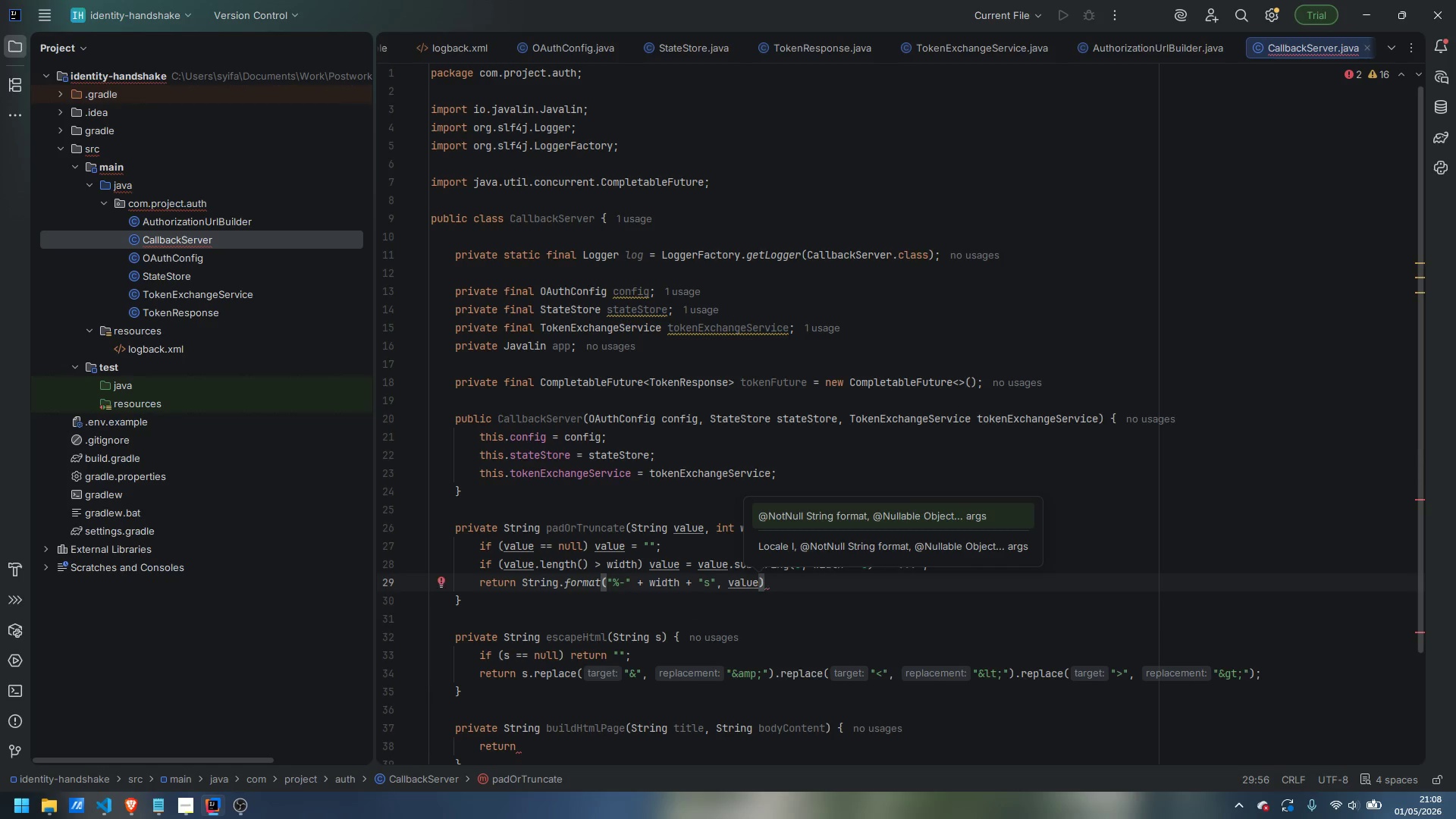 
key(Semicolon)
 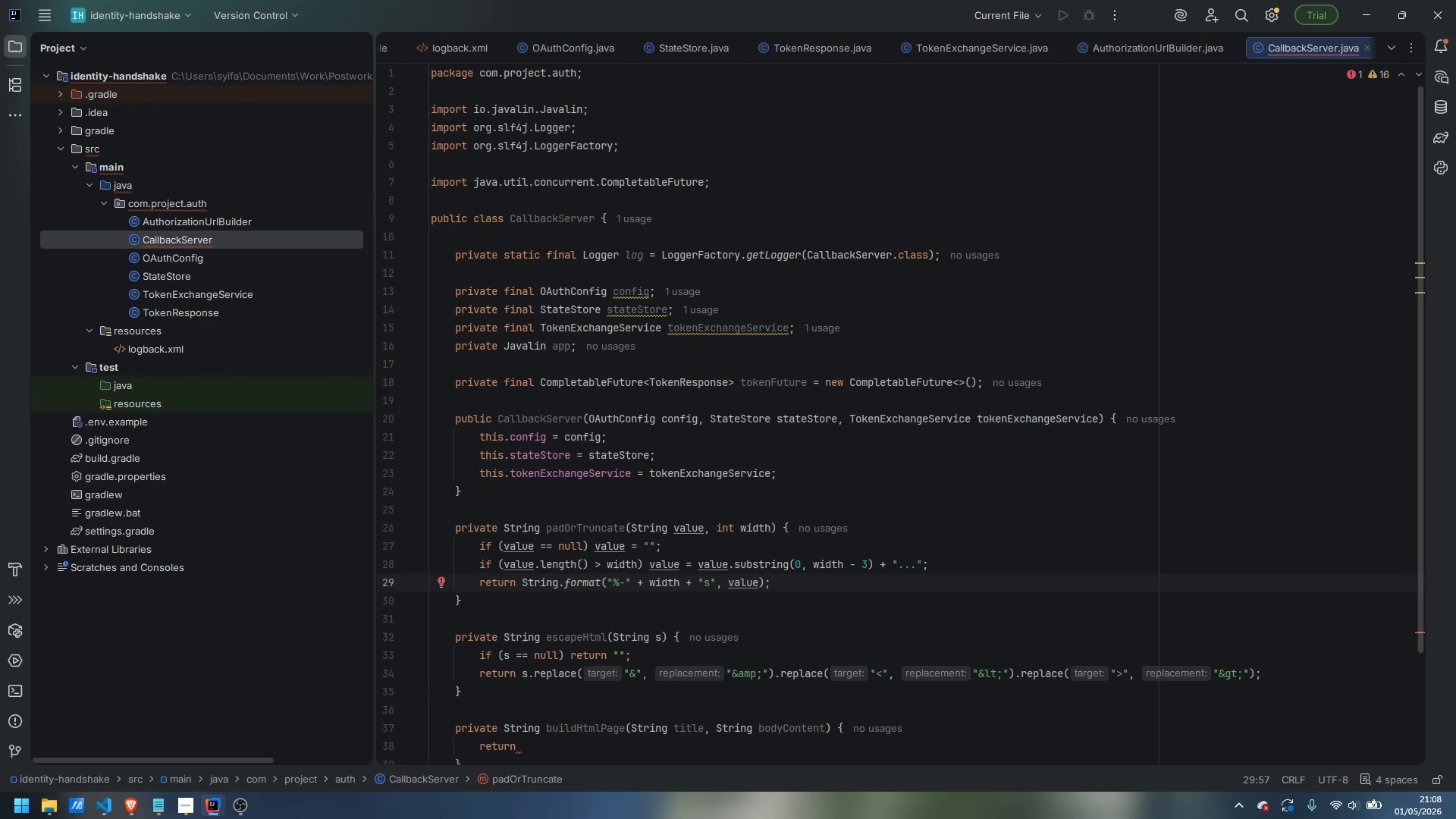 
wait(13.19)
 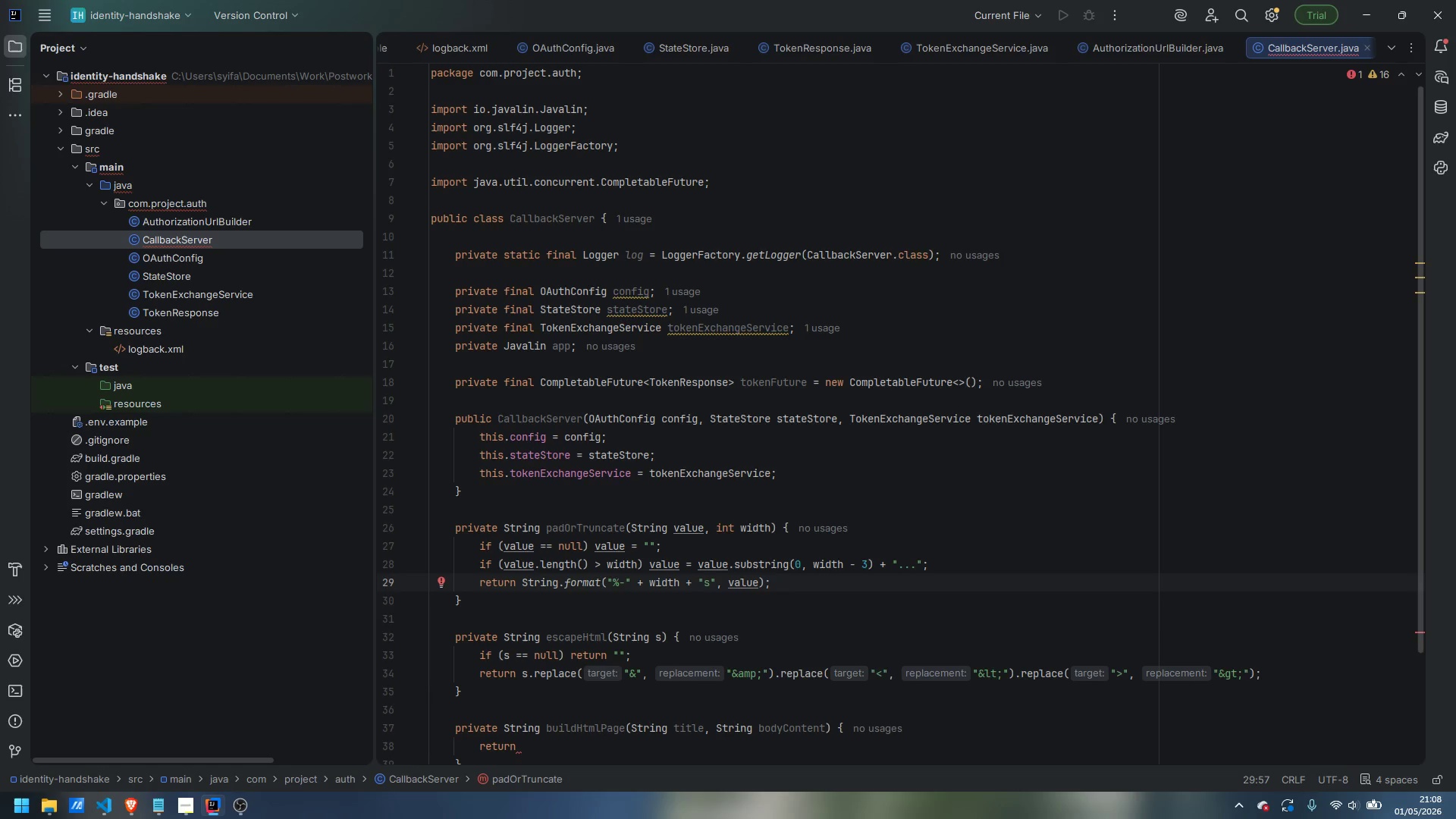 
scroll: coordinate [500, 632], scroll_direction: down, amount: 4.0
 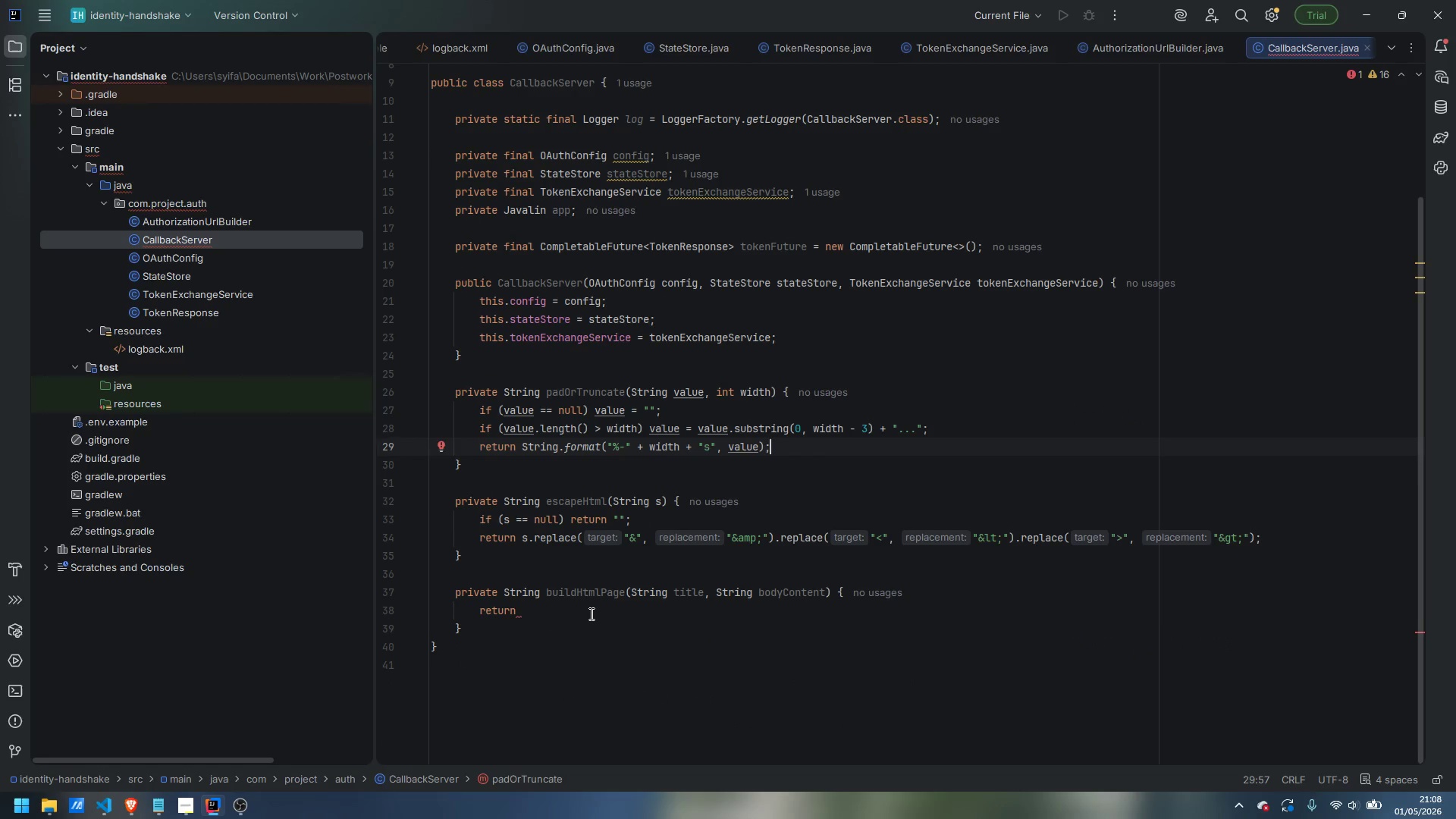 
left_click([590, 613])
 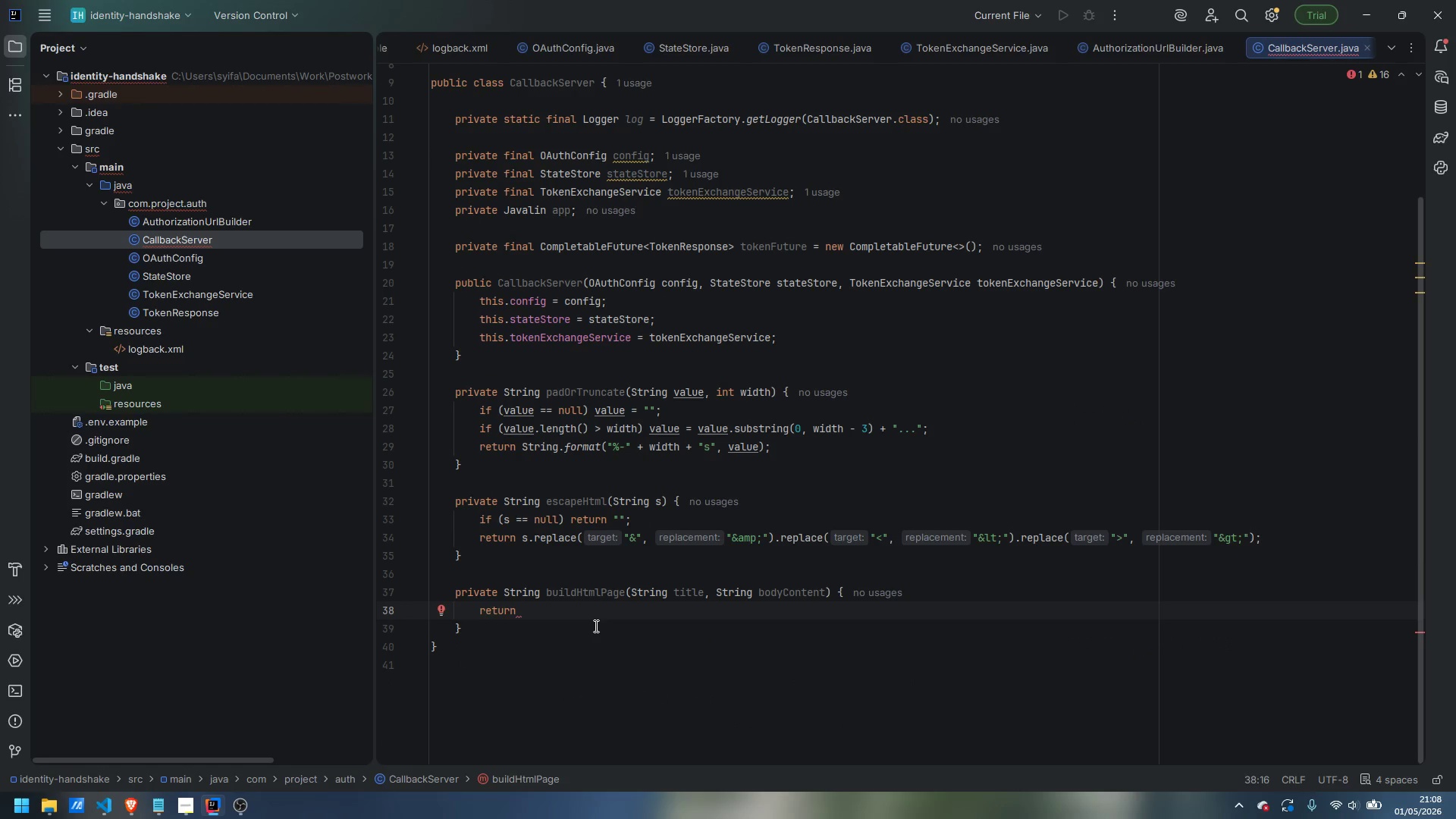 
wait(6.59)
 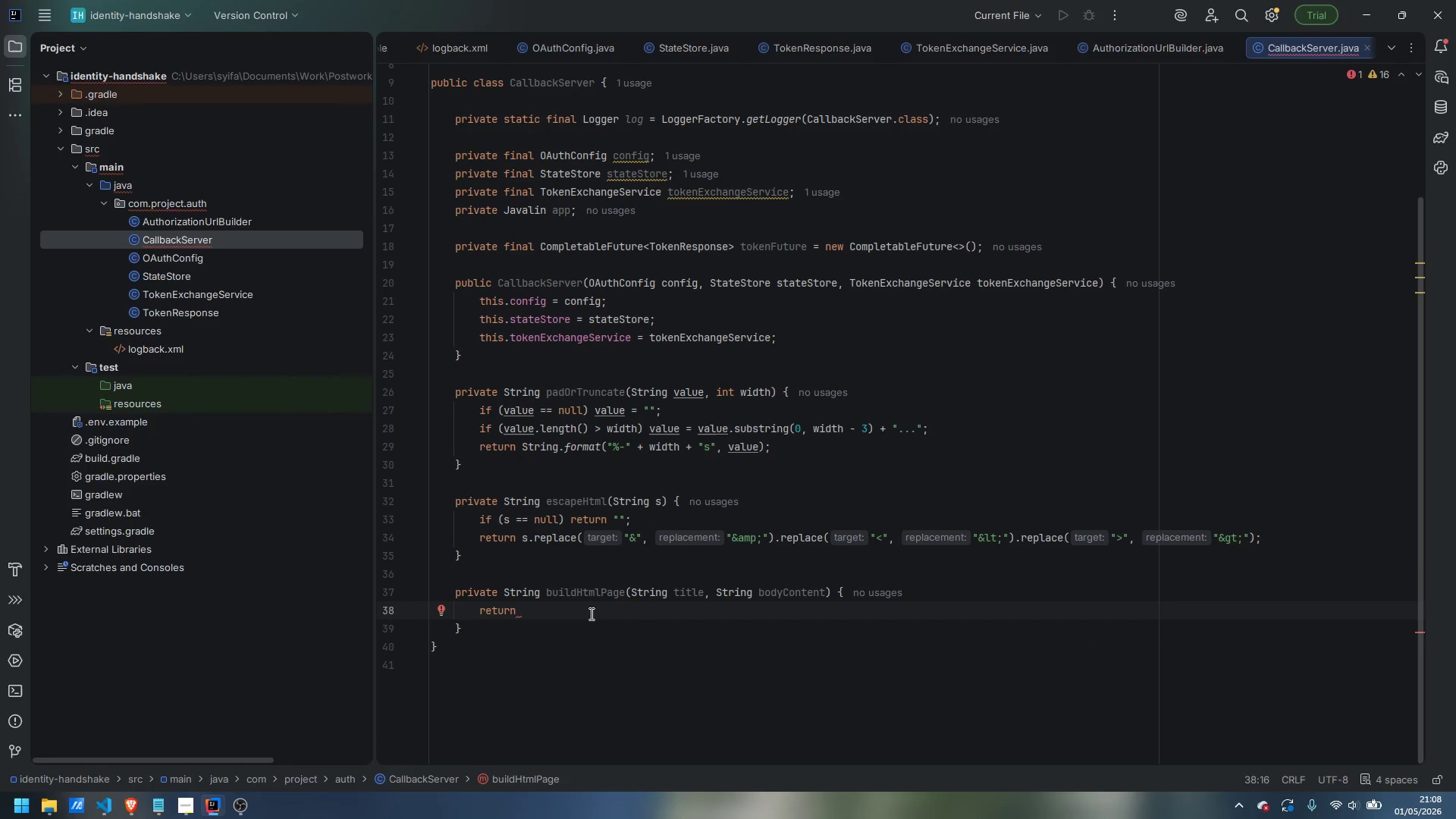 
type("<!DOCUTYPE html>)
 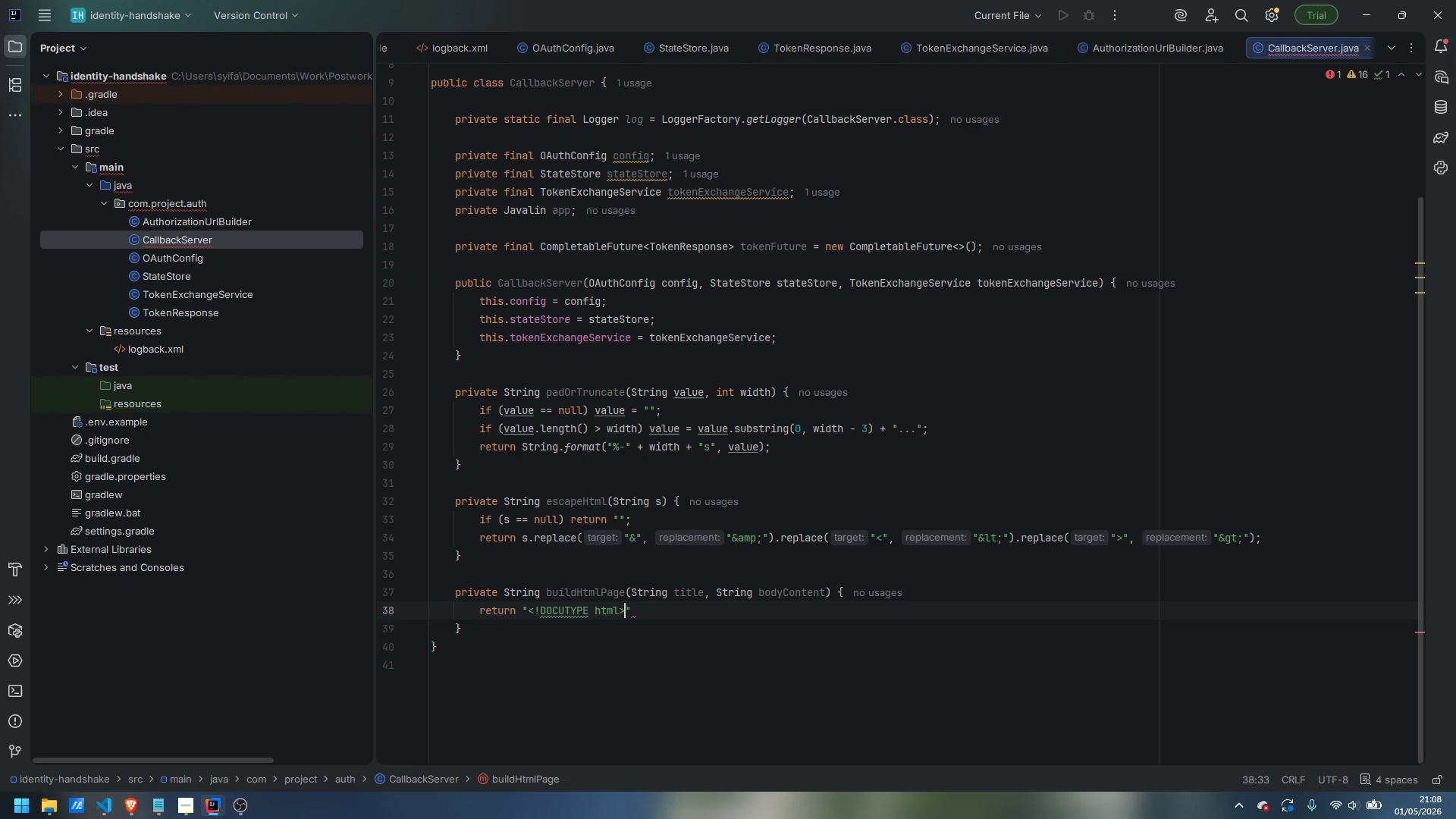 
hold_key(key=ShiftLeft, duration=1.02)
 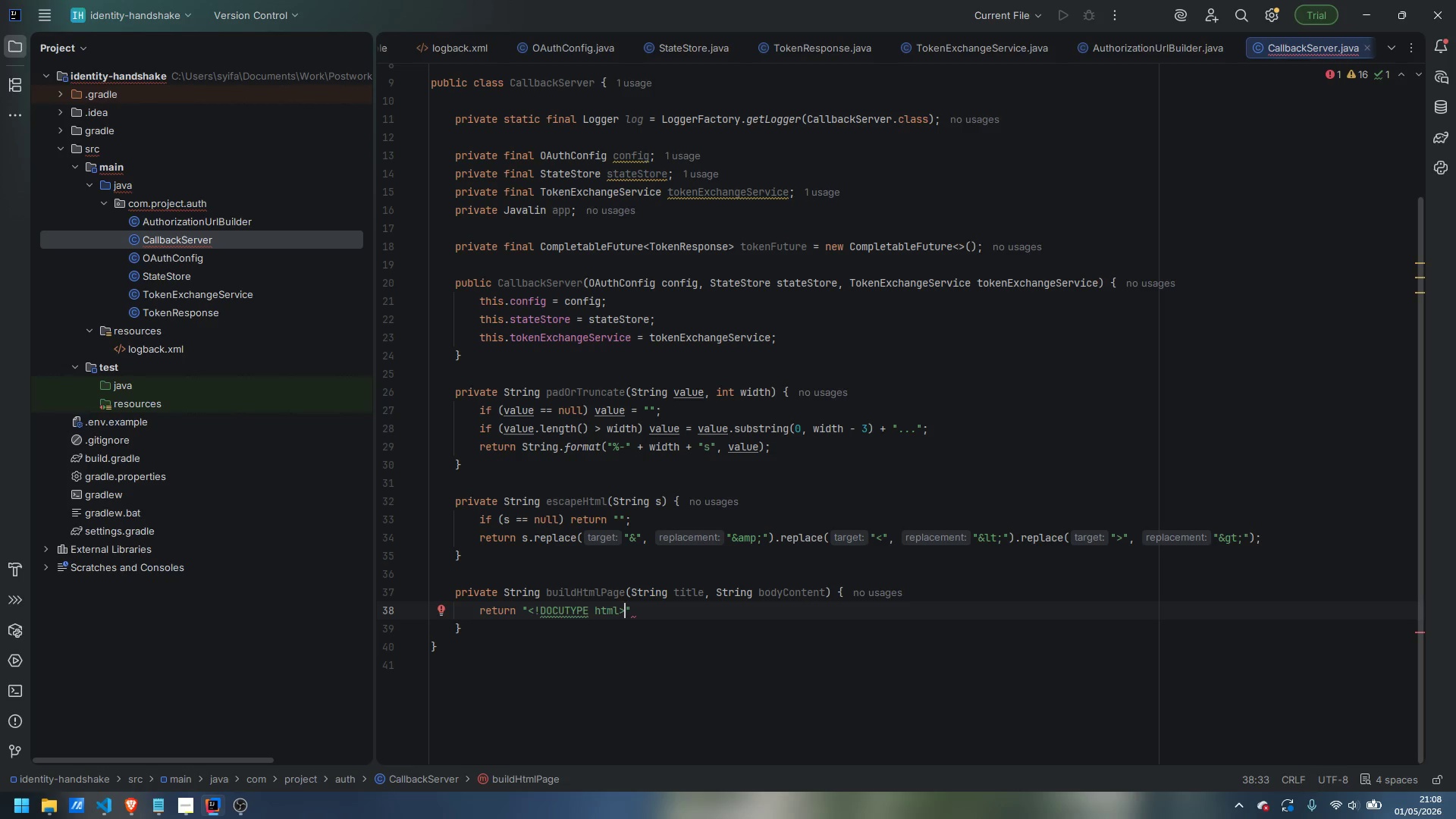 
type(<html><head><meta charset='UTF-8'>)
 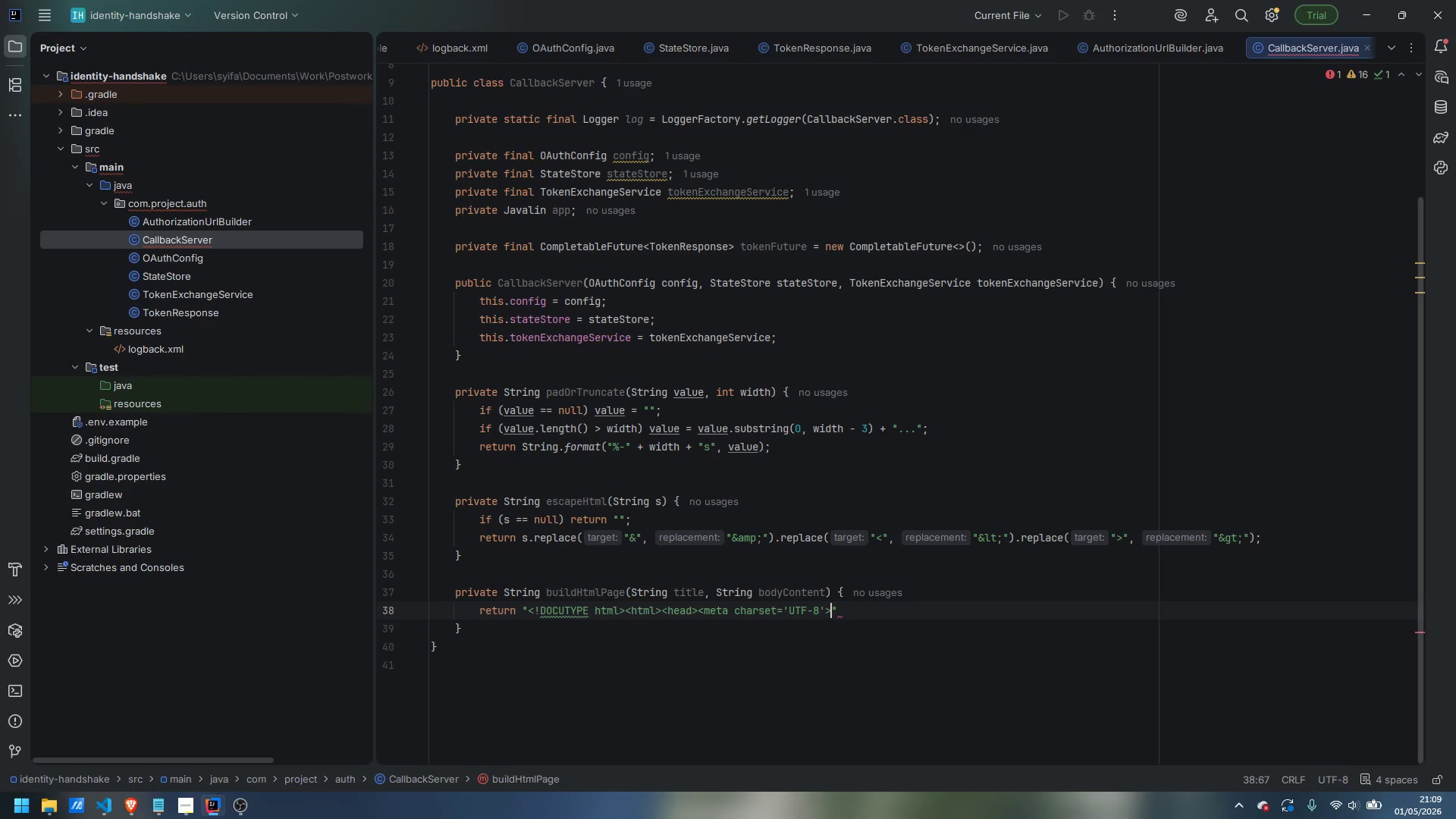 
key(Enter)
 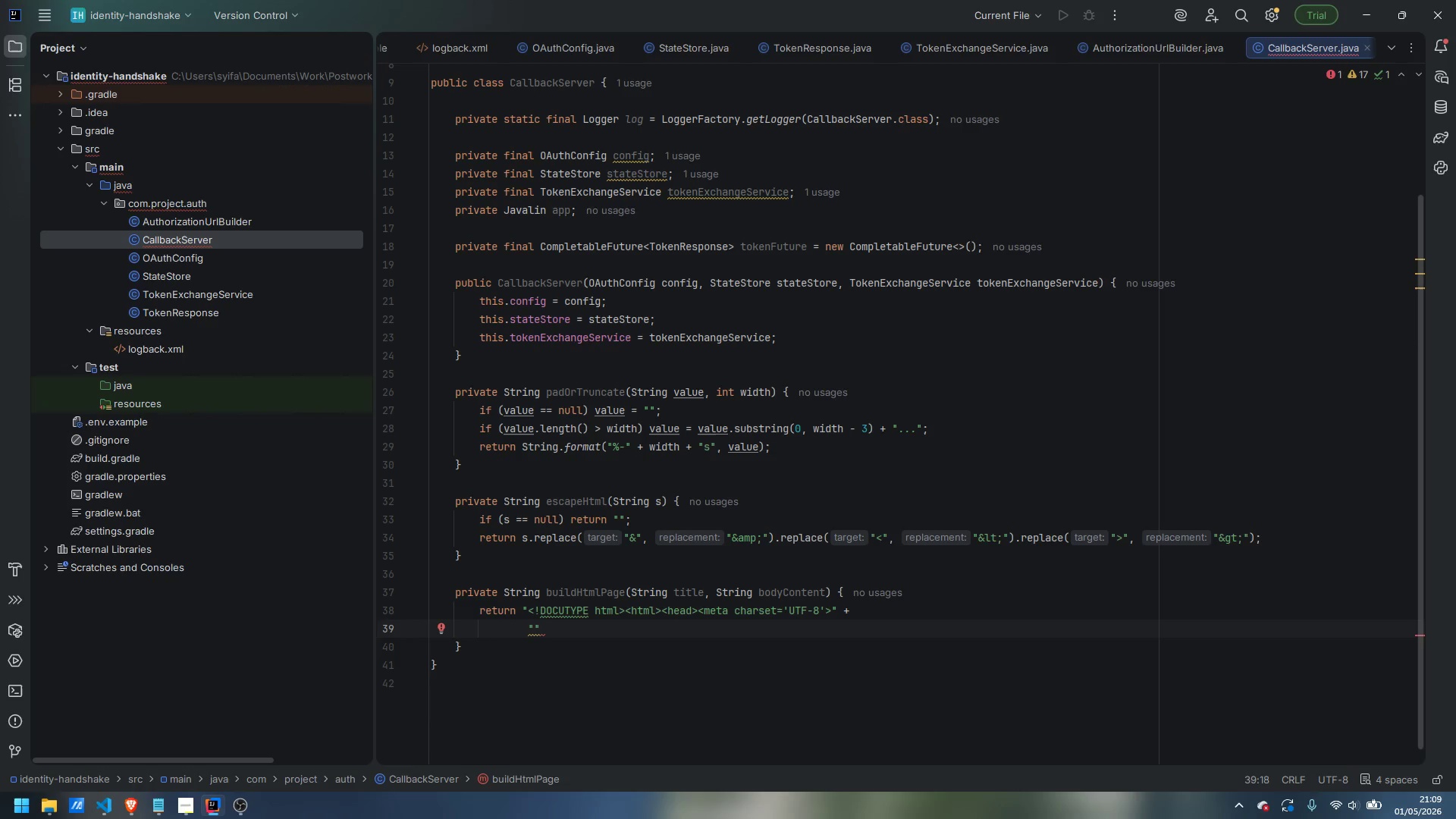 
type(<title>Zenith - )
 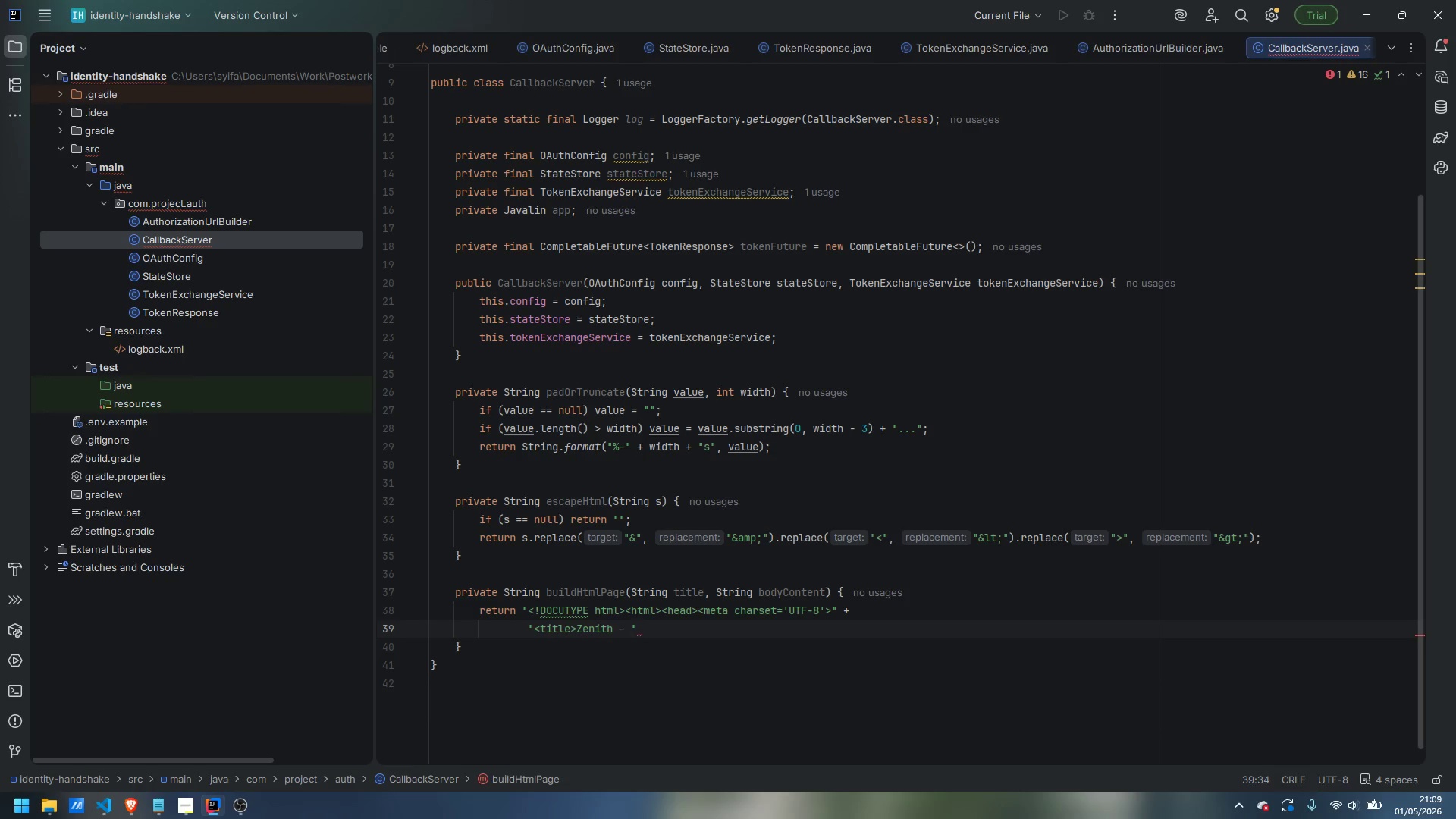 
key(ArrowRight)
 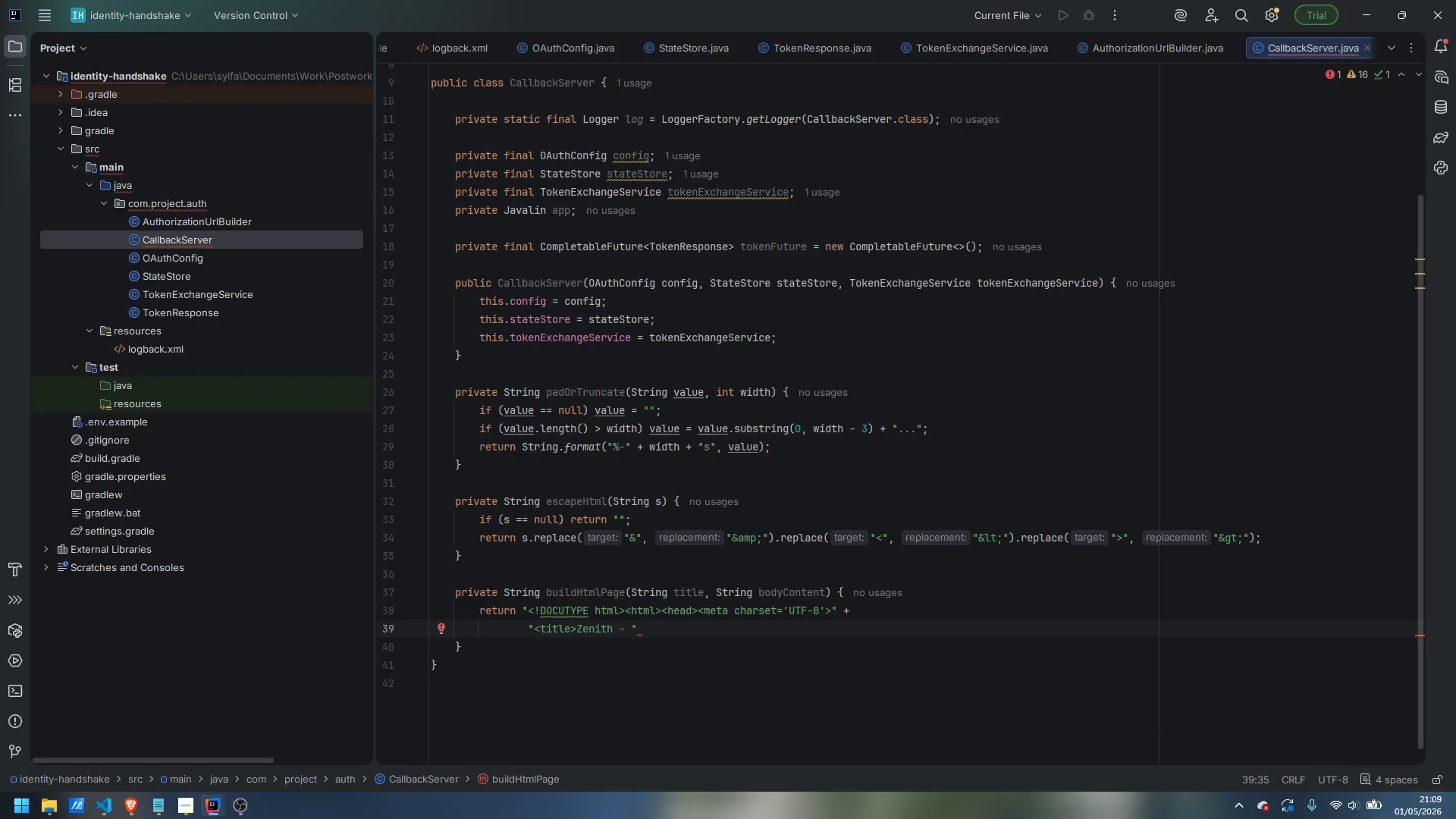 
type( + esca[e)
key(Backspace)
key(Backspace)
type(peHtml(title)
 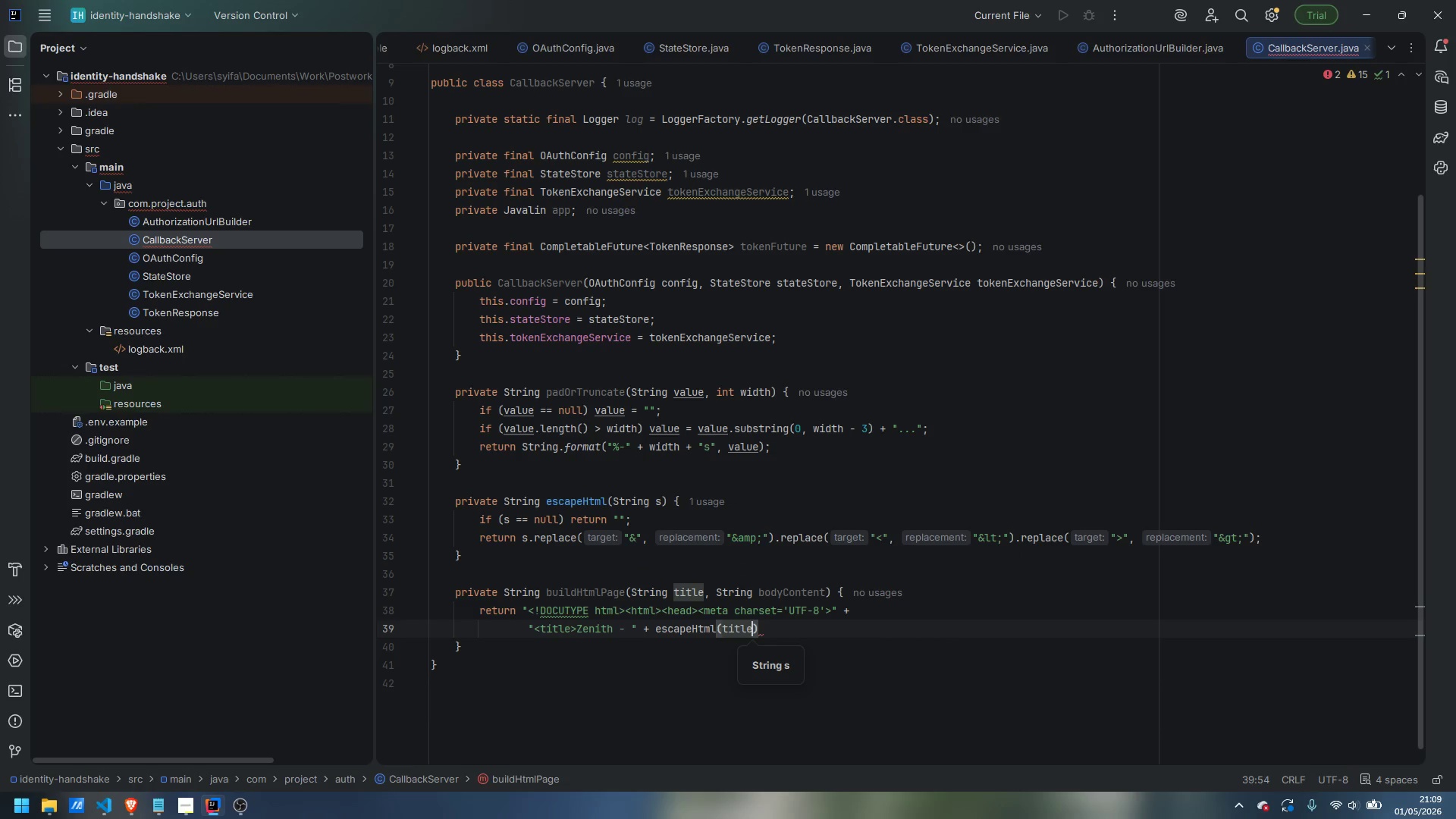 
key(ArrowRight)
 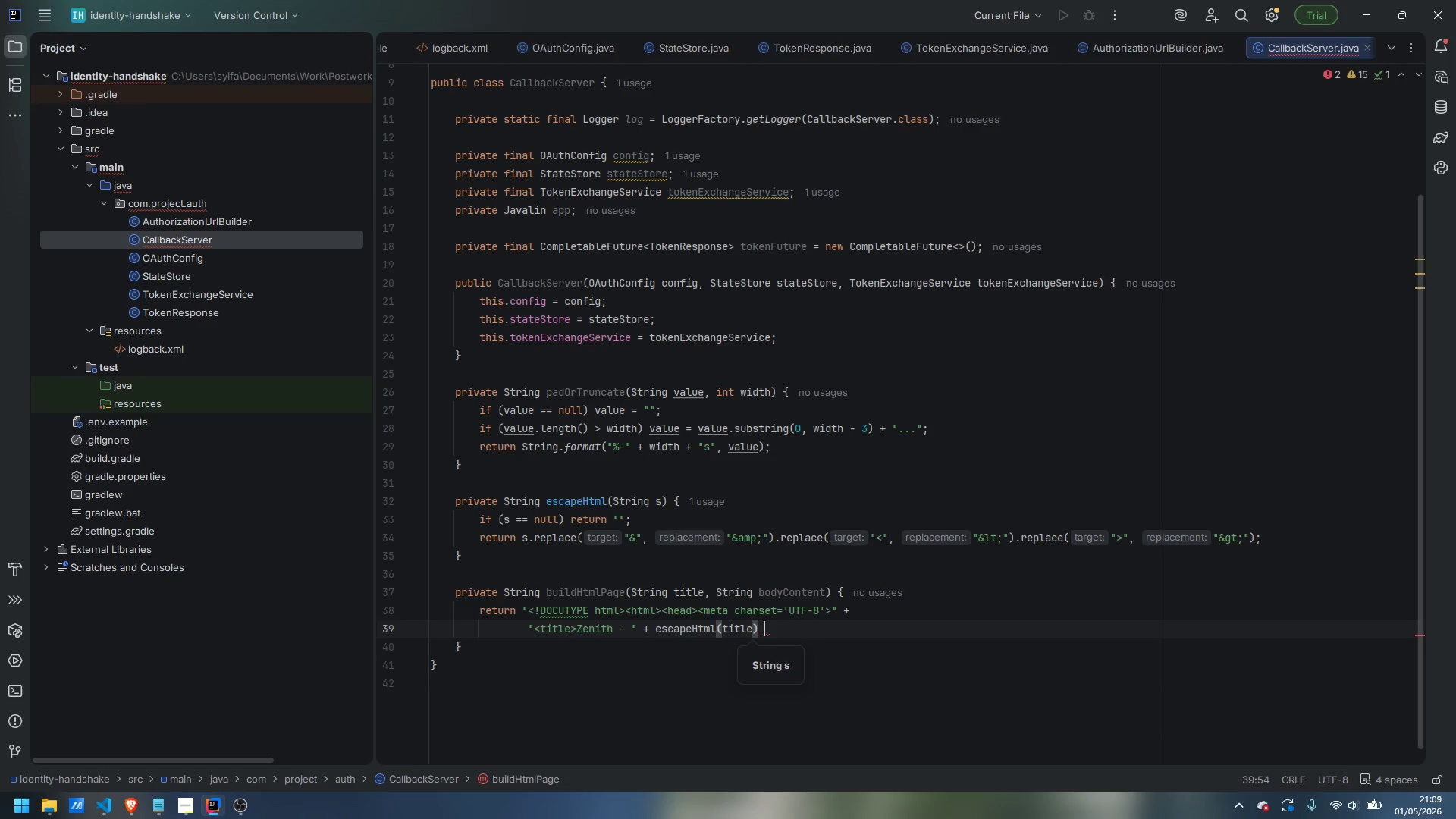 
type( + ",/)
key(Backspace)
key(Backspace)
type(</titel)
key(Backspace)
key(Backspace)
type(le>)
 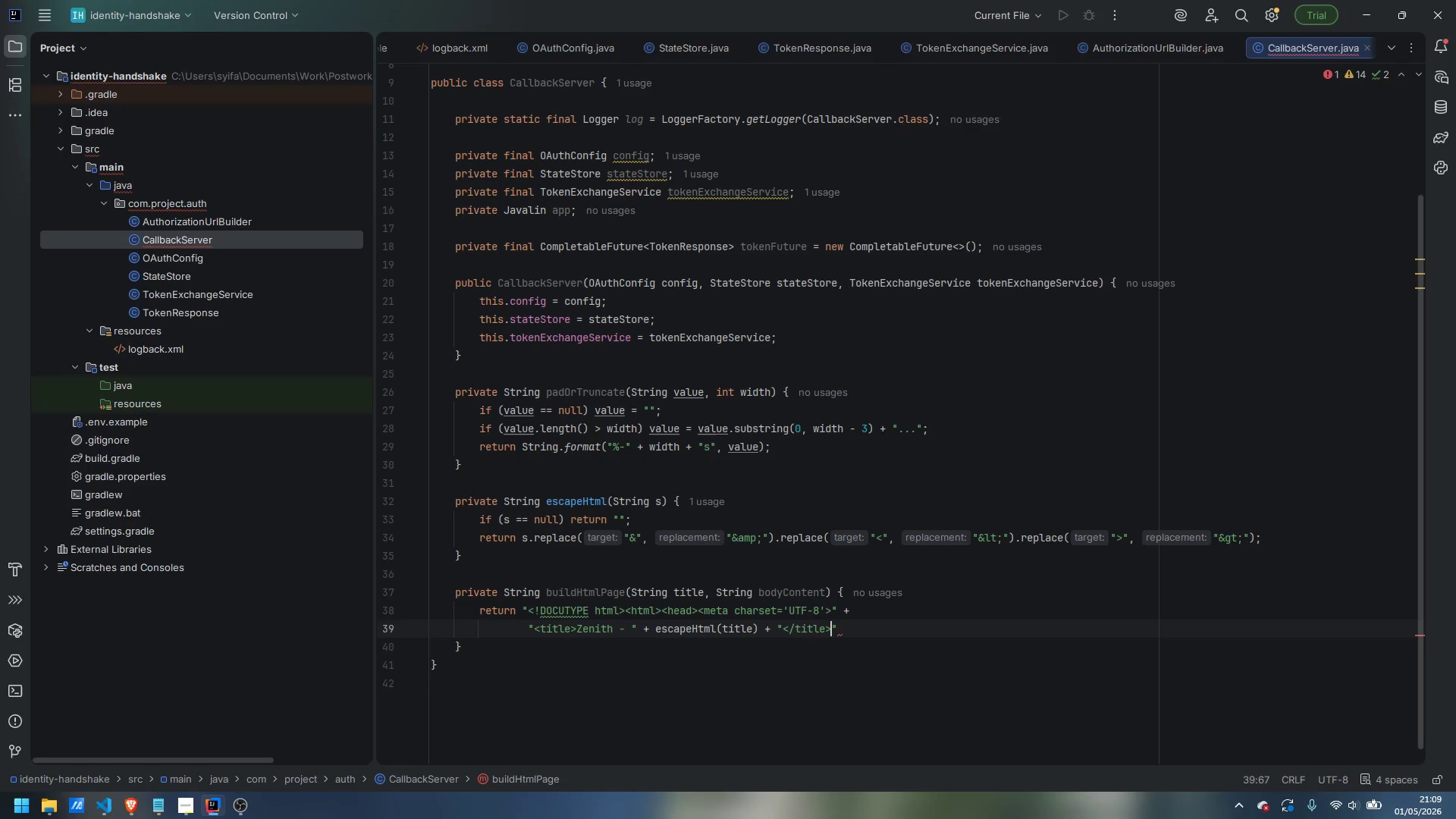 
key(ArrowRight)
 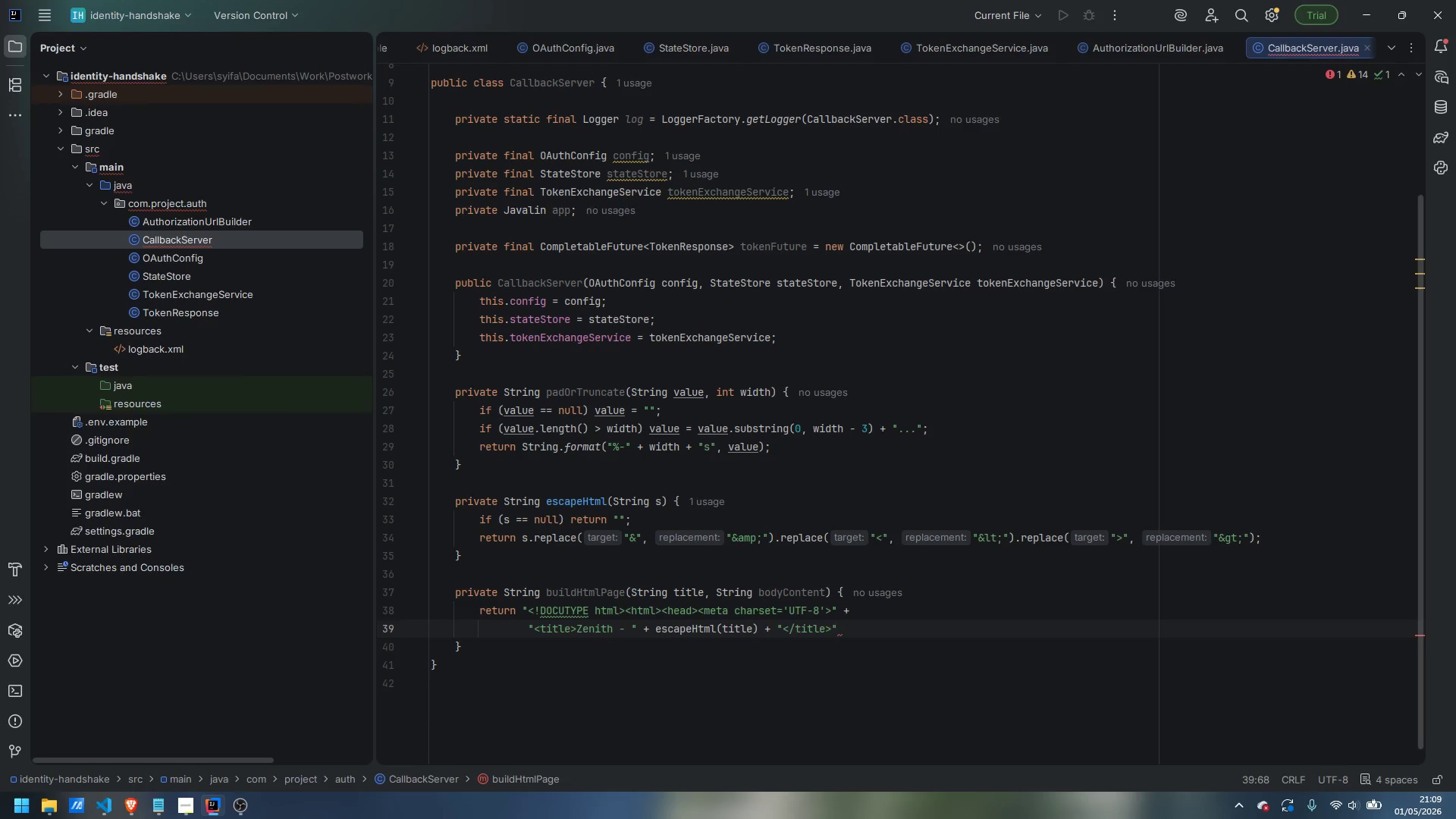 
key(ArrowLeft)
 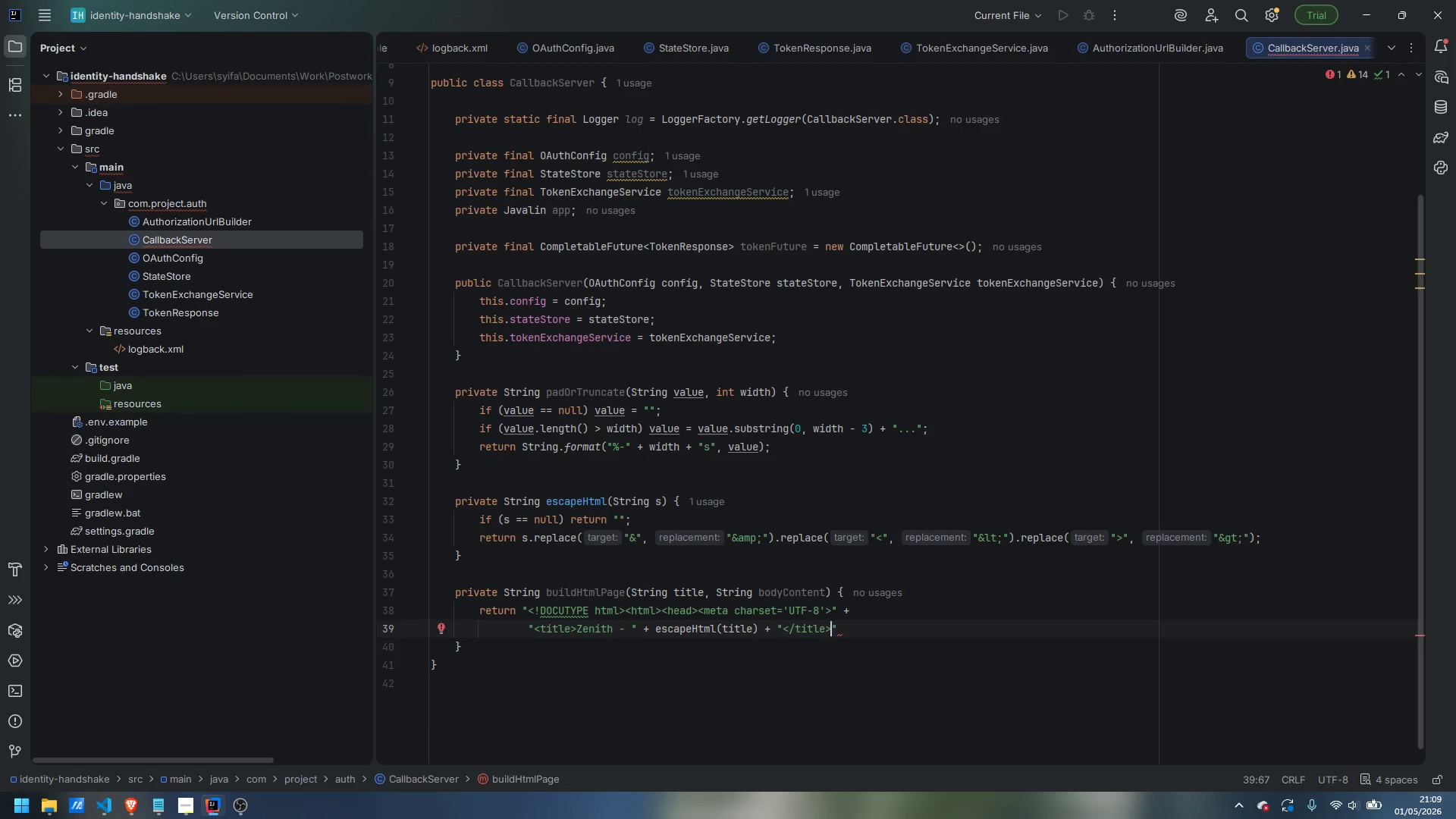 
key(Enter)
 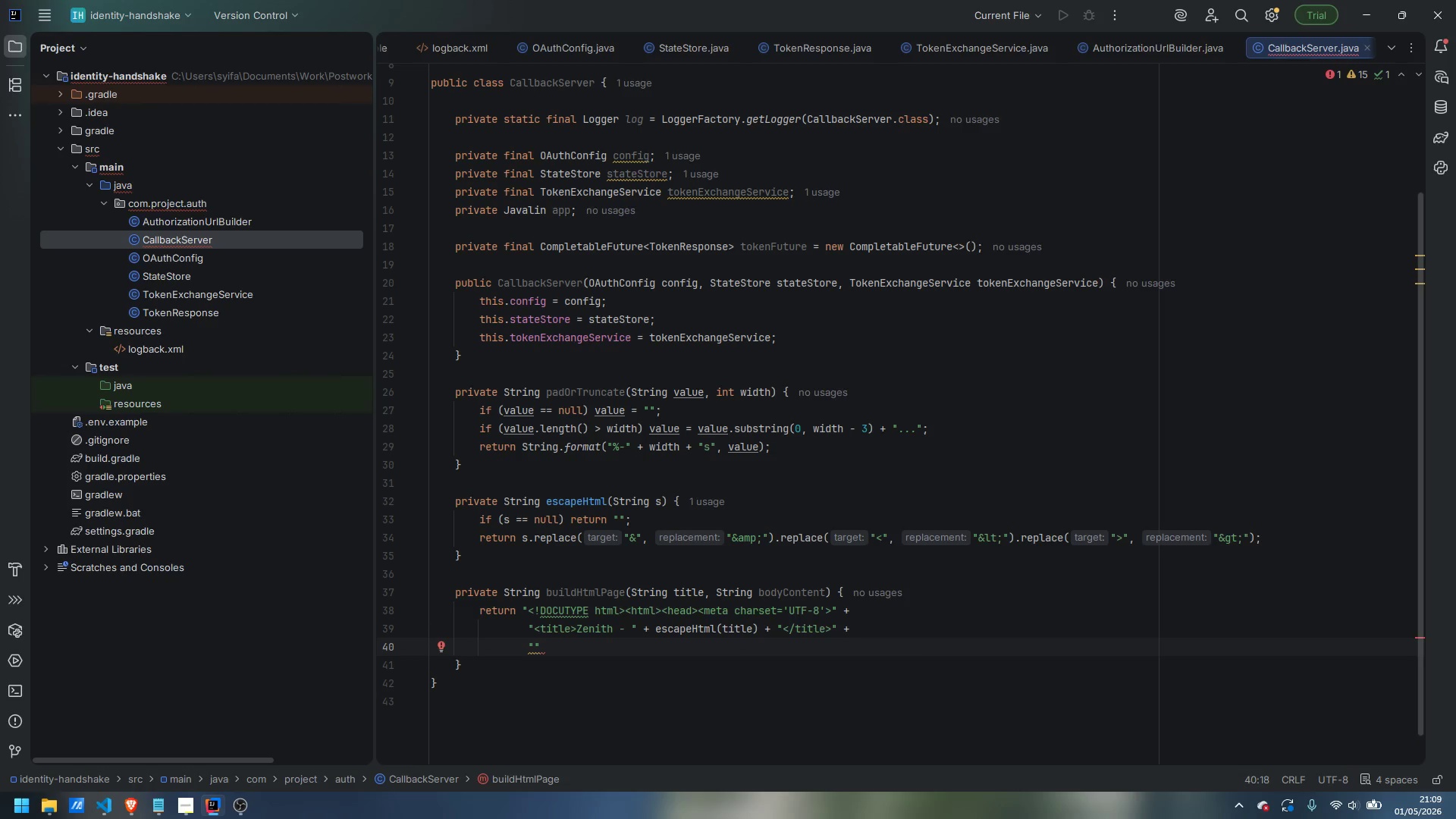 
type(<style>body{})
 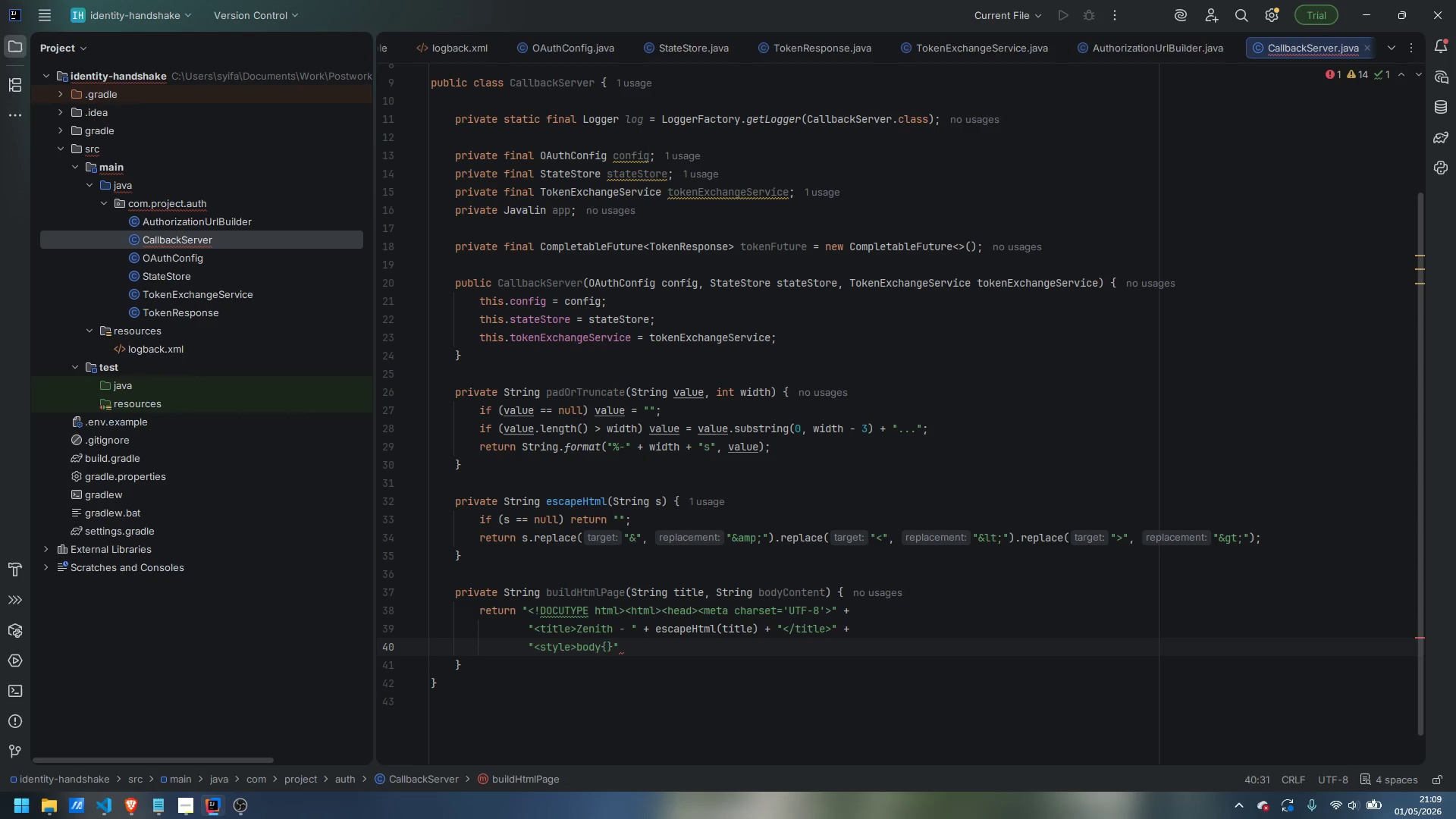 
key(ArrowLeft)
 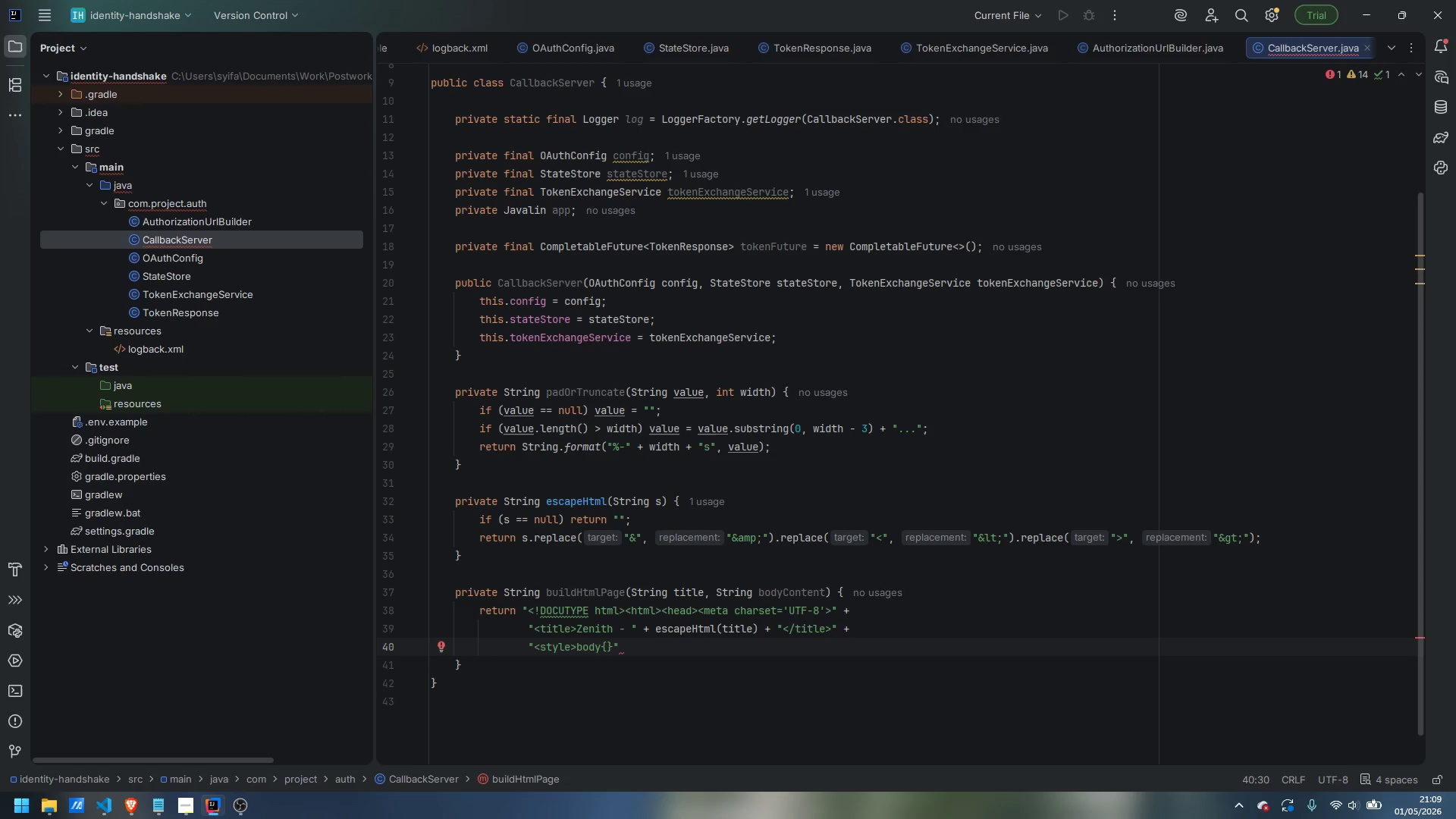 
type(font-famuil)
key(Backspace)
key(Backspace)
key(Backspace)
type(ily:sans-serif;max-width:600px;margin:80px auto;padding:0 20px;)
 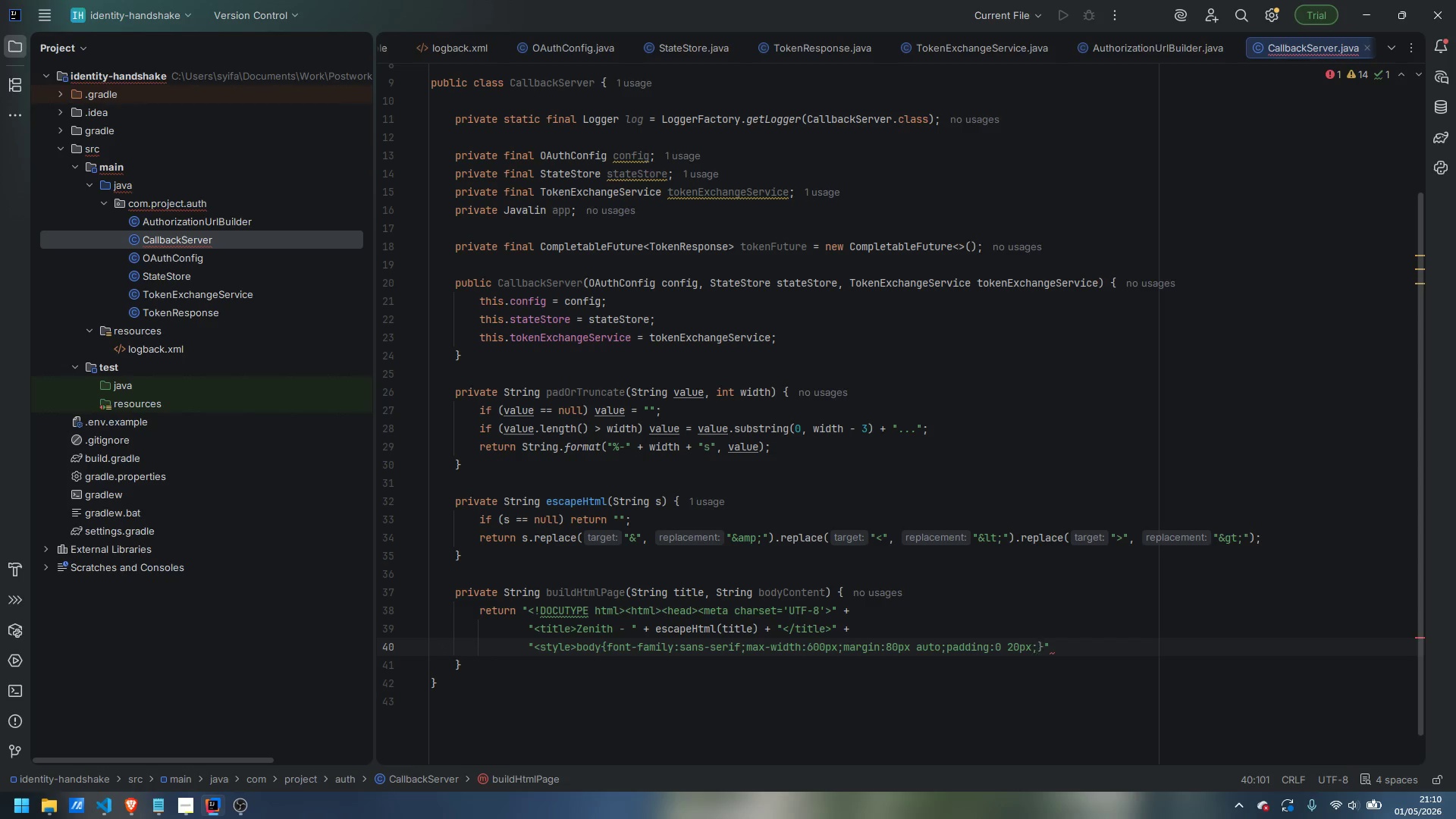 
key(ArrowRight)
 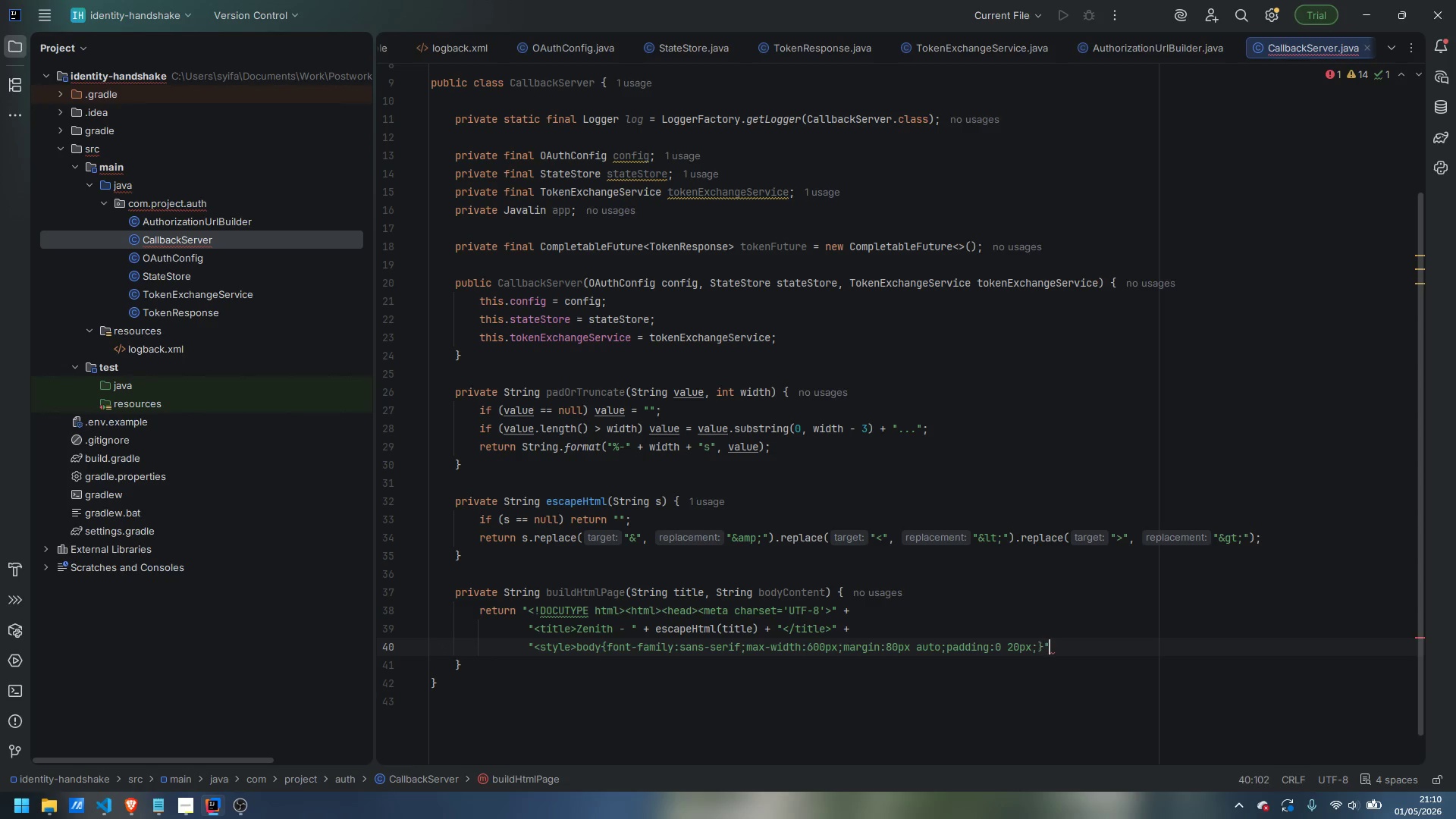 
key(ArrowRight)
 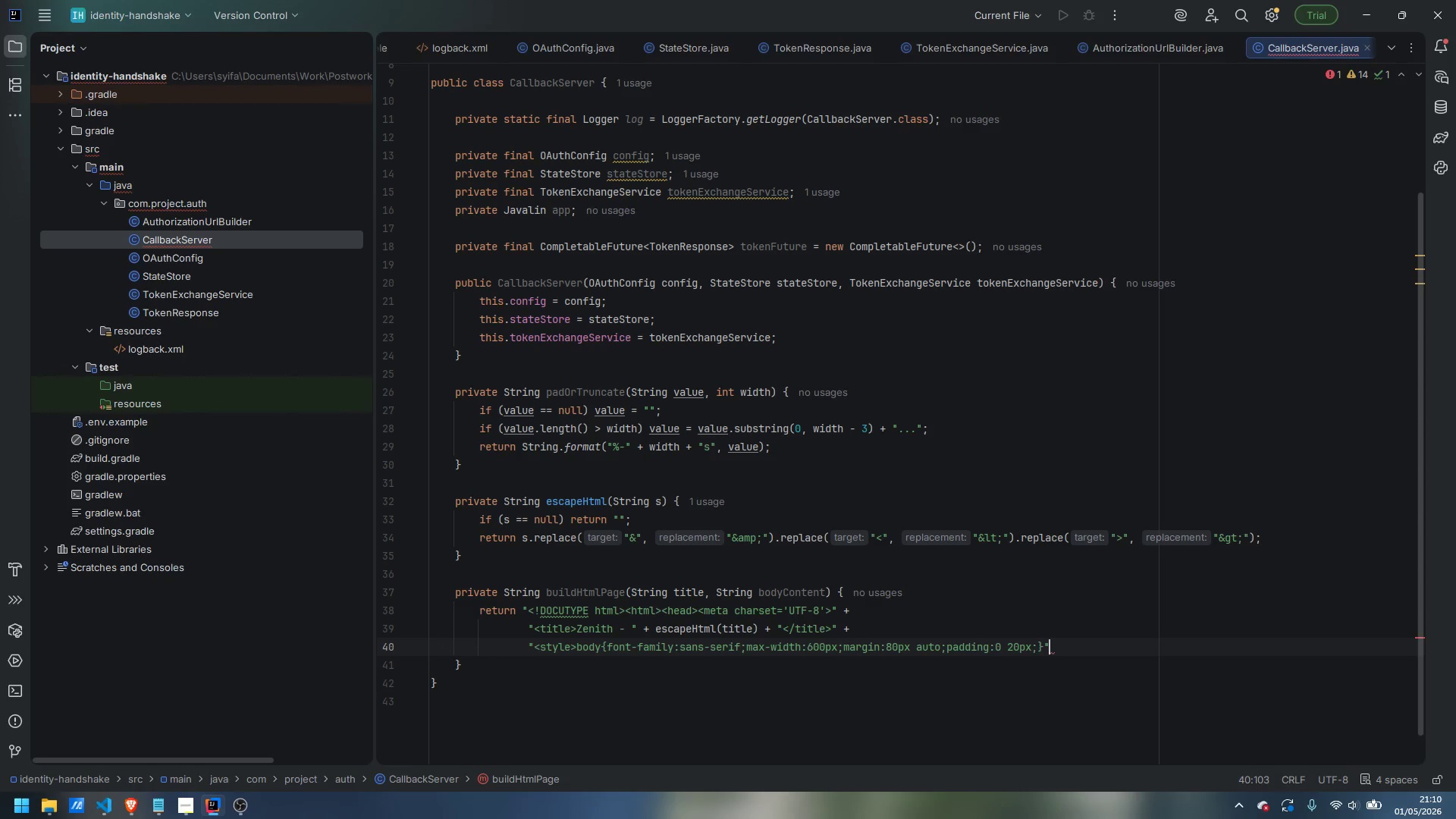 
key(ArrowLeft)
 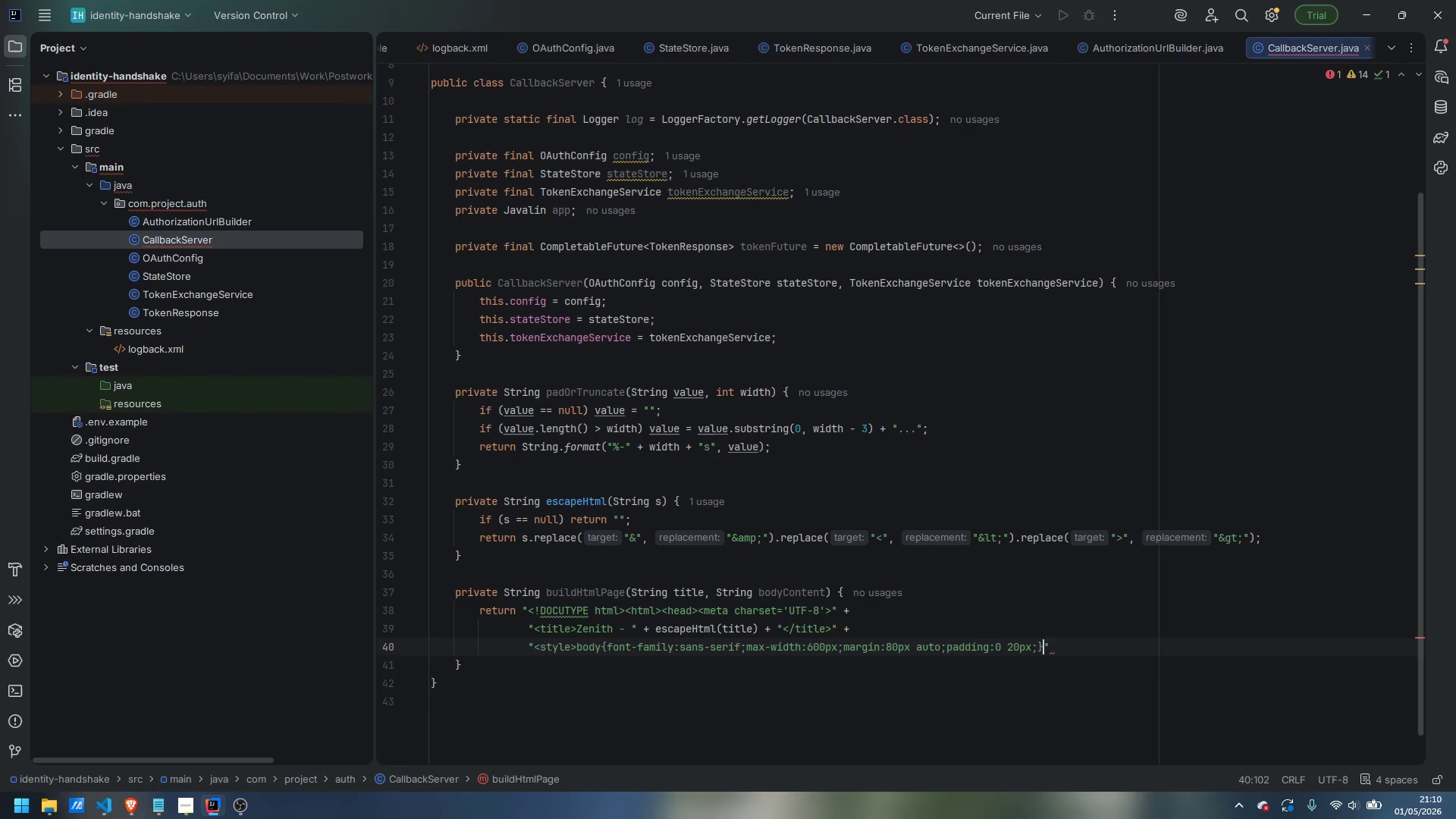 
key(Enter)
 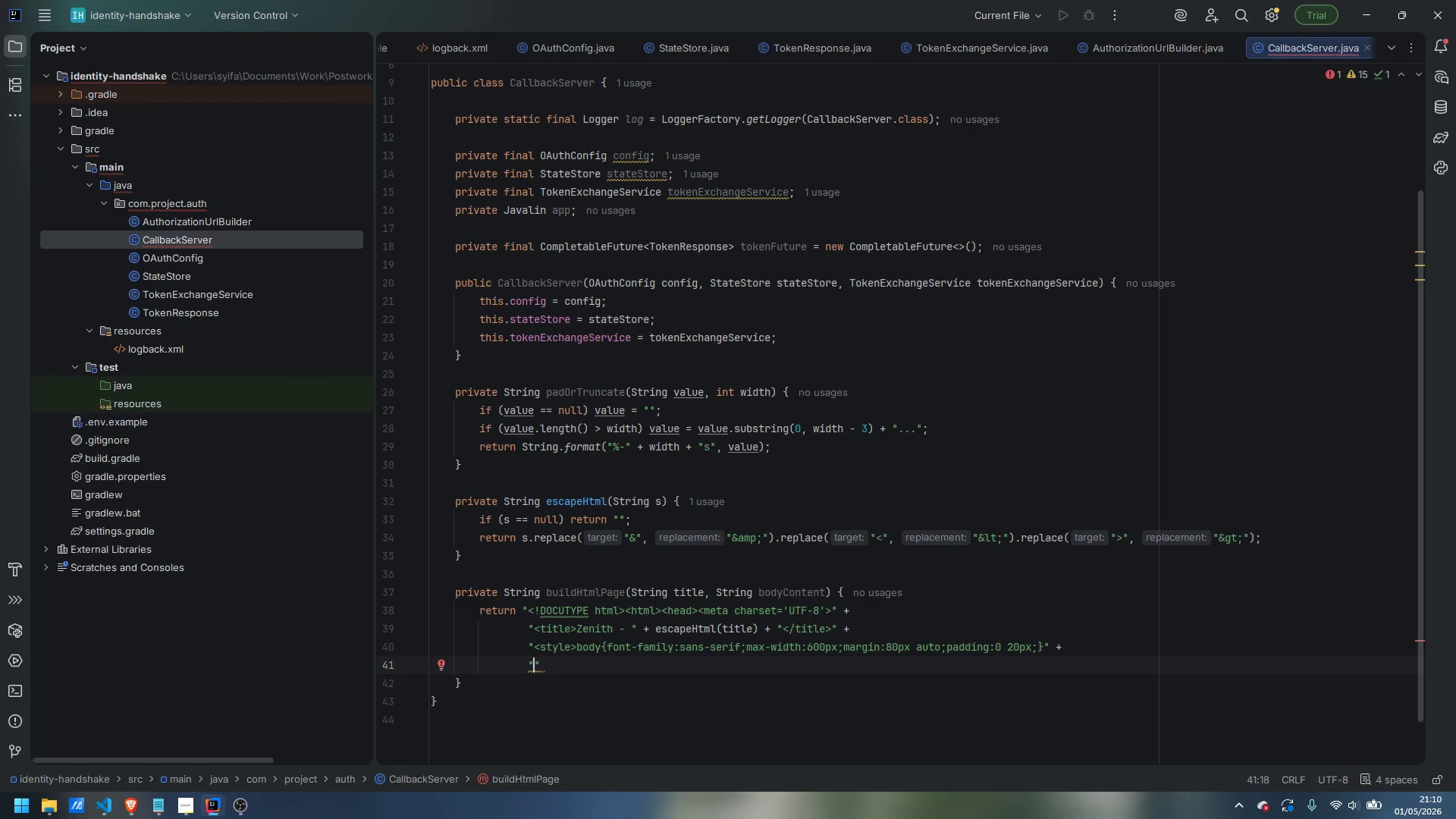 
wait(11.0)
 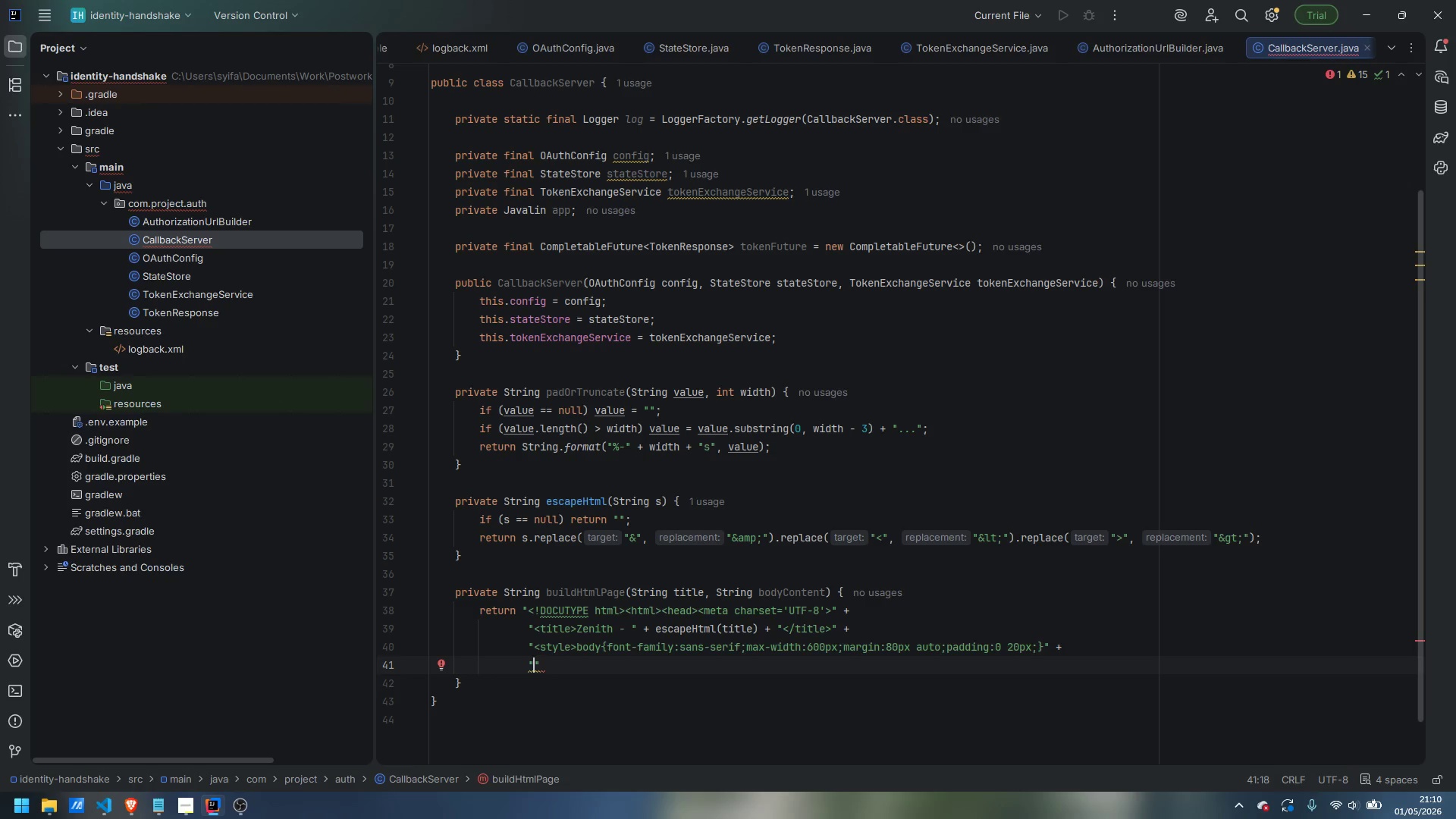 
type(h2)
key(Backspace)
type(1)
 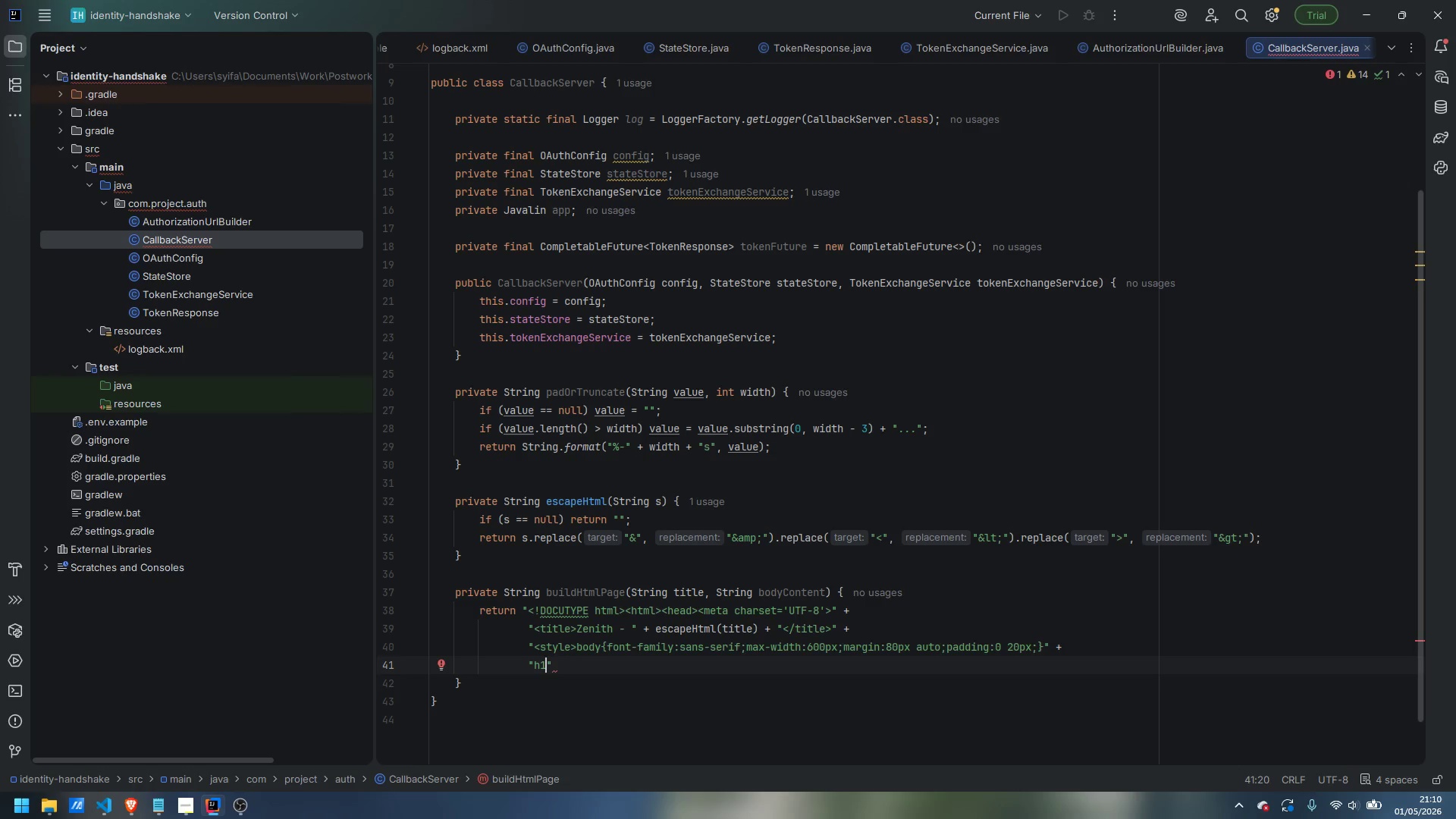 
key(Shift+BracketLeft)
 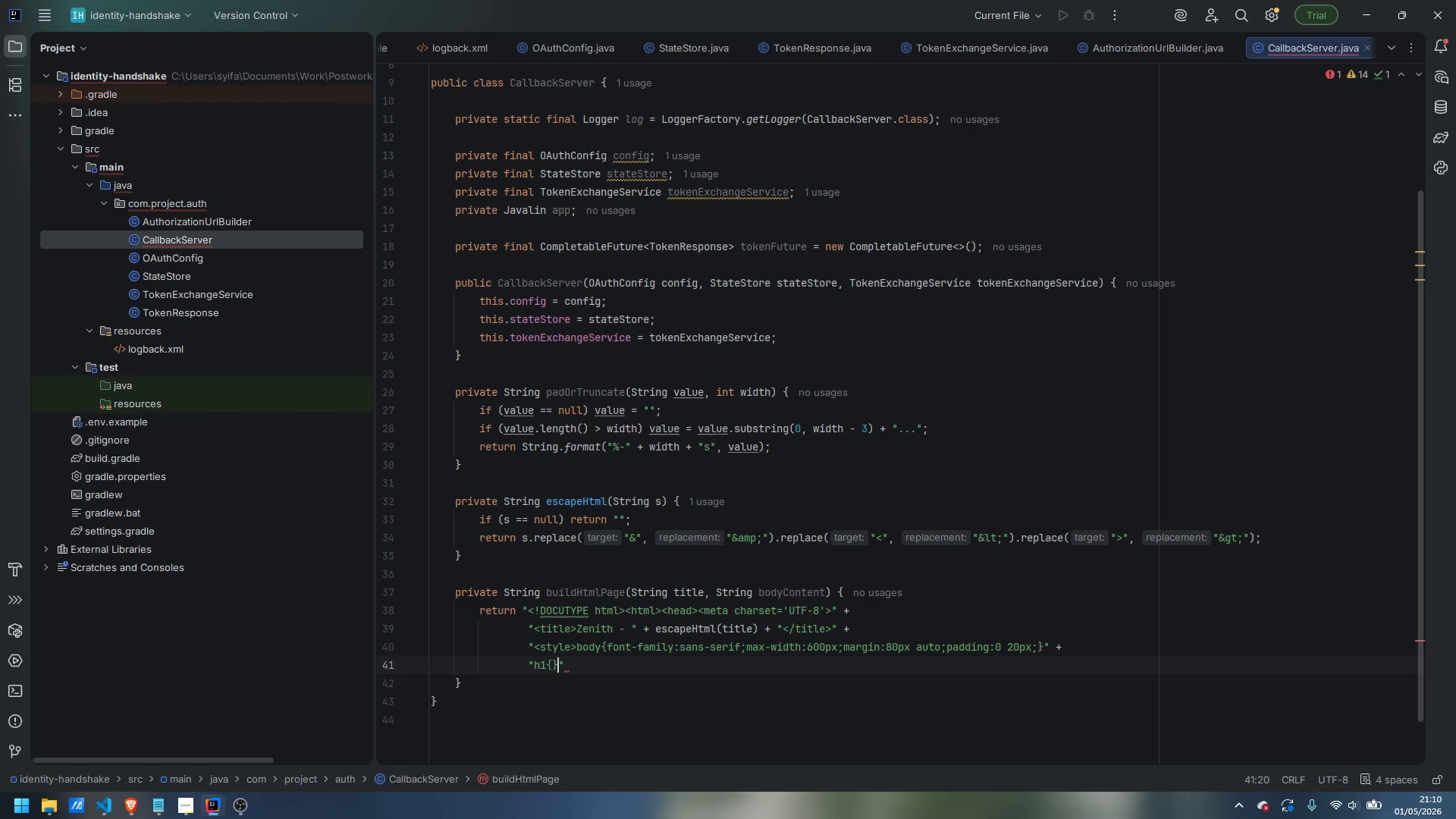 
key(Shift+BracketRight)
 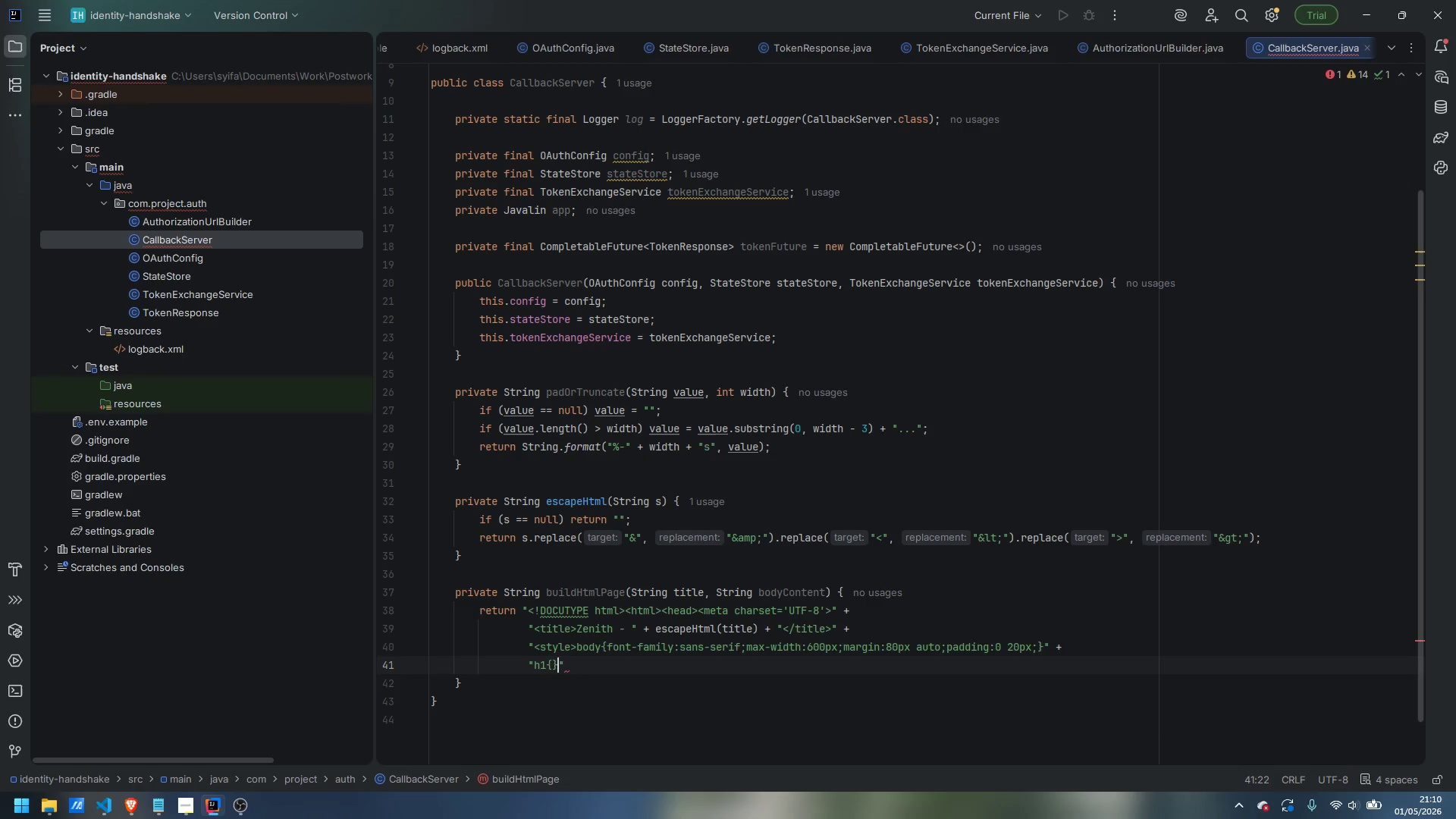 
key(ArrowLeft)
 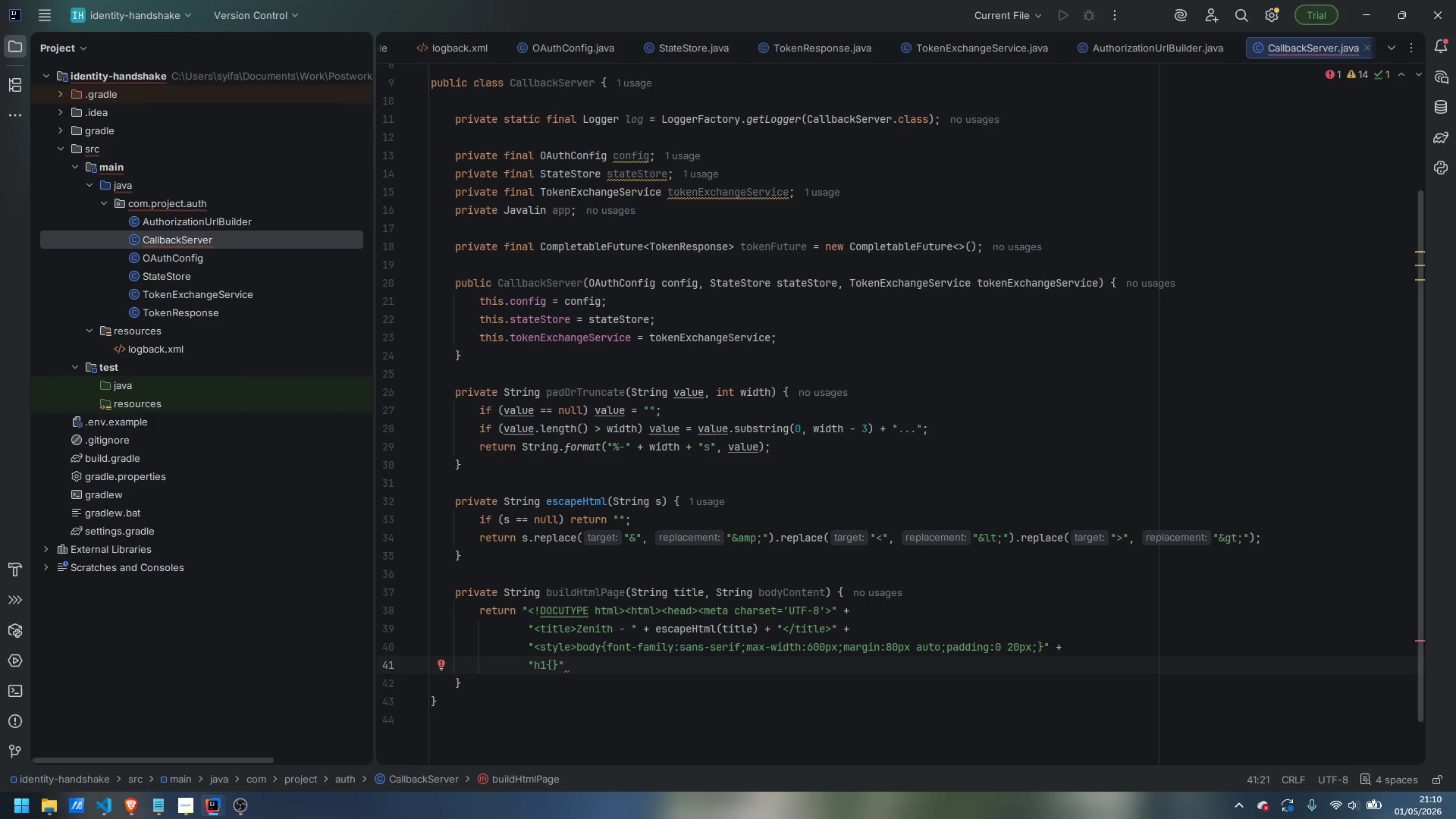 
type(cp;p)
key(Backspace)
key(Backspace)
key(Backspace)
type(olor:#1a5276;)
 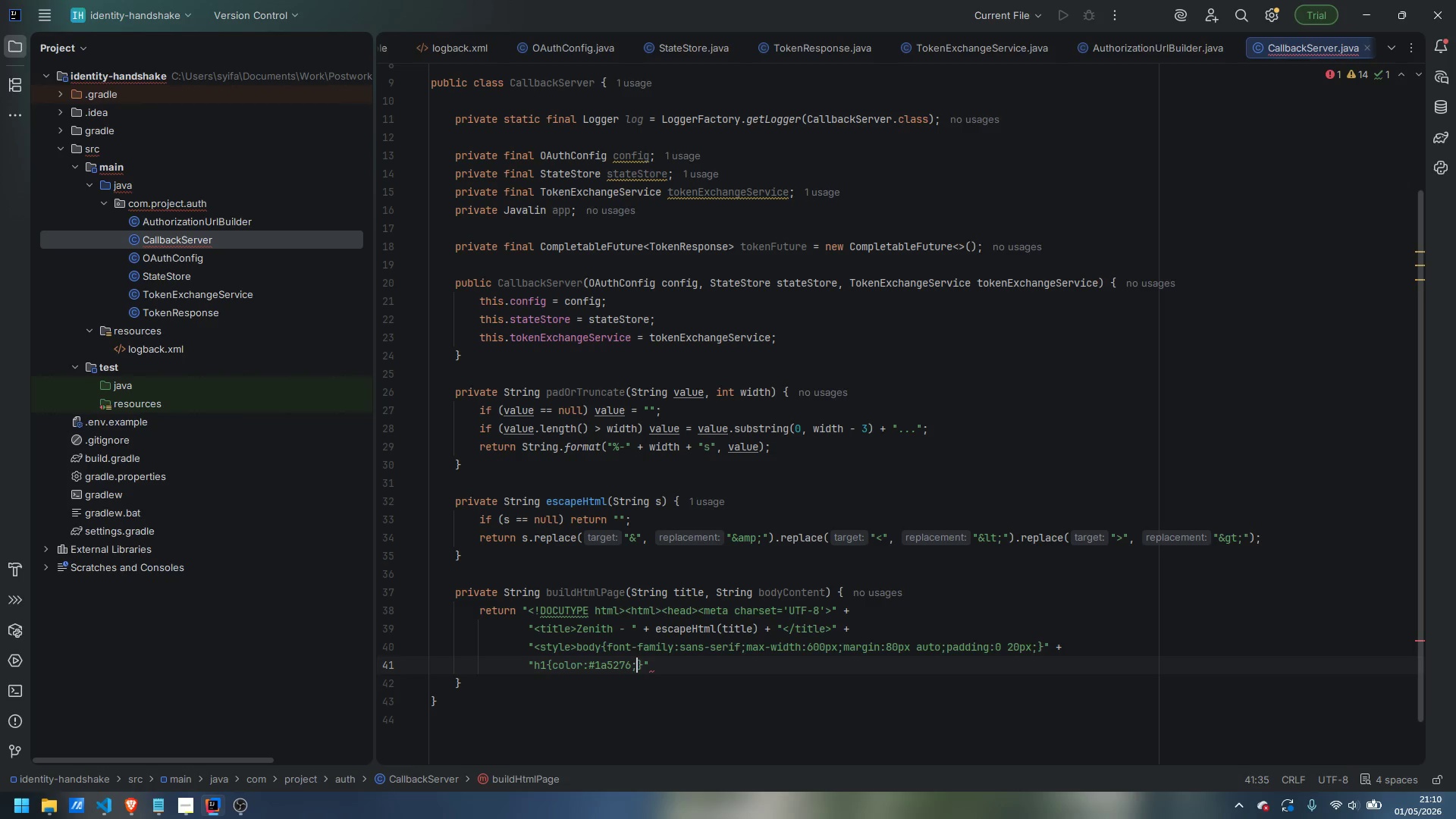 
key(ArrowRight)
 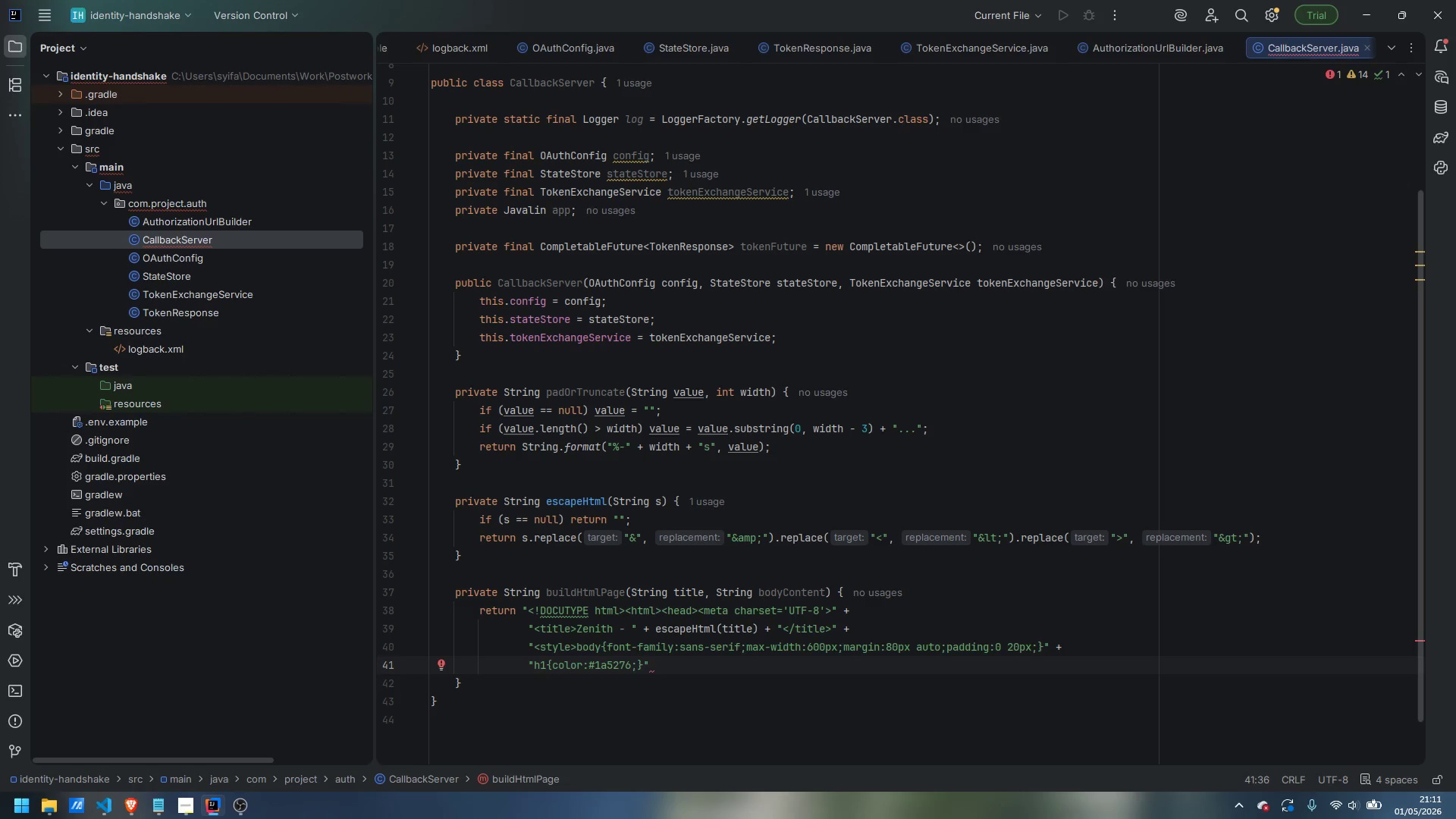 
type(hr{})
 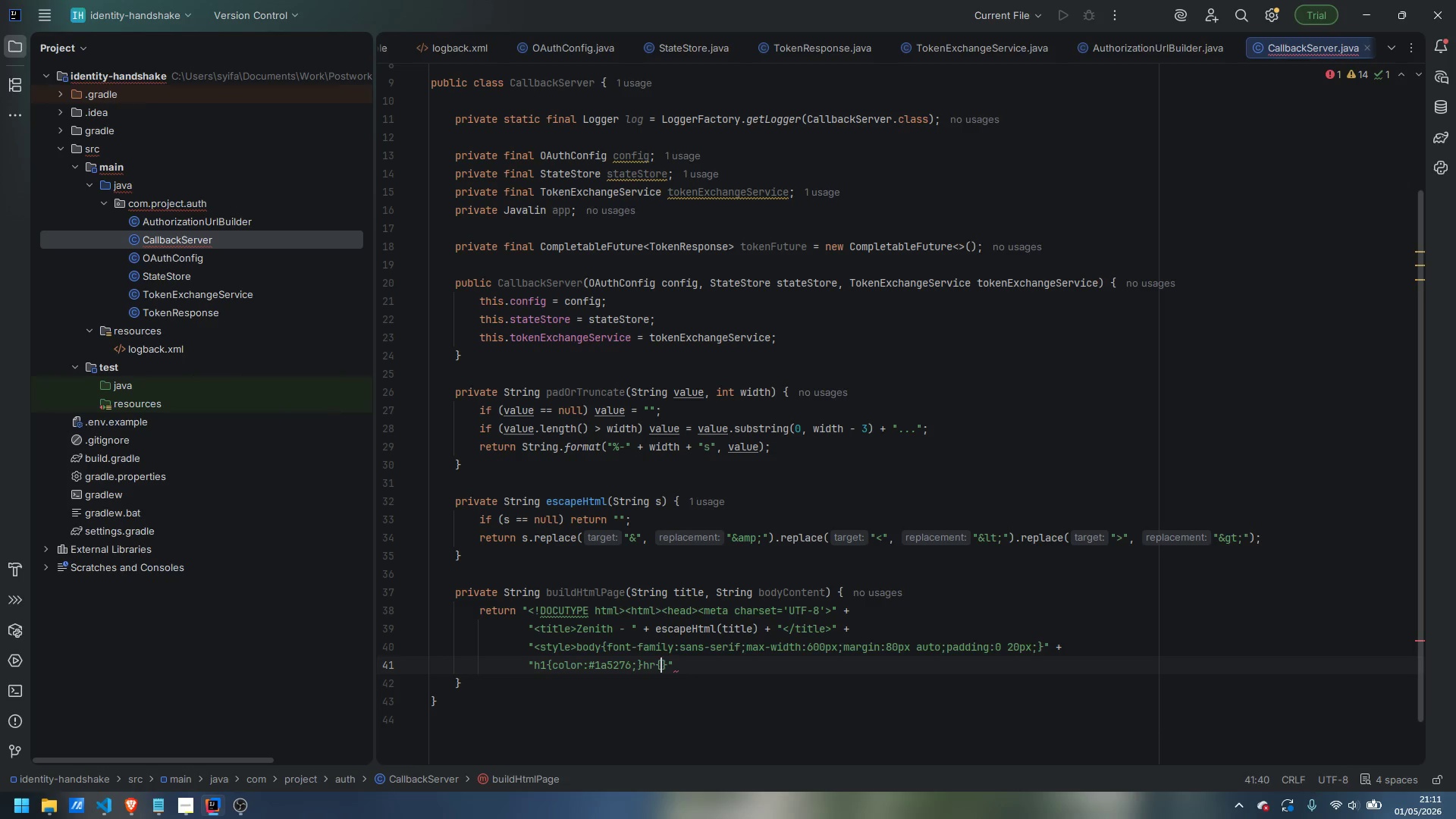 
 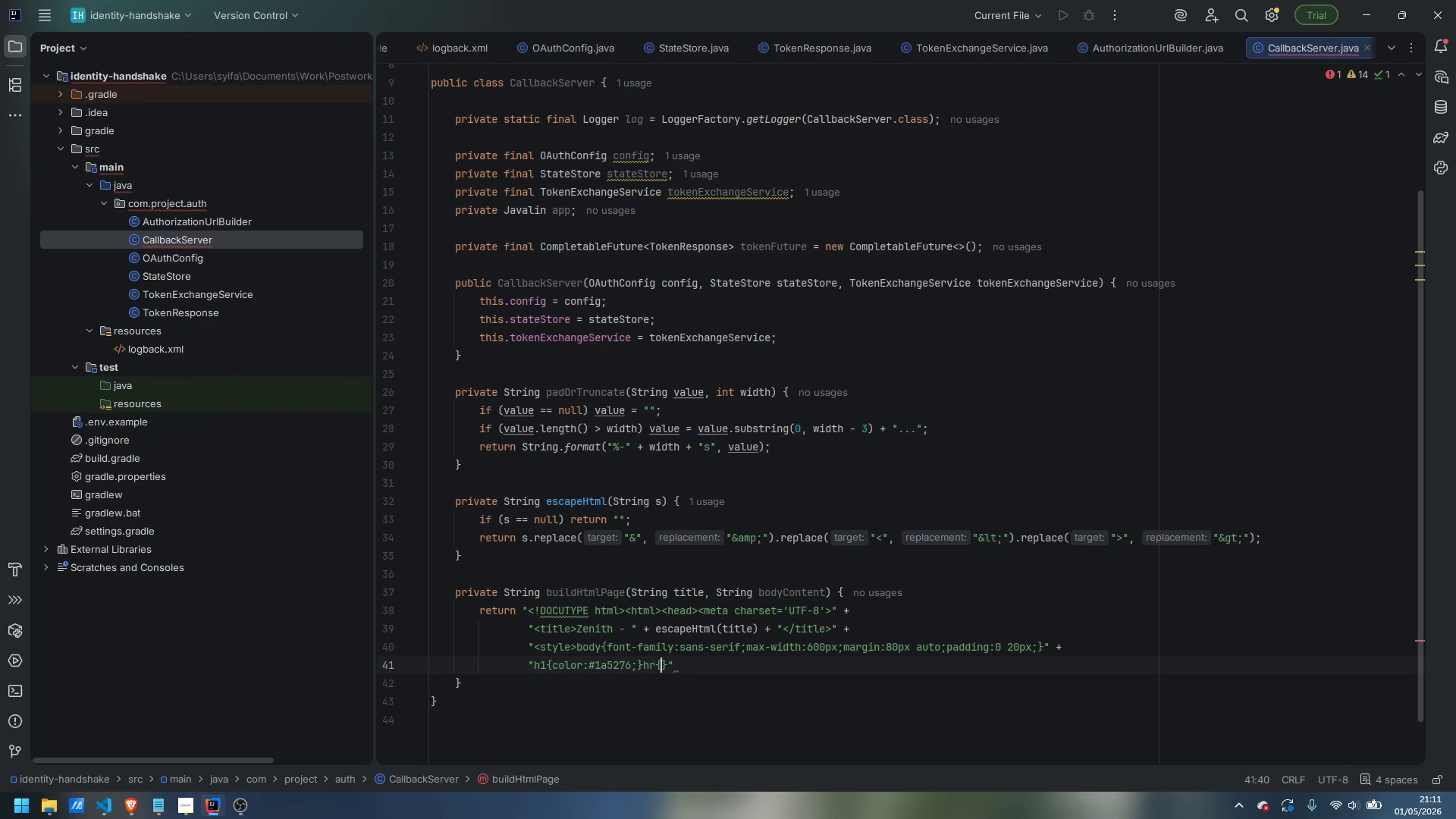 
key(ArrowLeft)
 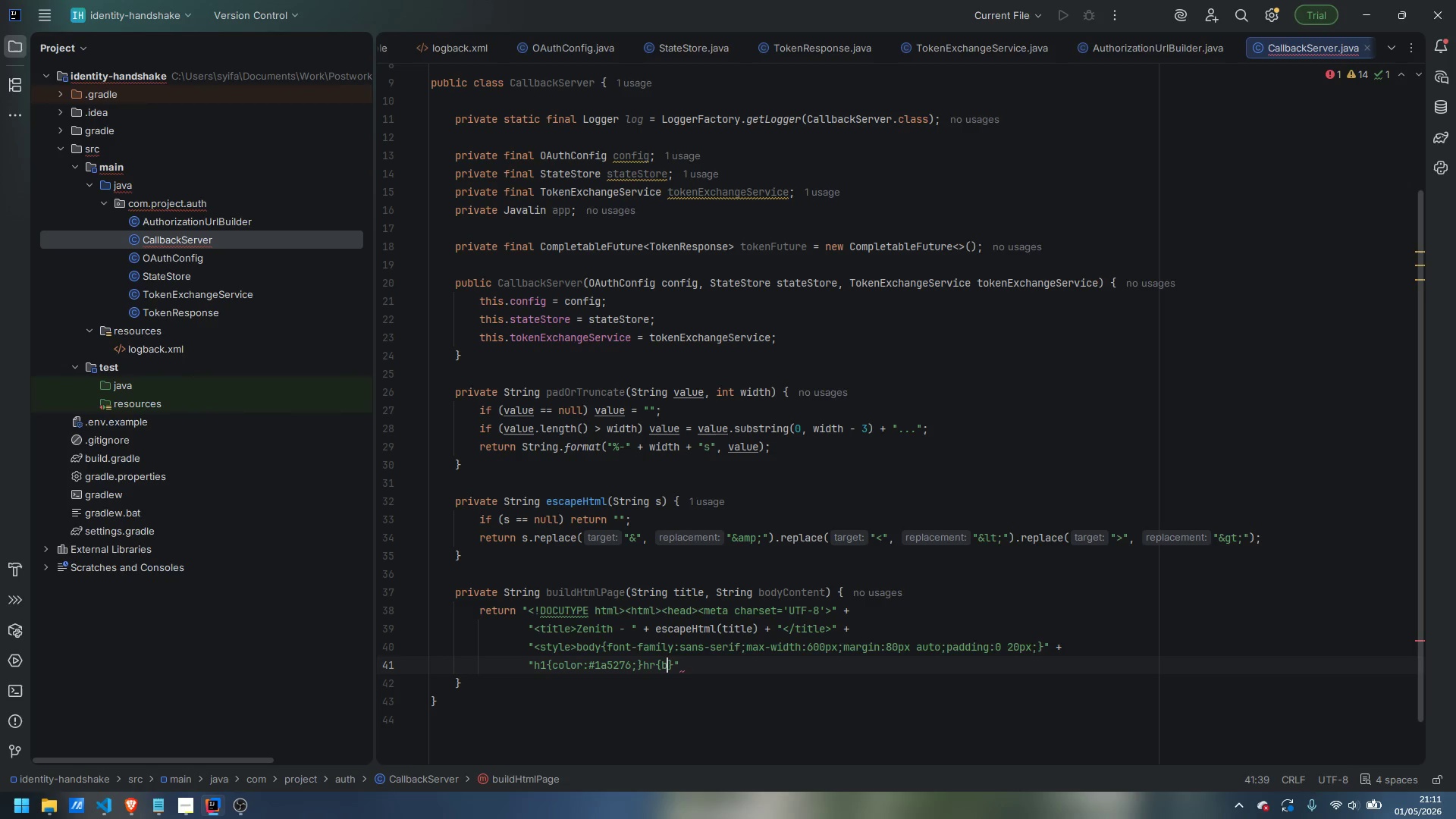 
type(body)
key(Backspace)
key(Backspace)
type(rder:none;border-top:1px solid #ddd;)
 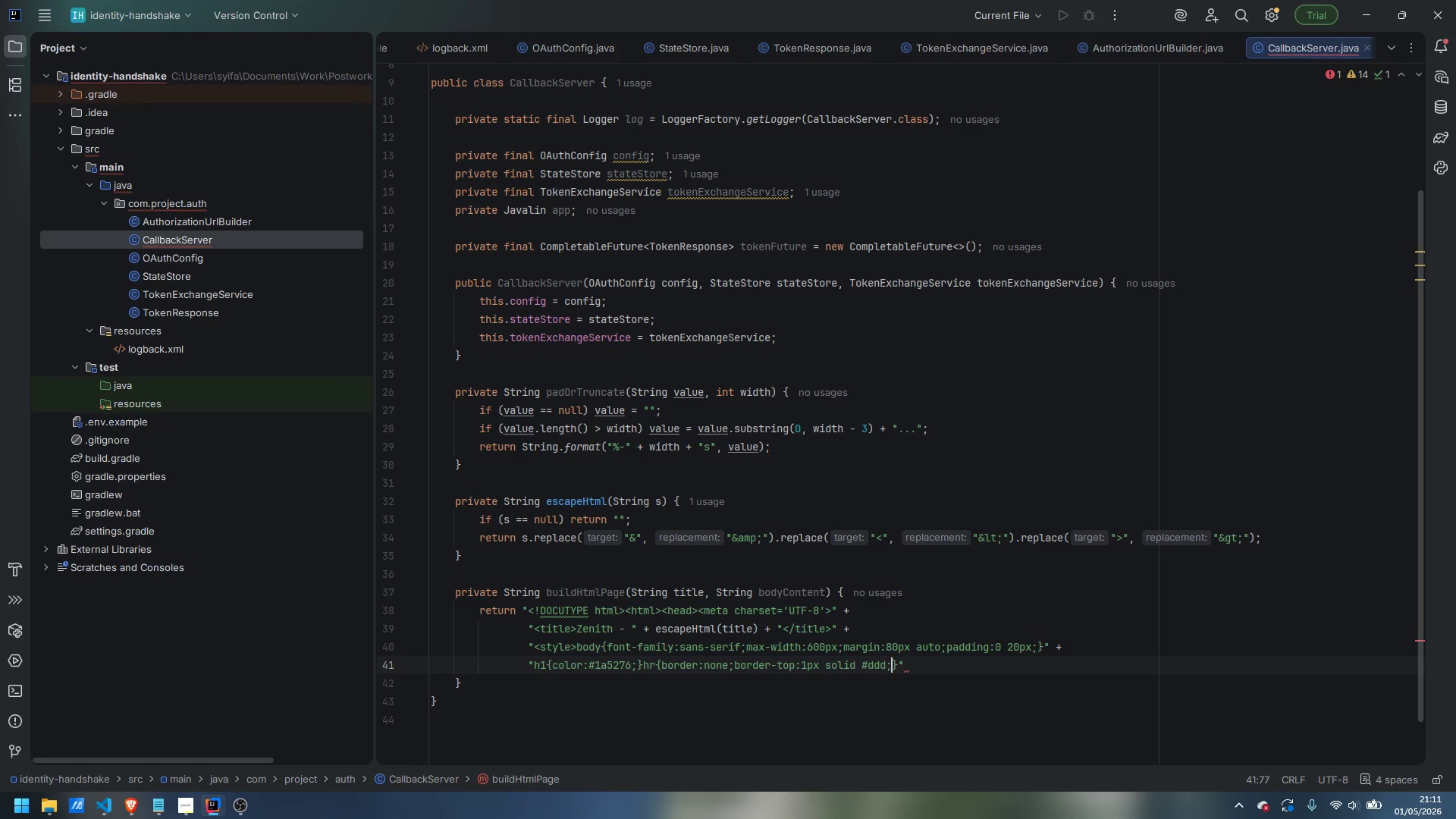 
key(ArrowRight)
 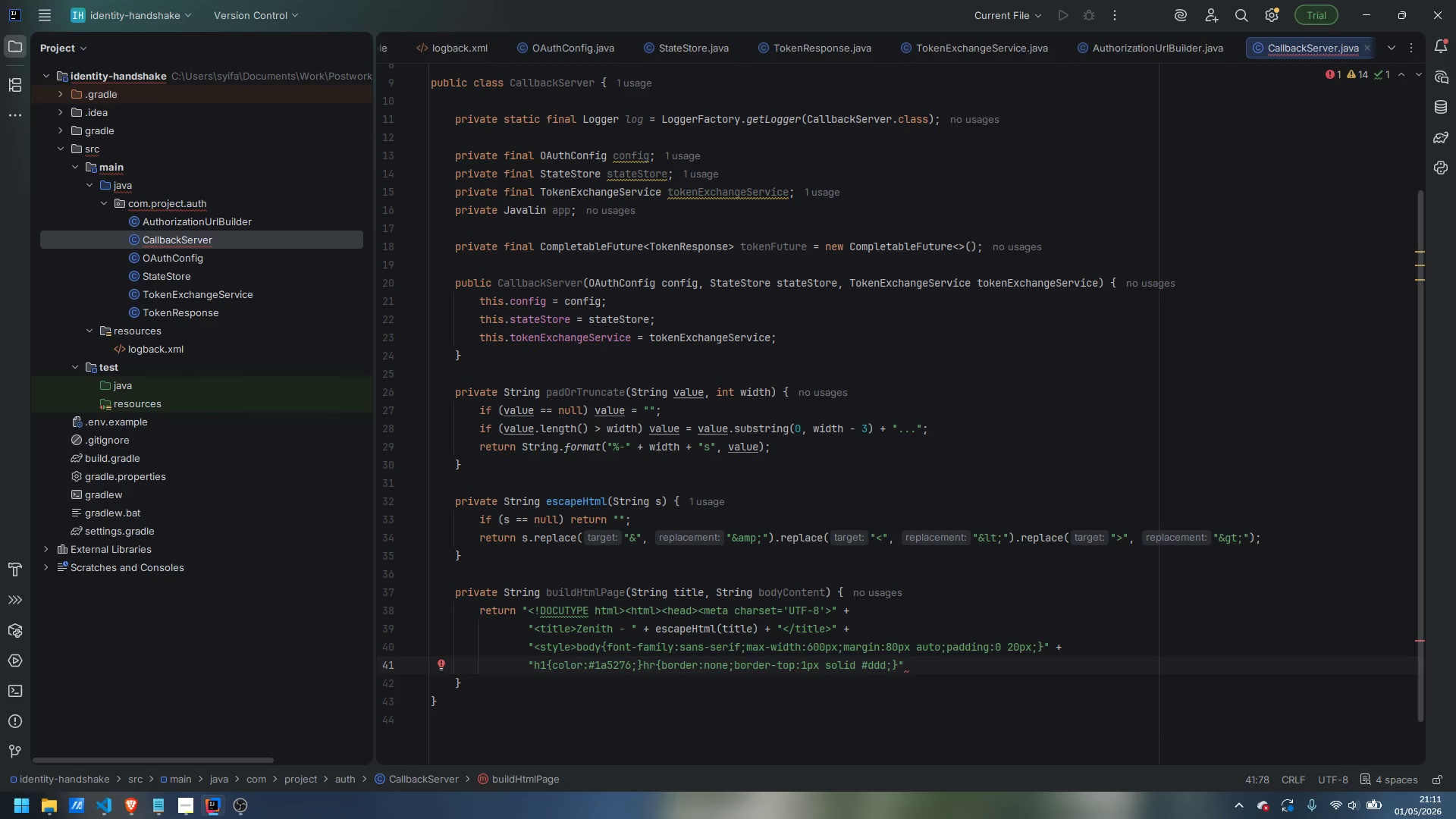 
type(</style></head>)
 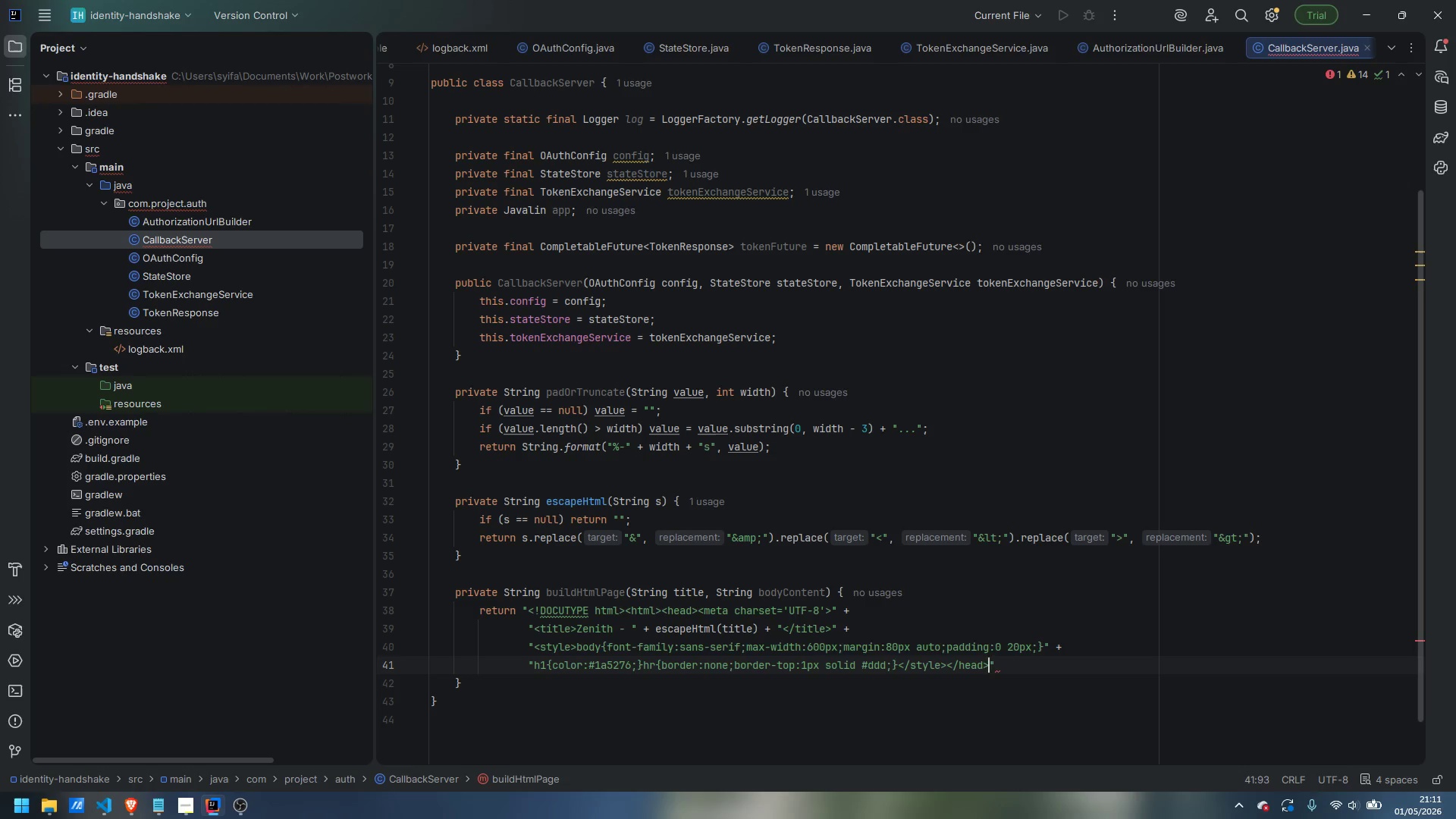 
key(Enter)
 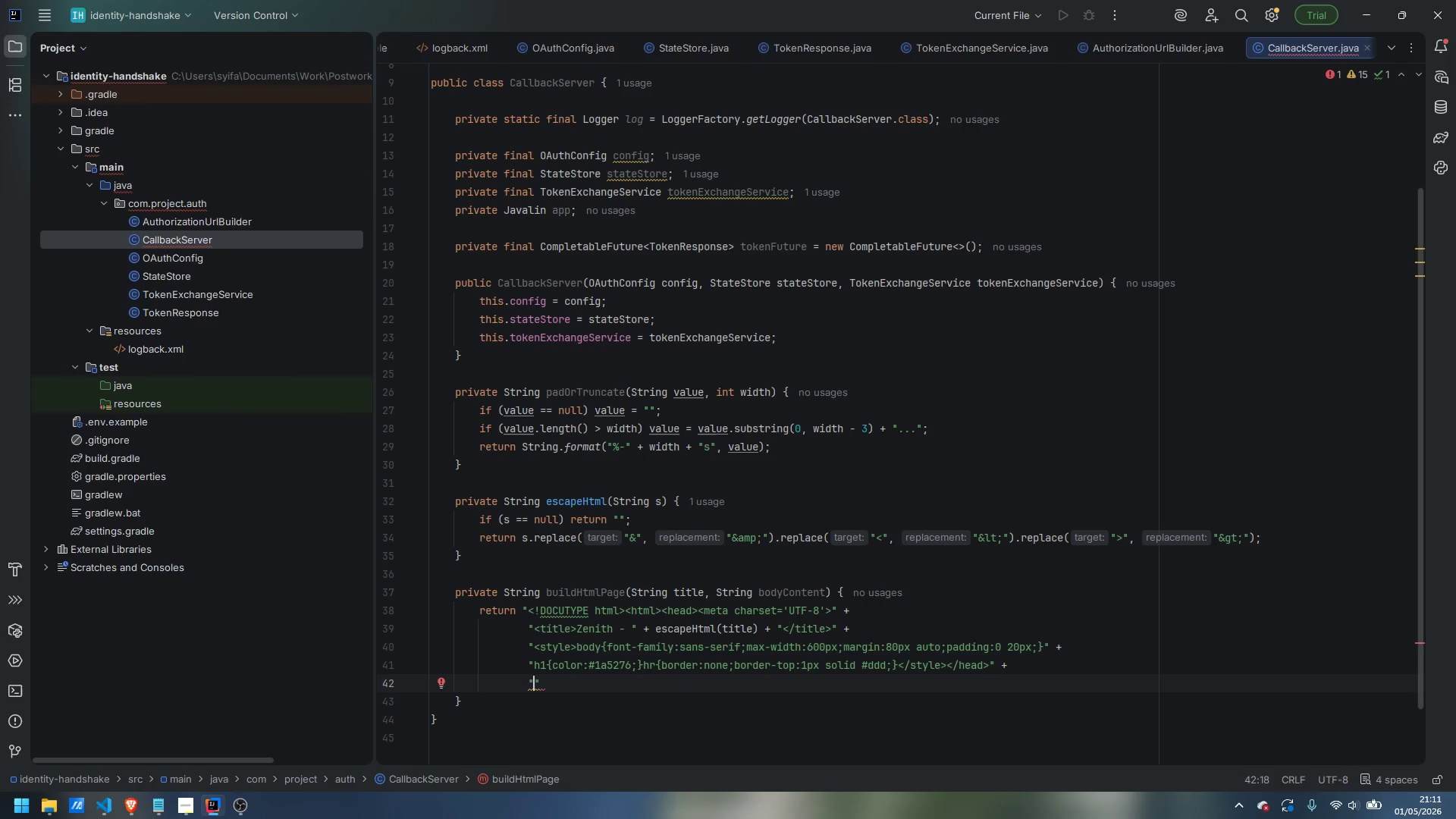 
wait(6.77)
 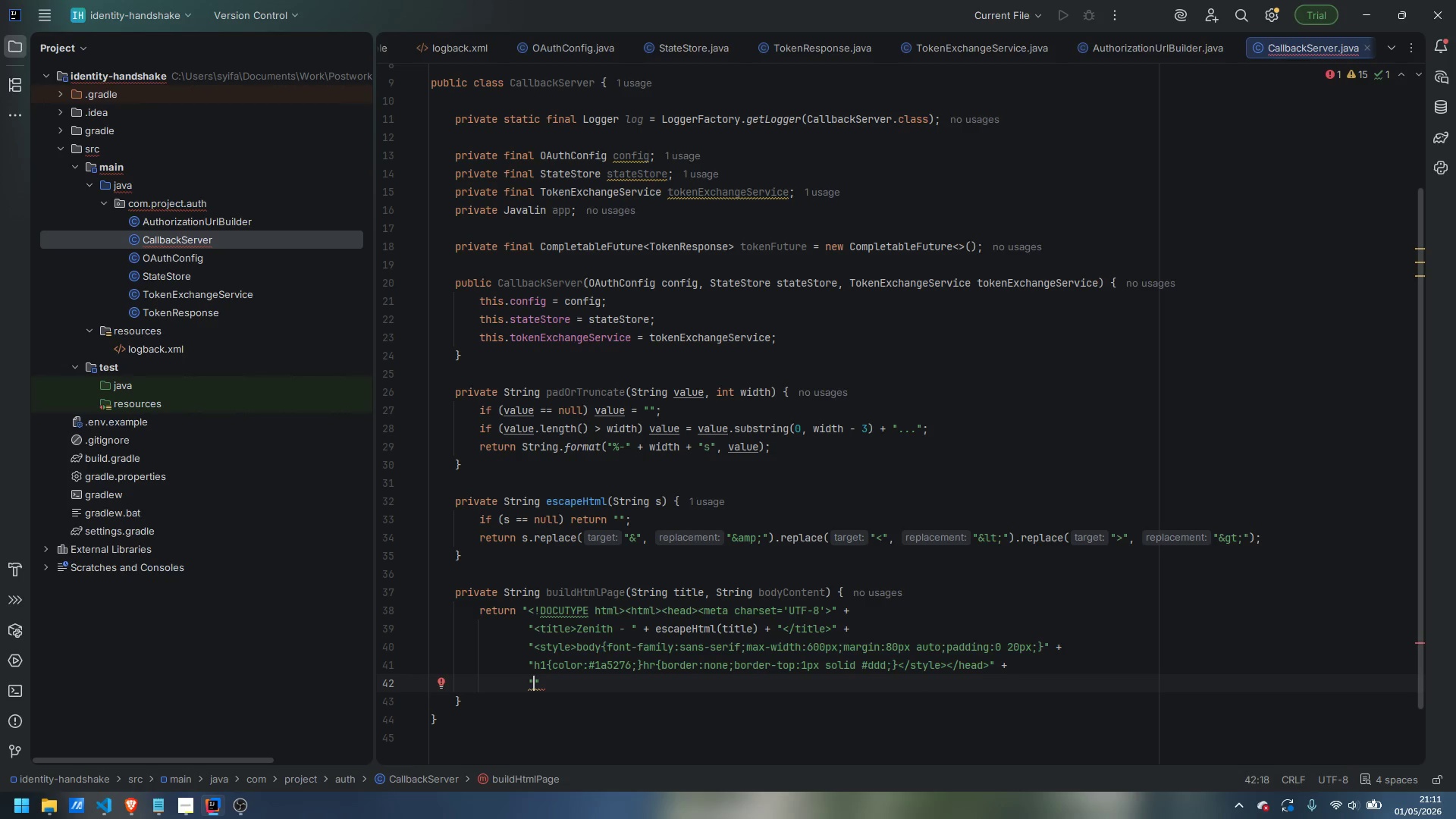 
type(<body><h1>)
 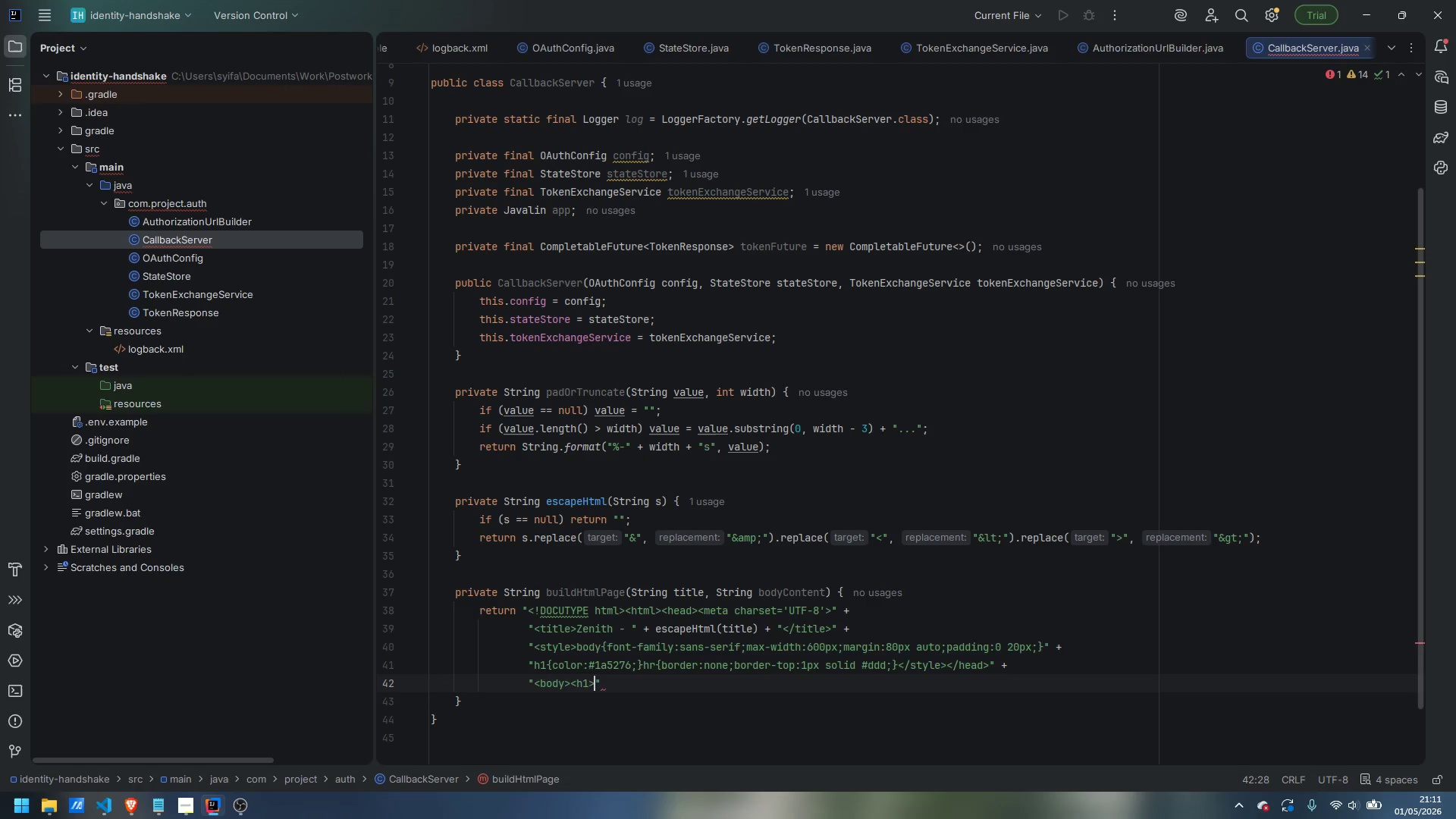 
wait(7.88)
 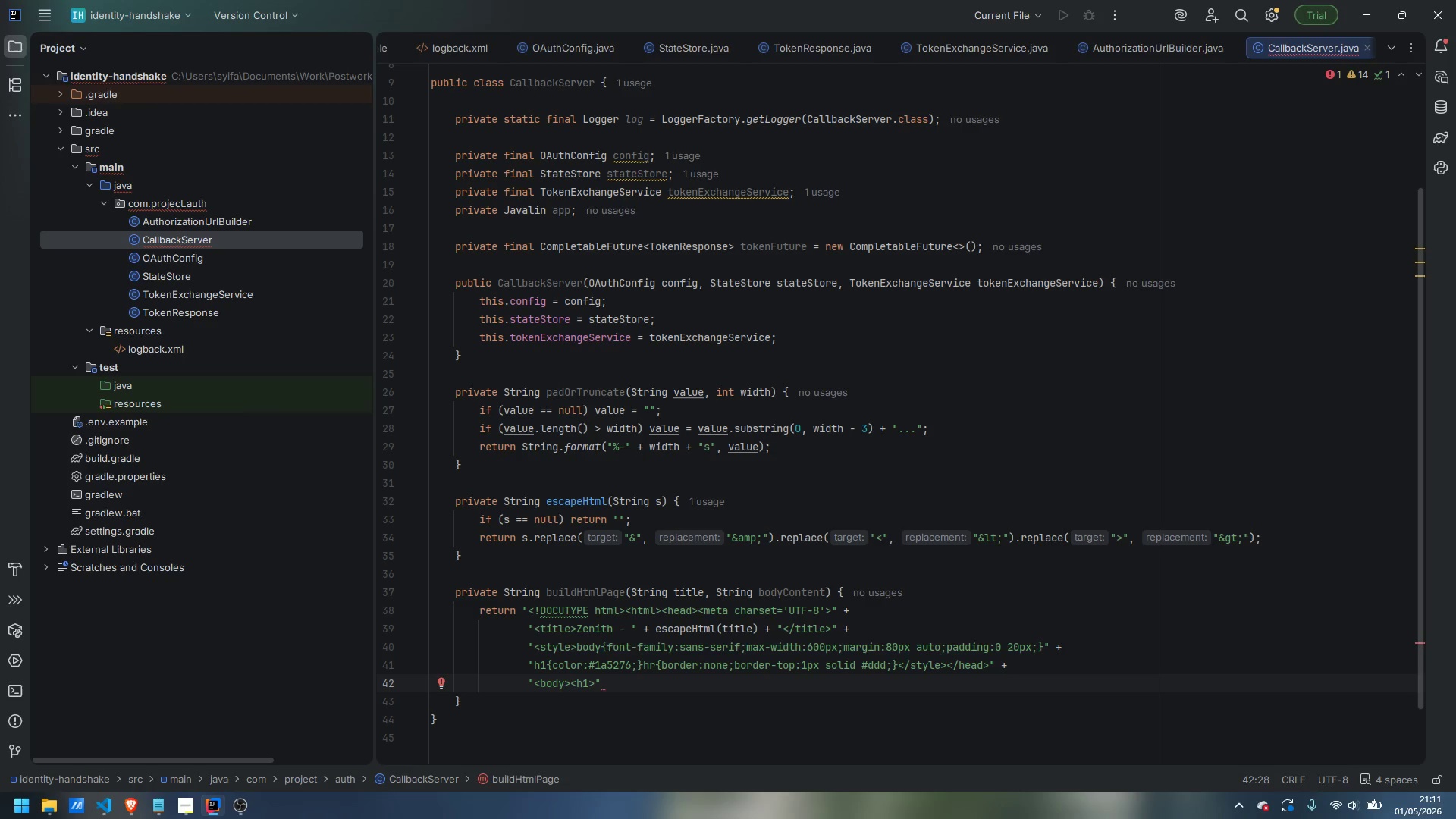 
type(Zenith Remote Monitoring</h1>)
 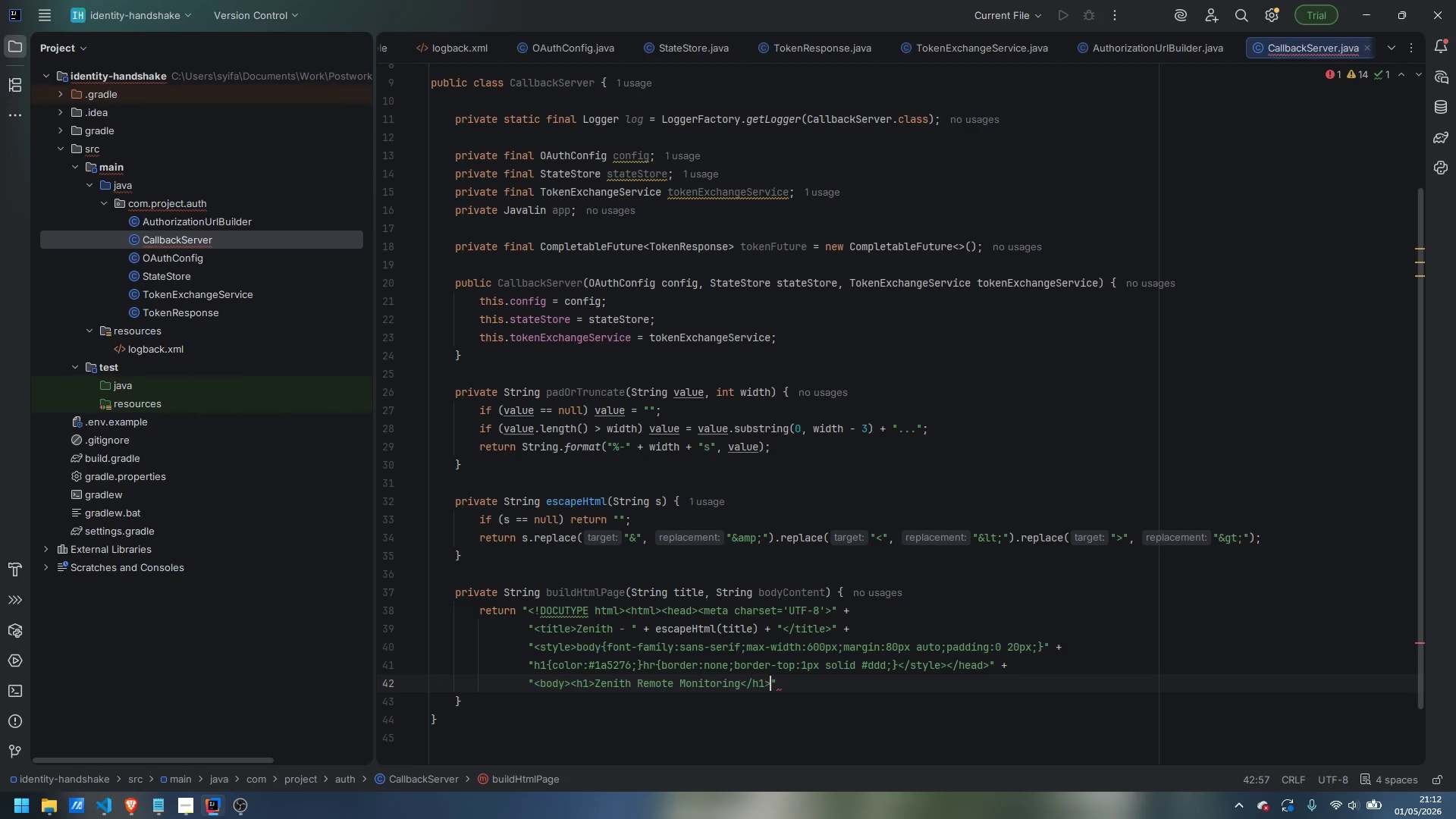 
type(<hr/>)
 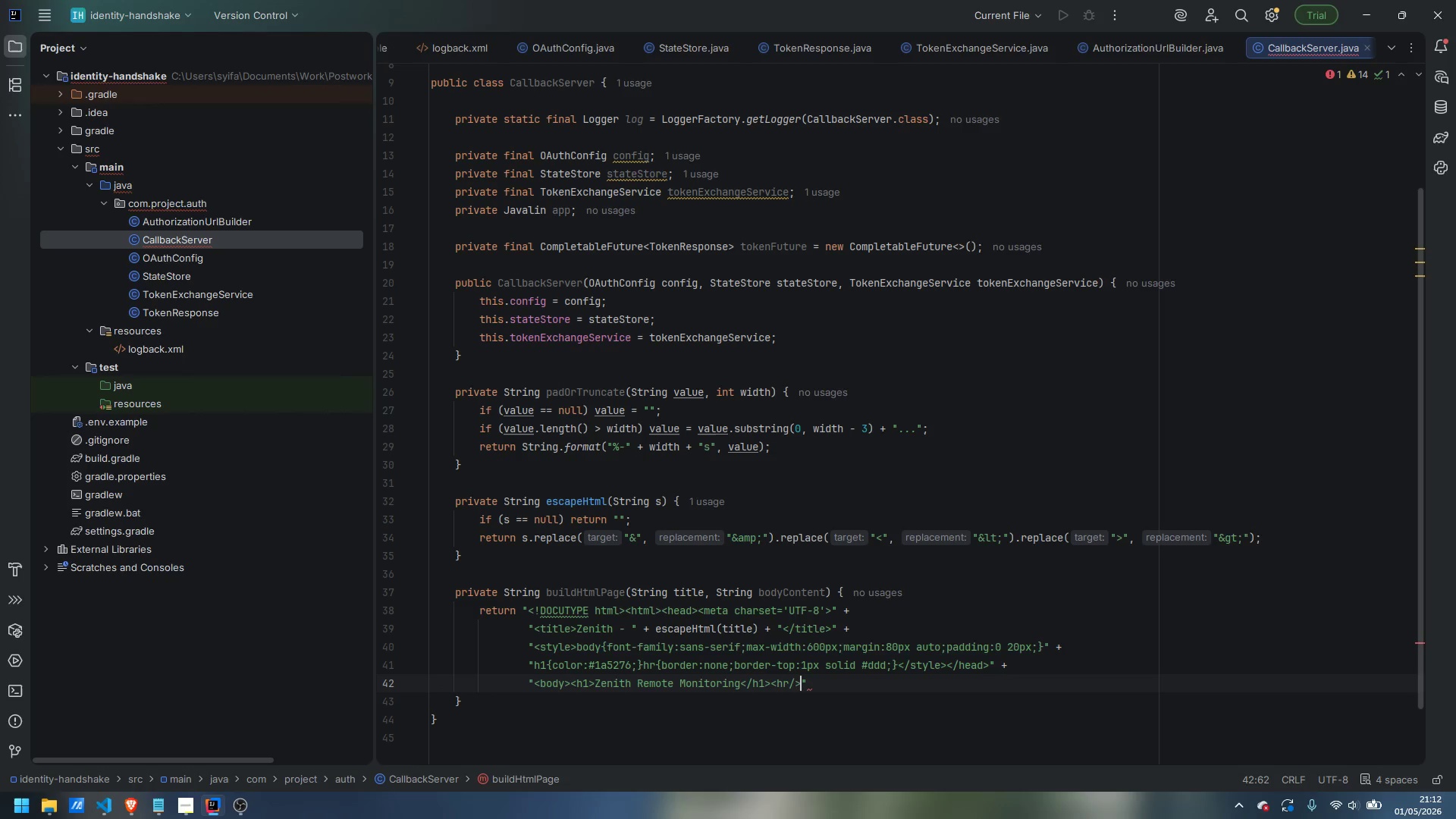 
key(Enter)
 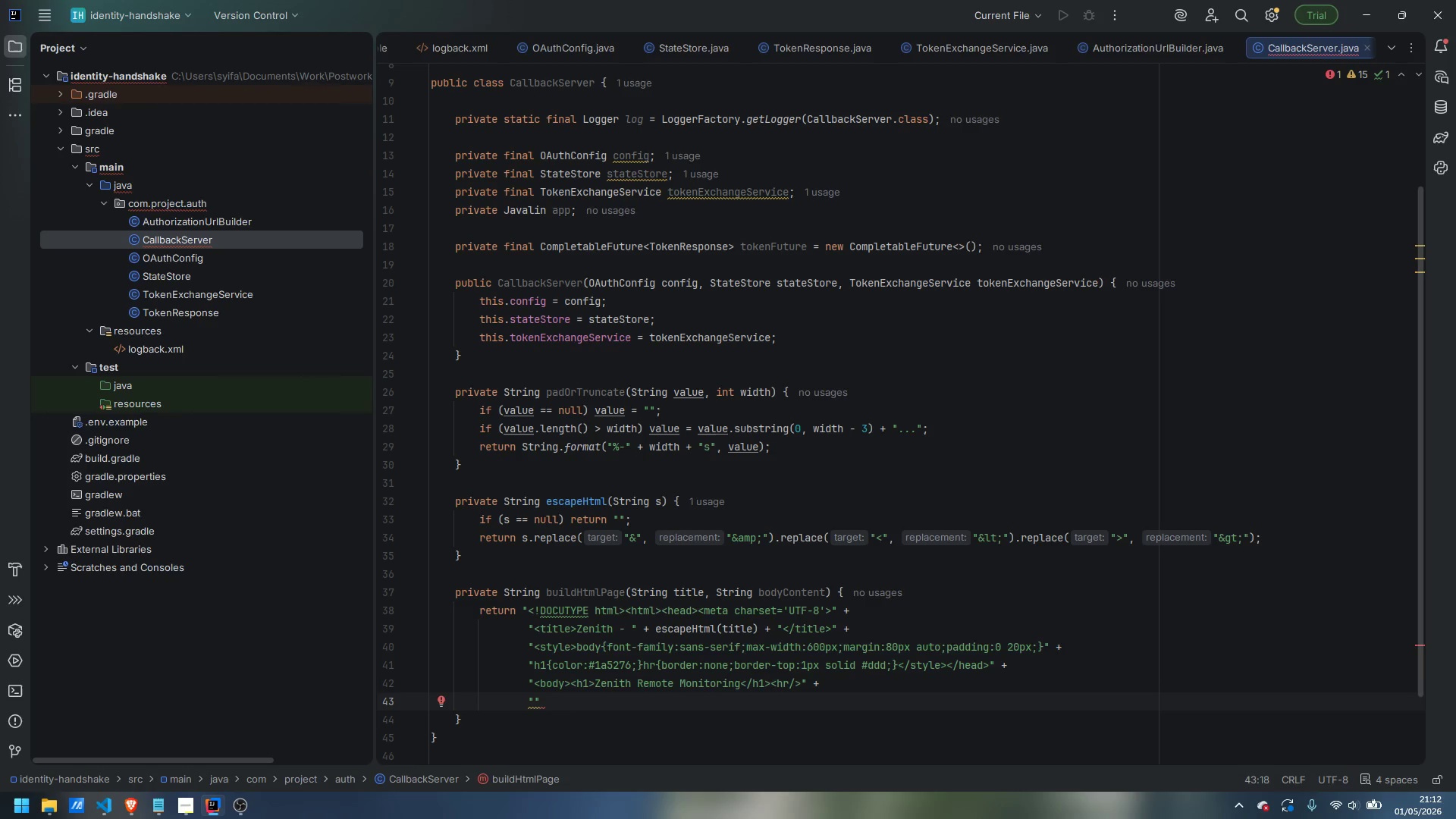 
type(<h2>)
 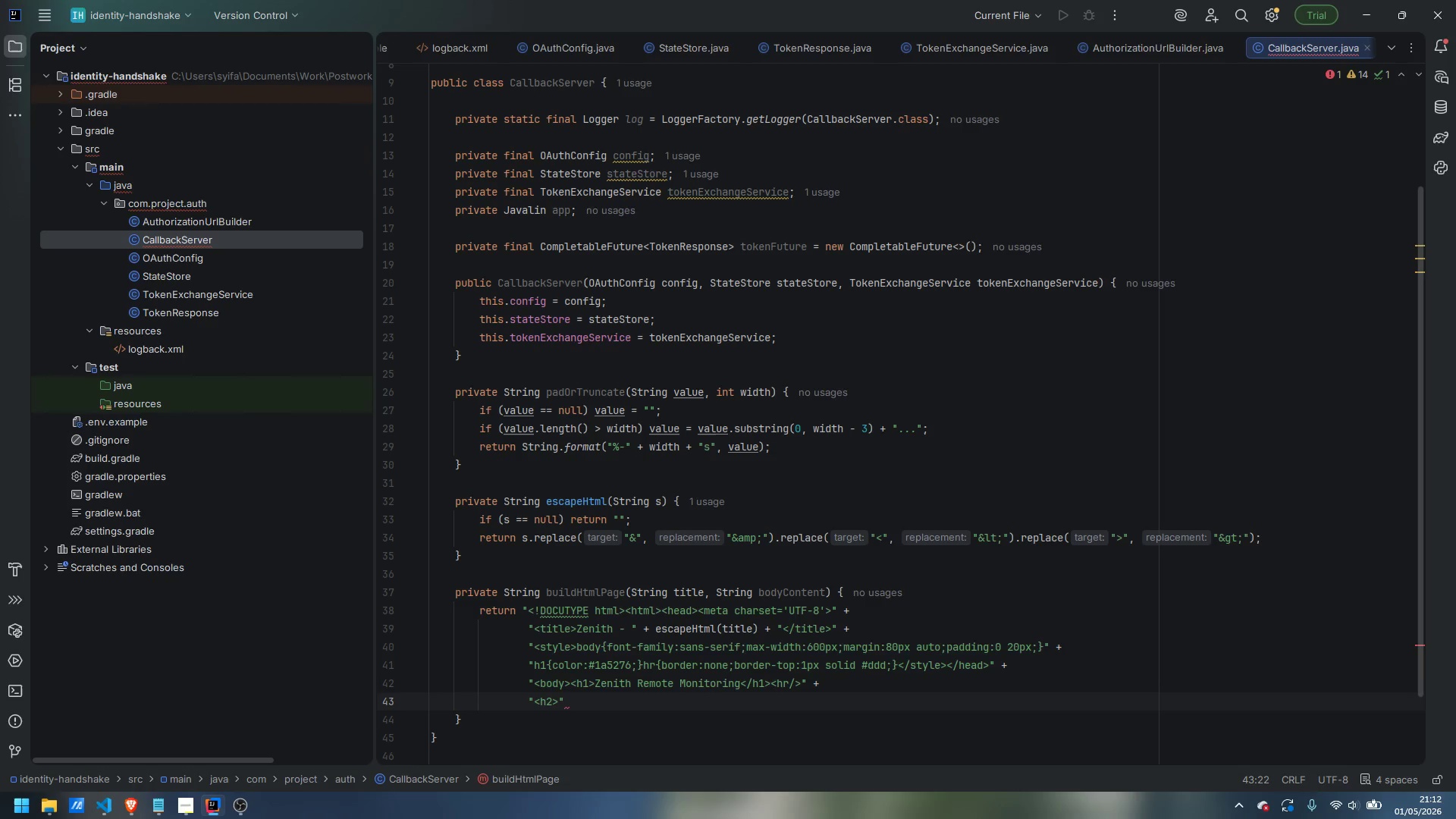 
key(ArrowRight)
 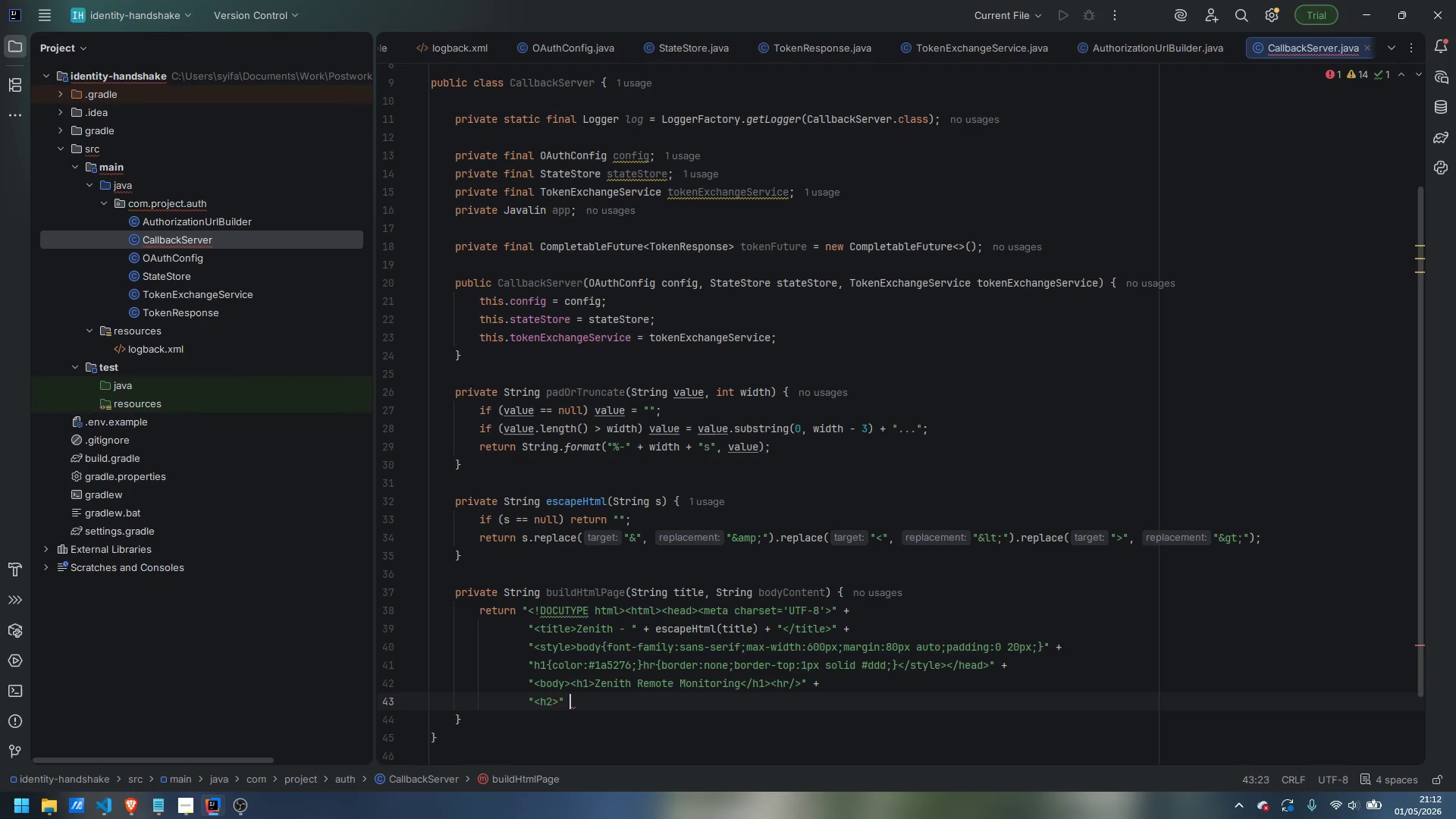 
type( + escapeHtm;l)
key(Backspace)
key(Backspace)
type(l(title)
 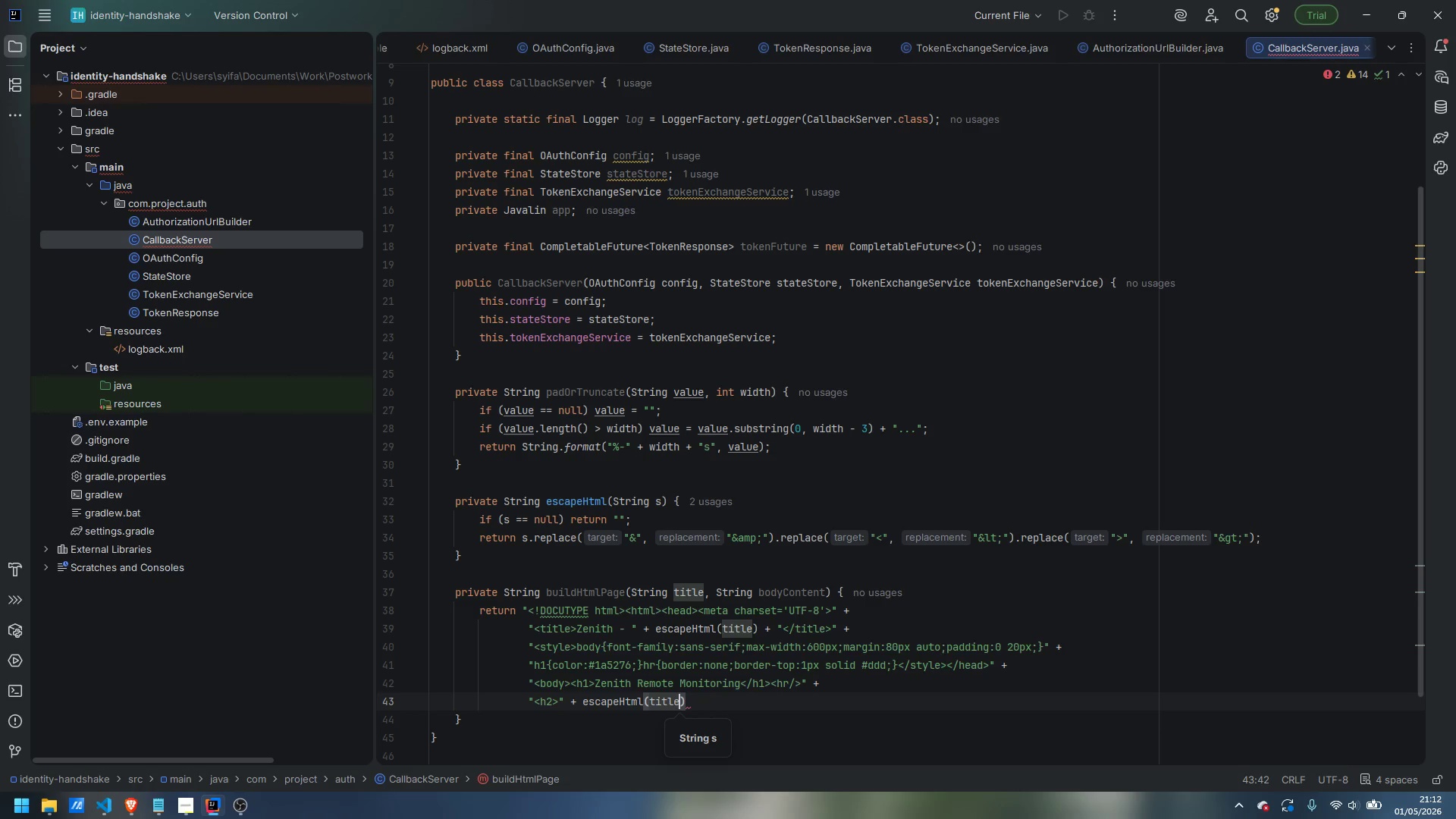 
 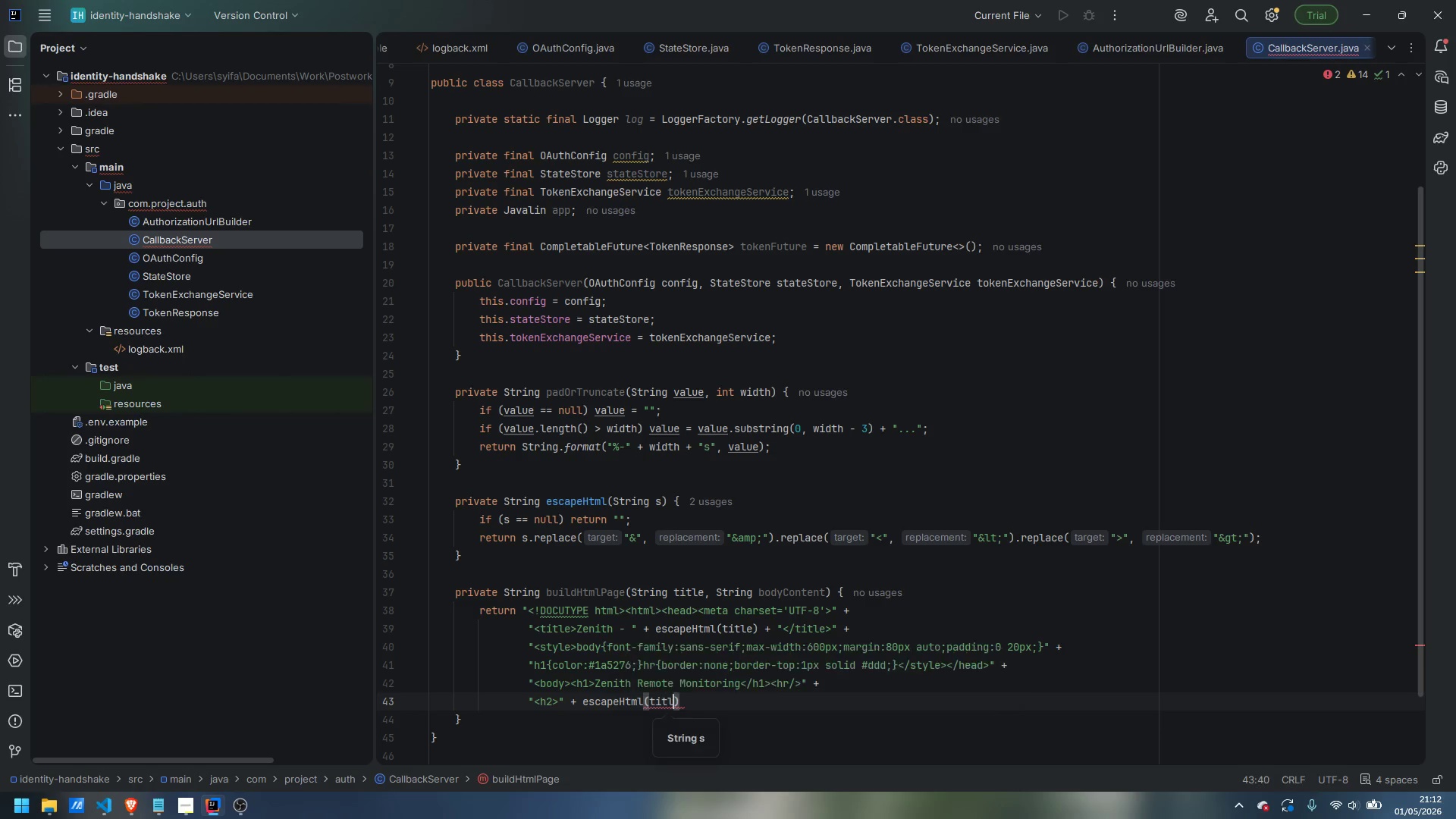 
key(ArrowRight)
 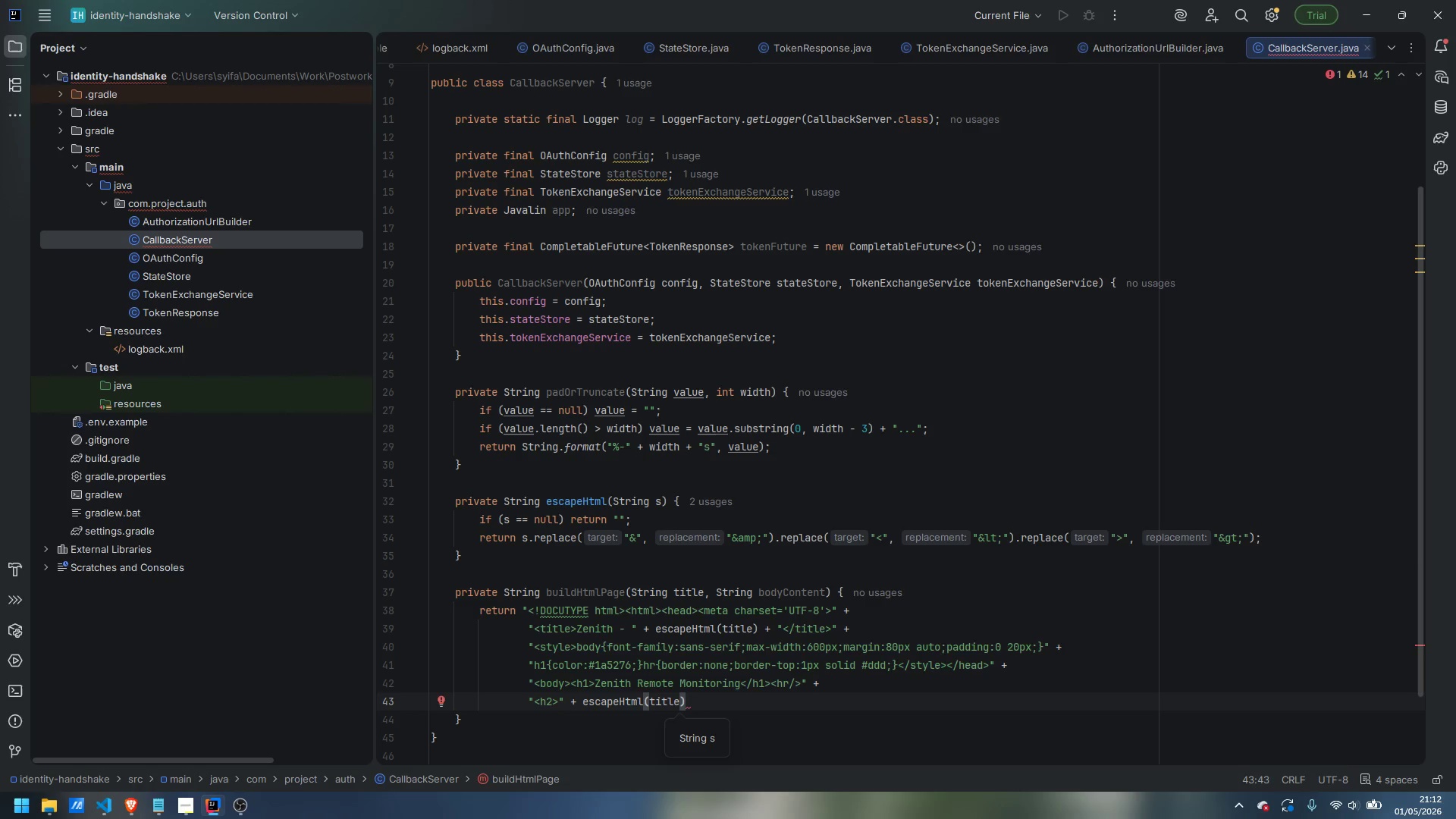 
type( + "</h2>)
 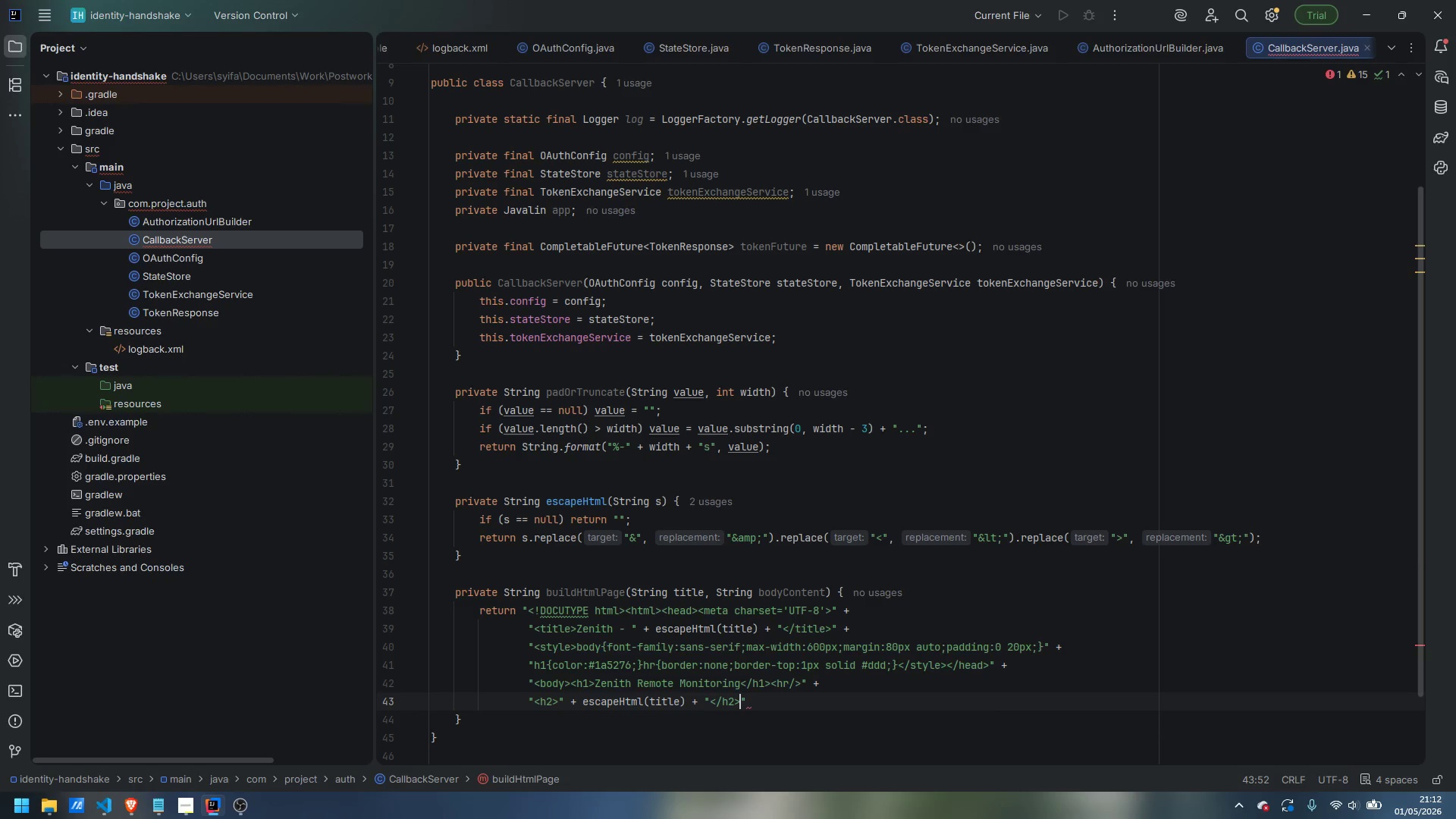 
key(ArrowRight)
 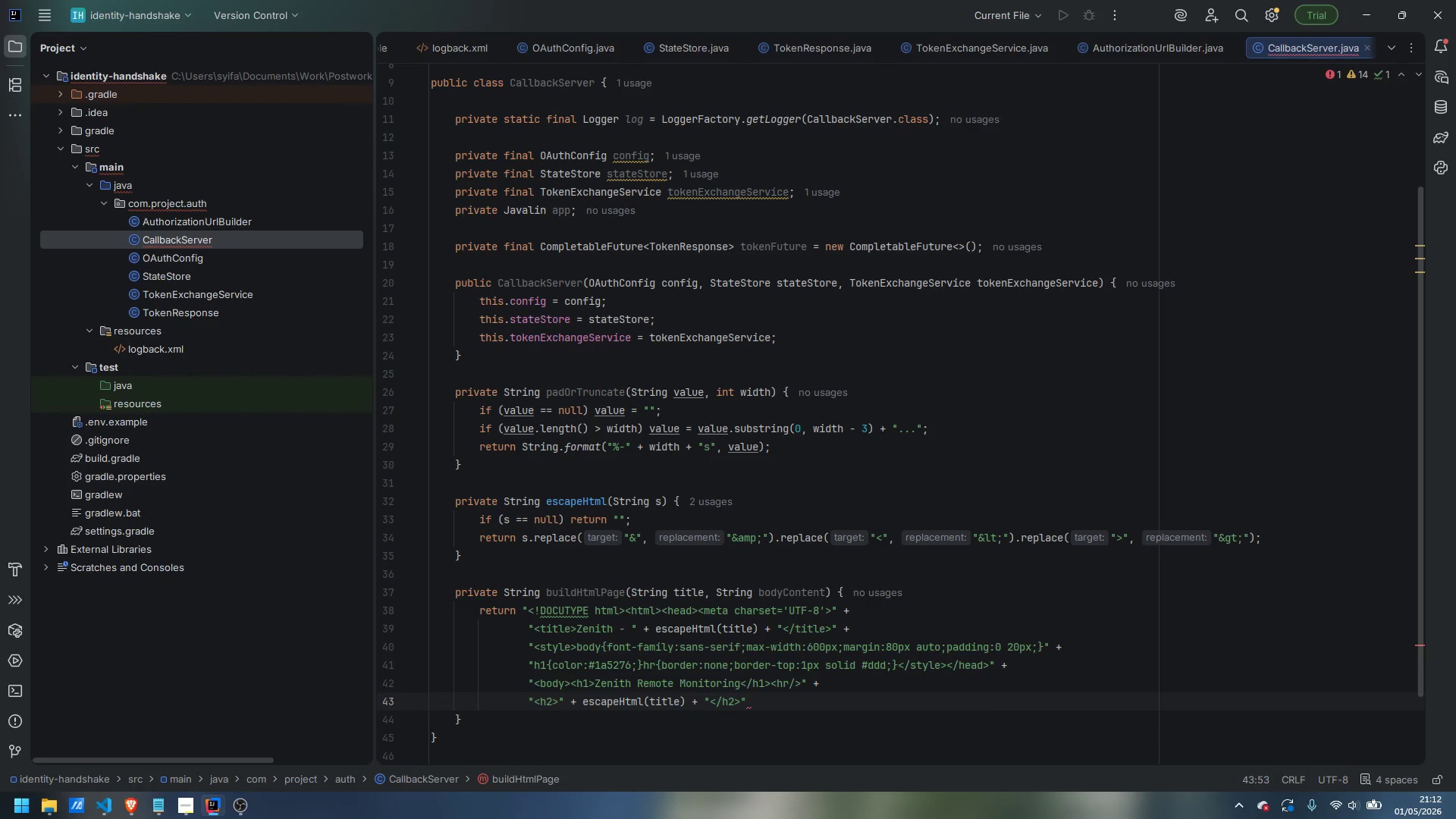 
type( + bodyContent + "</body></html>)
 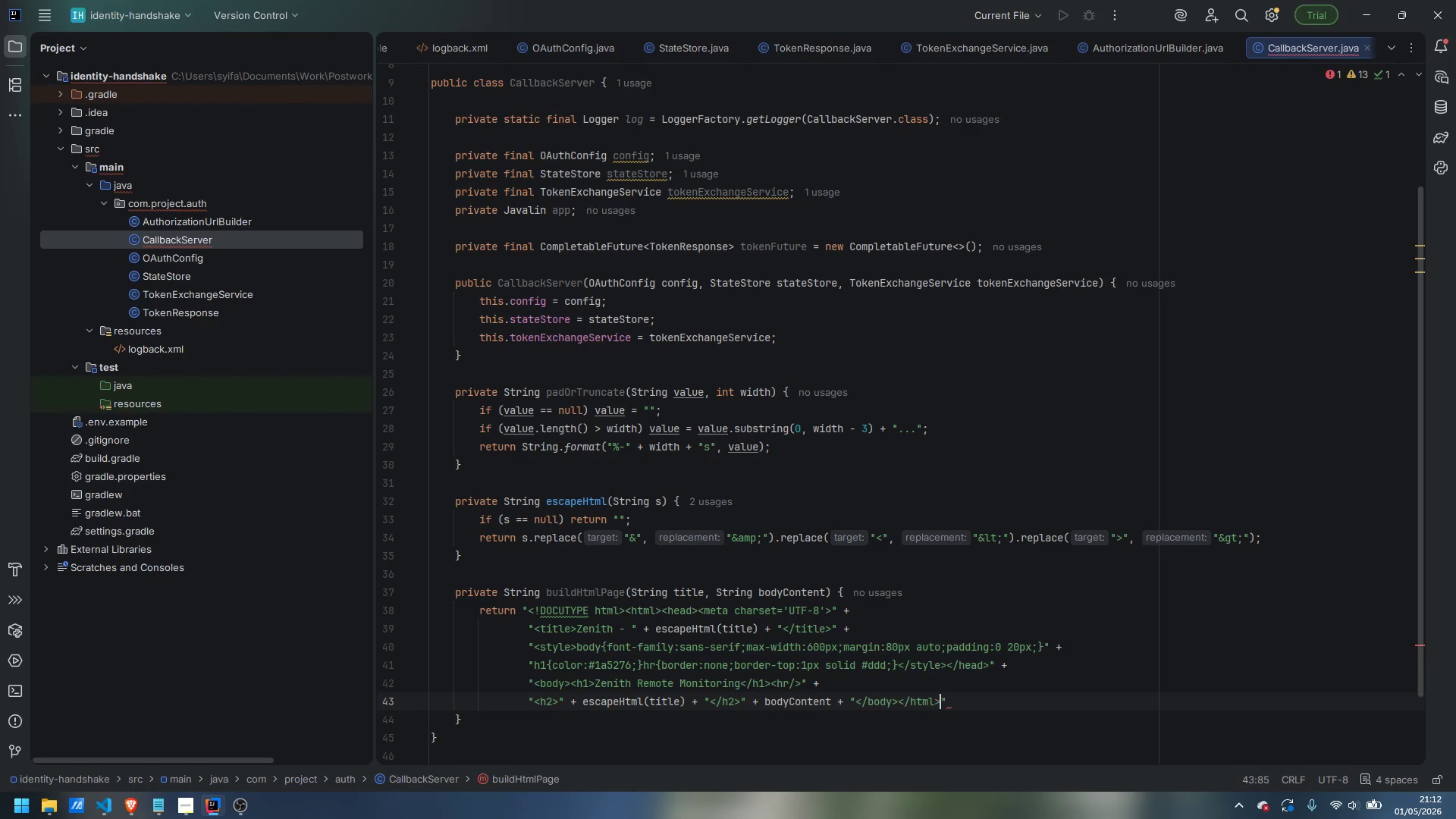 
key(ArrowRight)
 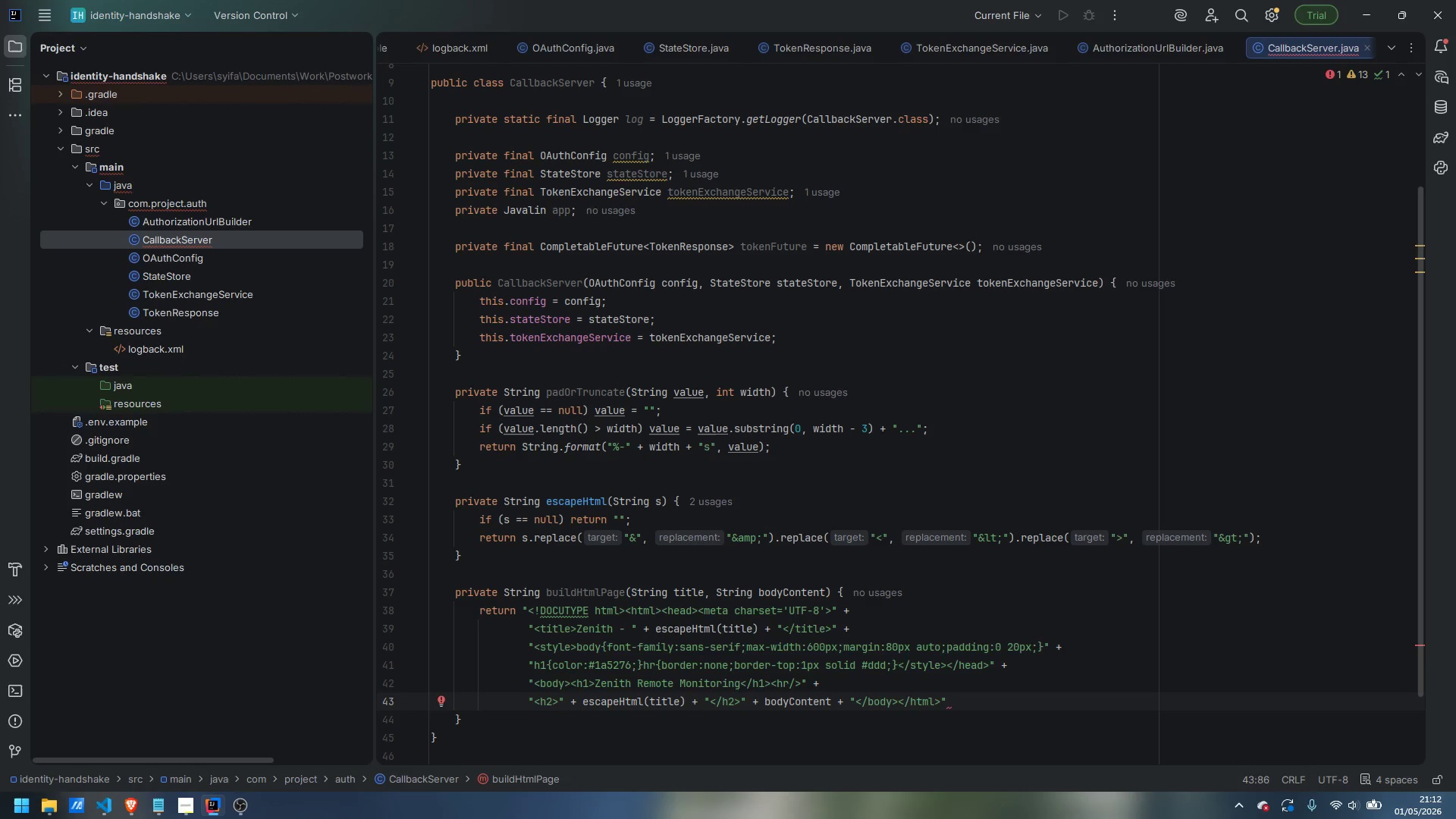 
key(Semicolon)
 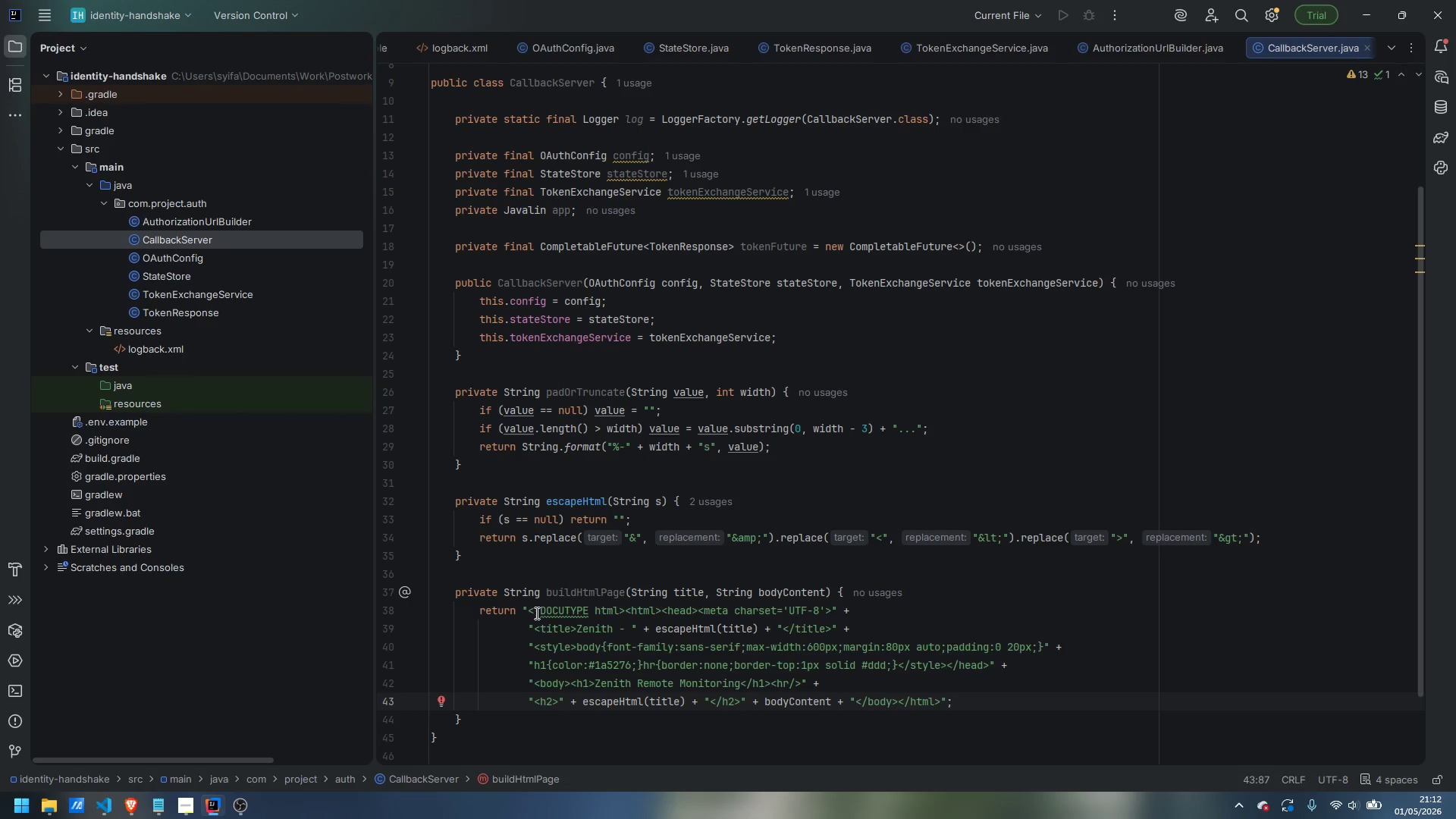 
wait(5.16)
 